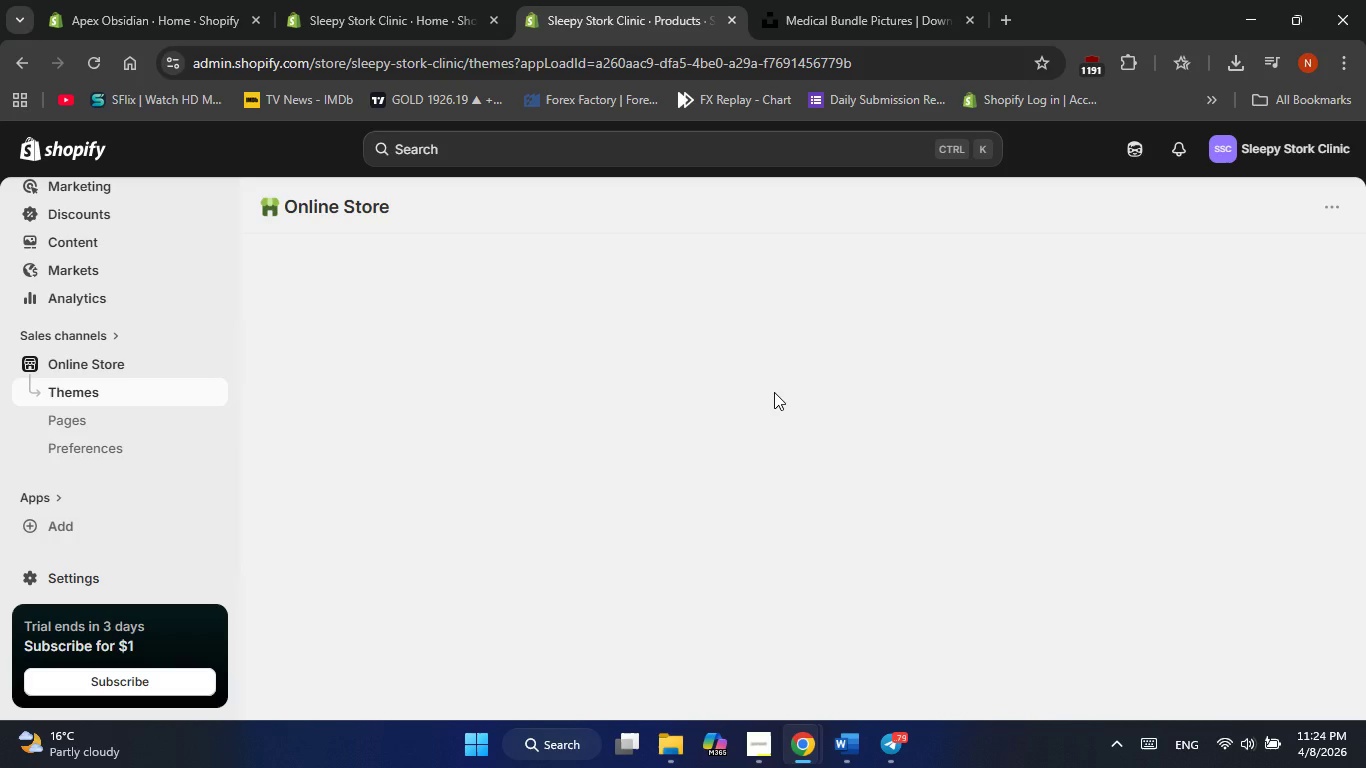 
scroll: coordinate [773, 403], scroll_direction: down, amount: 3.0
 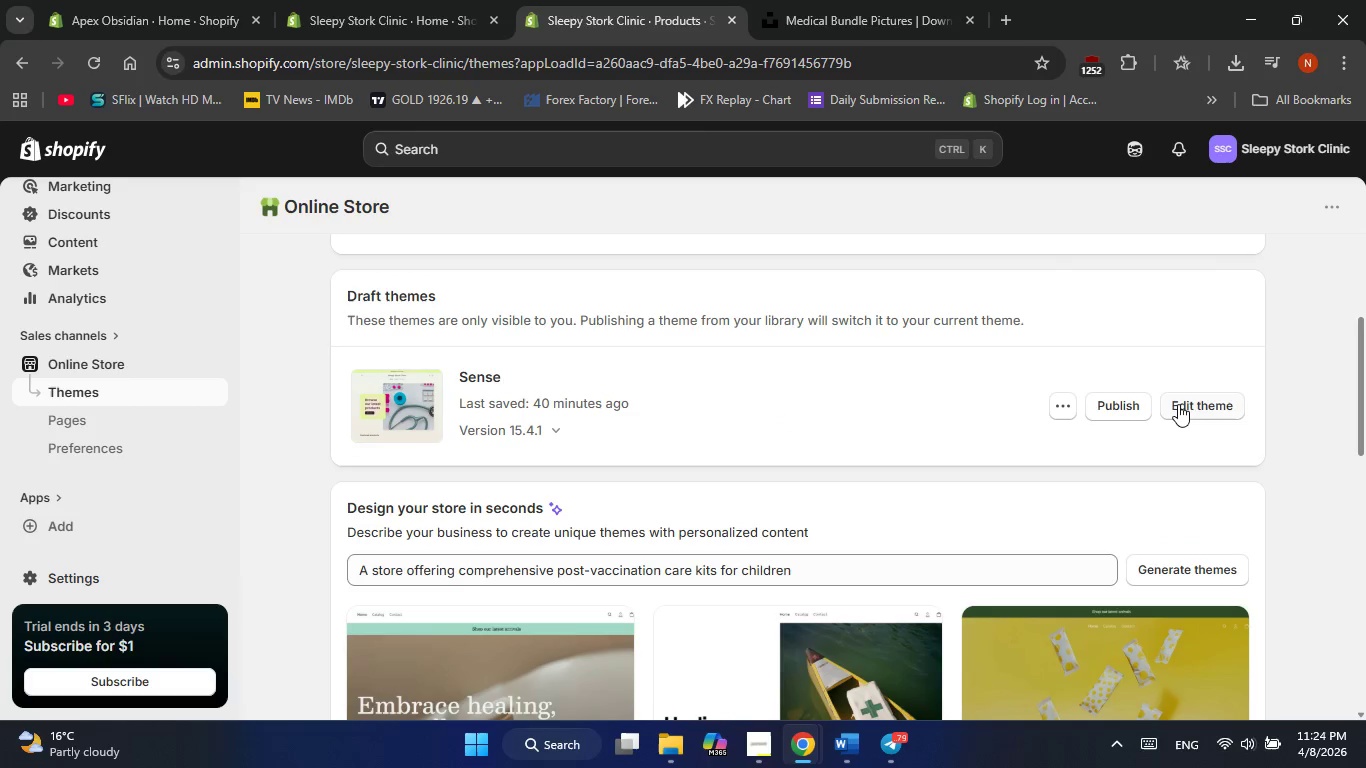 
left_click([1178, 404])
 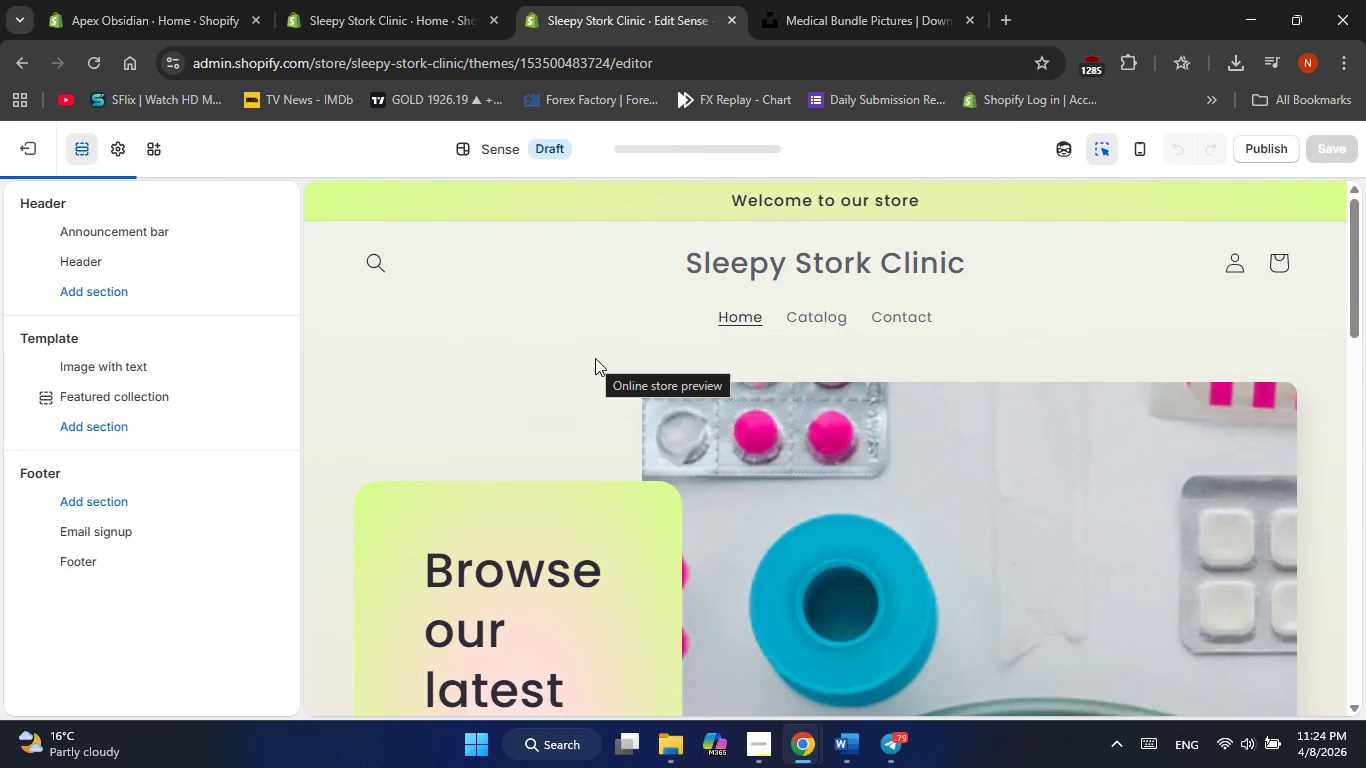 
scroll: coordinate [595, 358], scroll_direction: down, amount: 6.0
 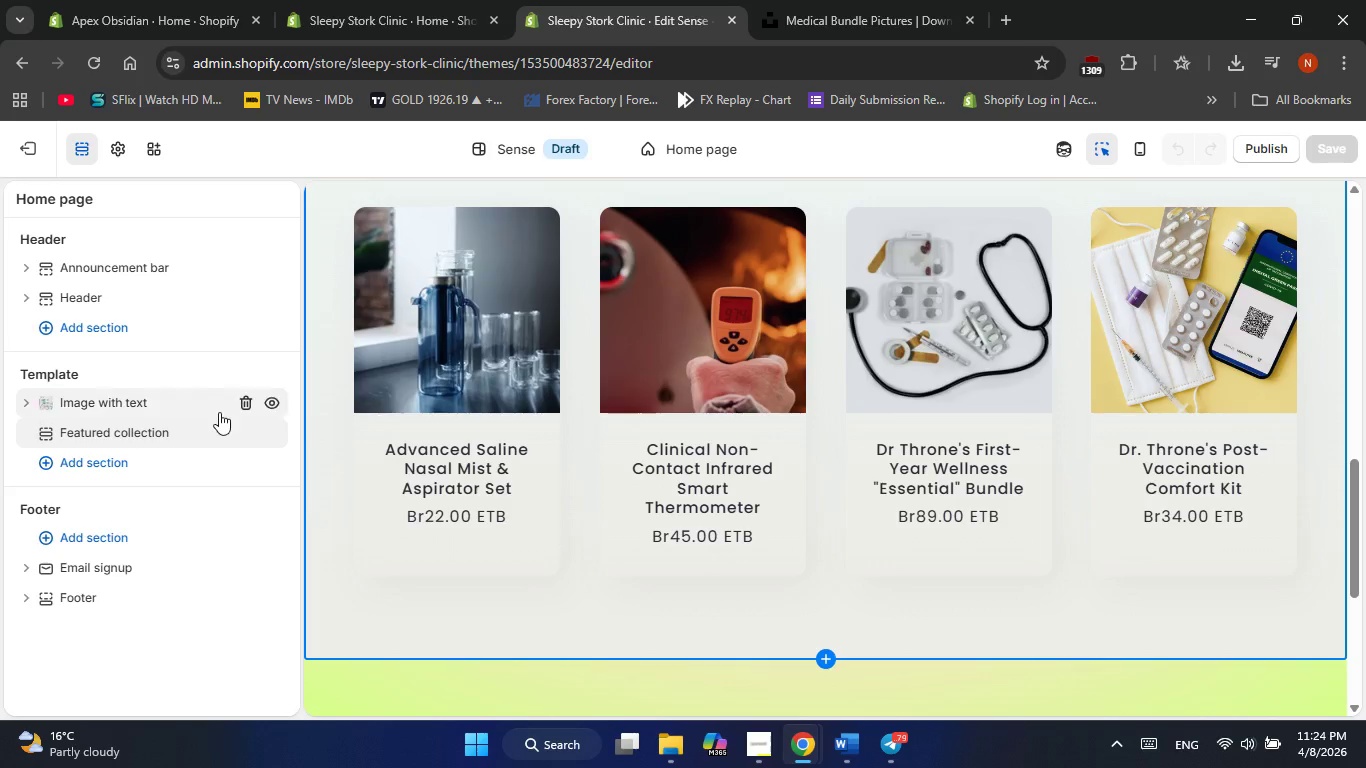 
left_click([338, 476])
 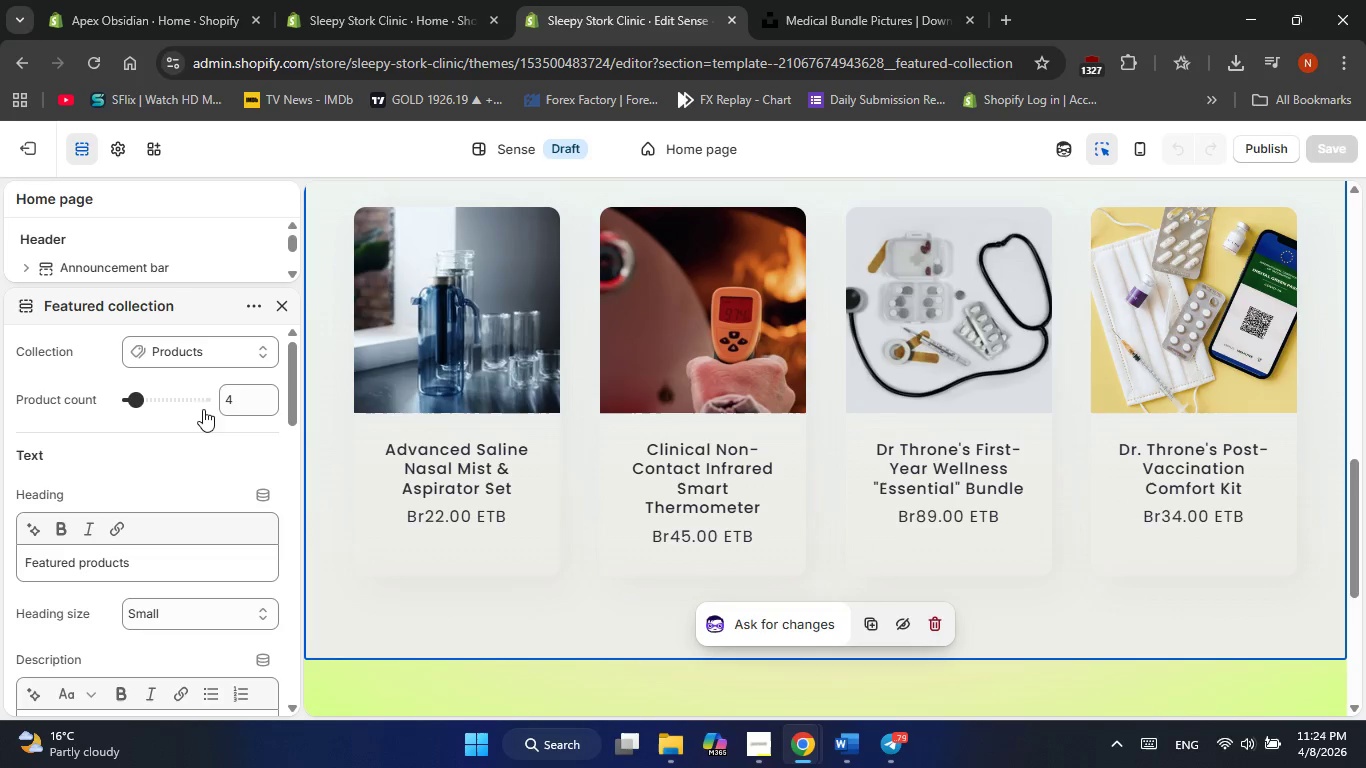 
left_click([148, 400])
 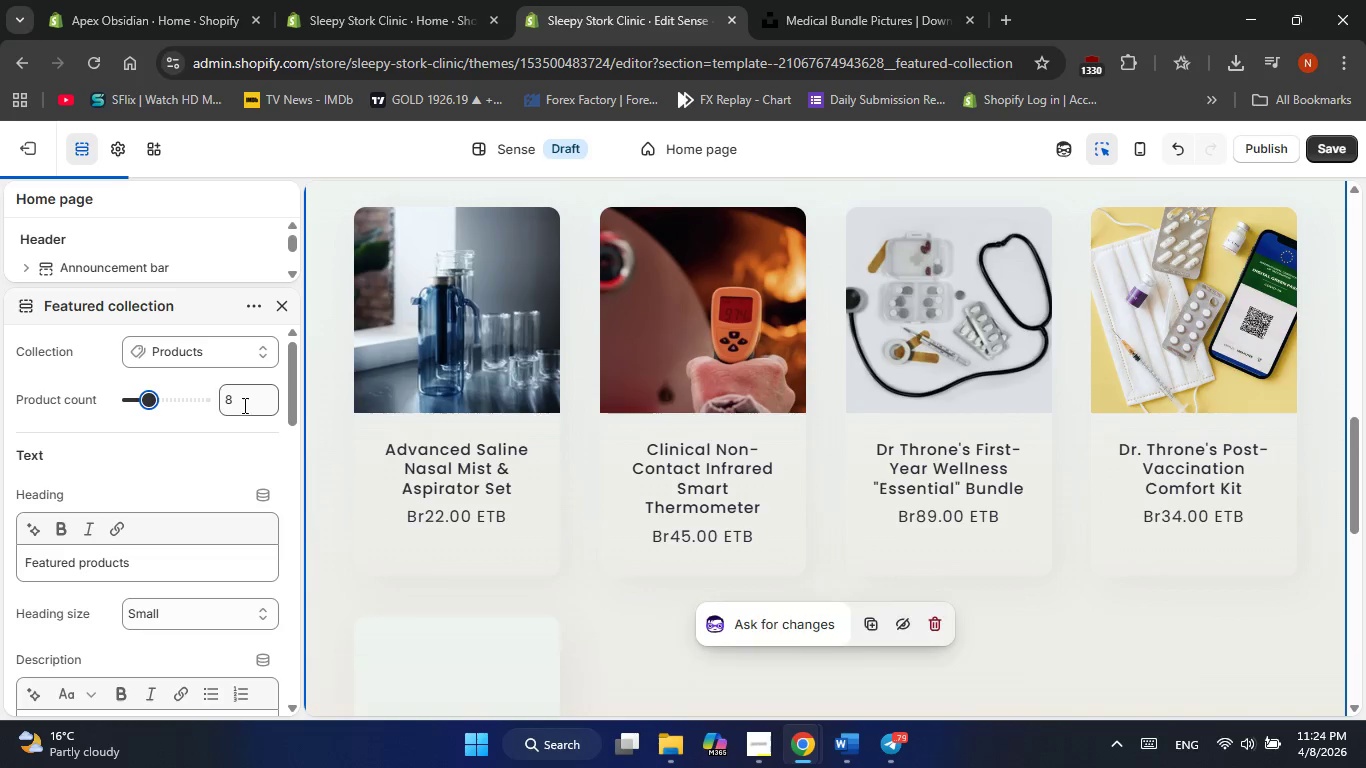 
scroll: coordinate [229, 436], scroll_direction: down, amount: 2.0
 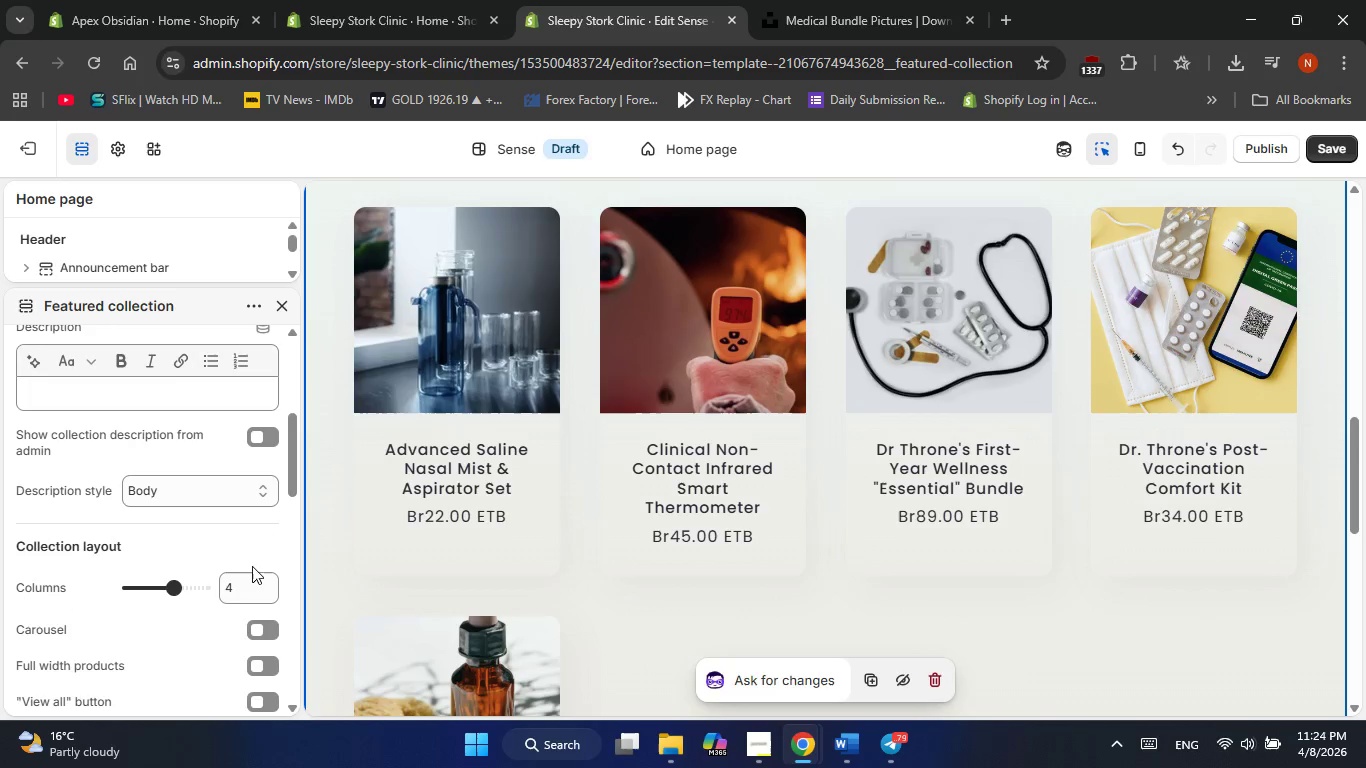 
left_click([252, 584])
 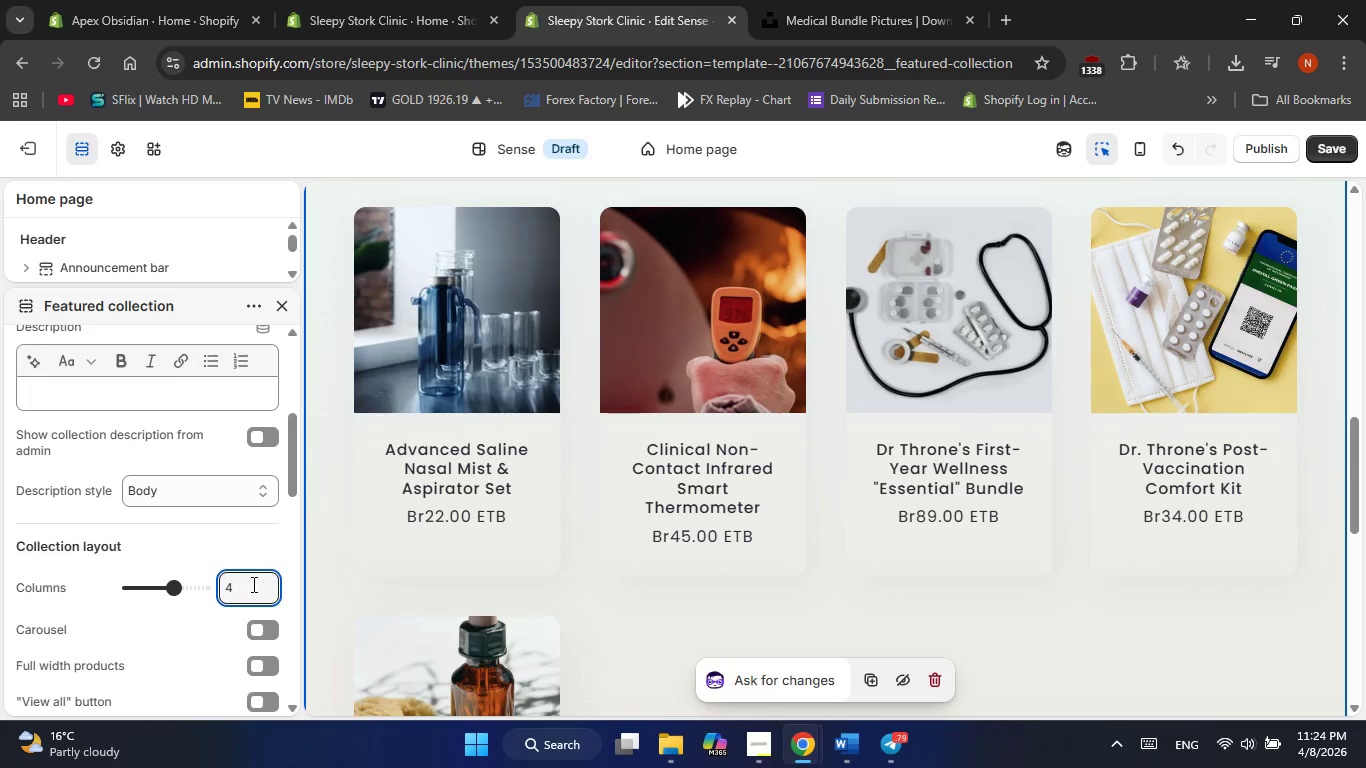 
key(Backspace)
 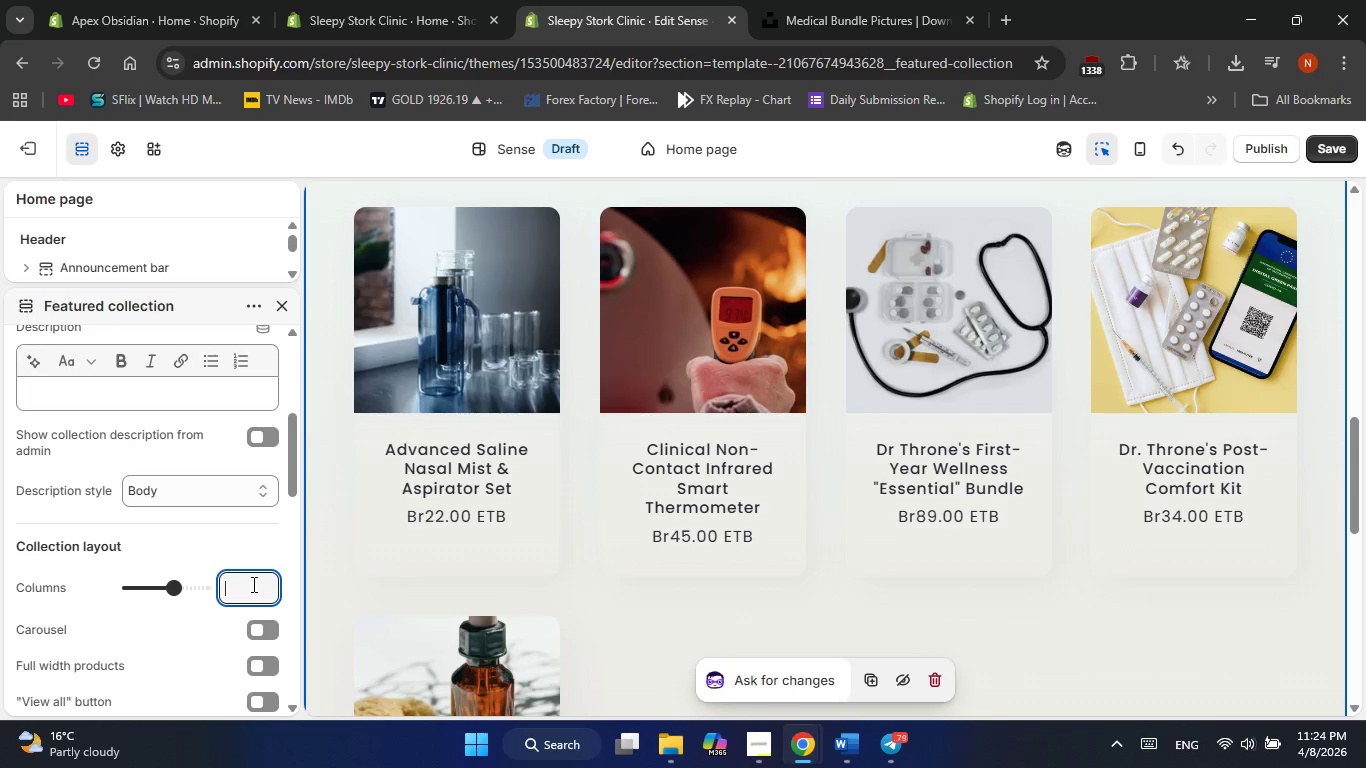 
key(Numpad5)
 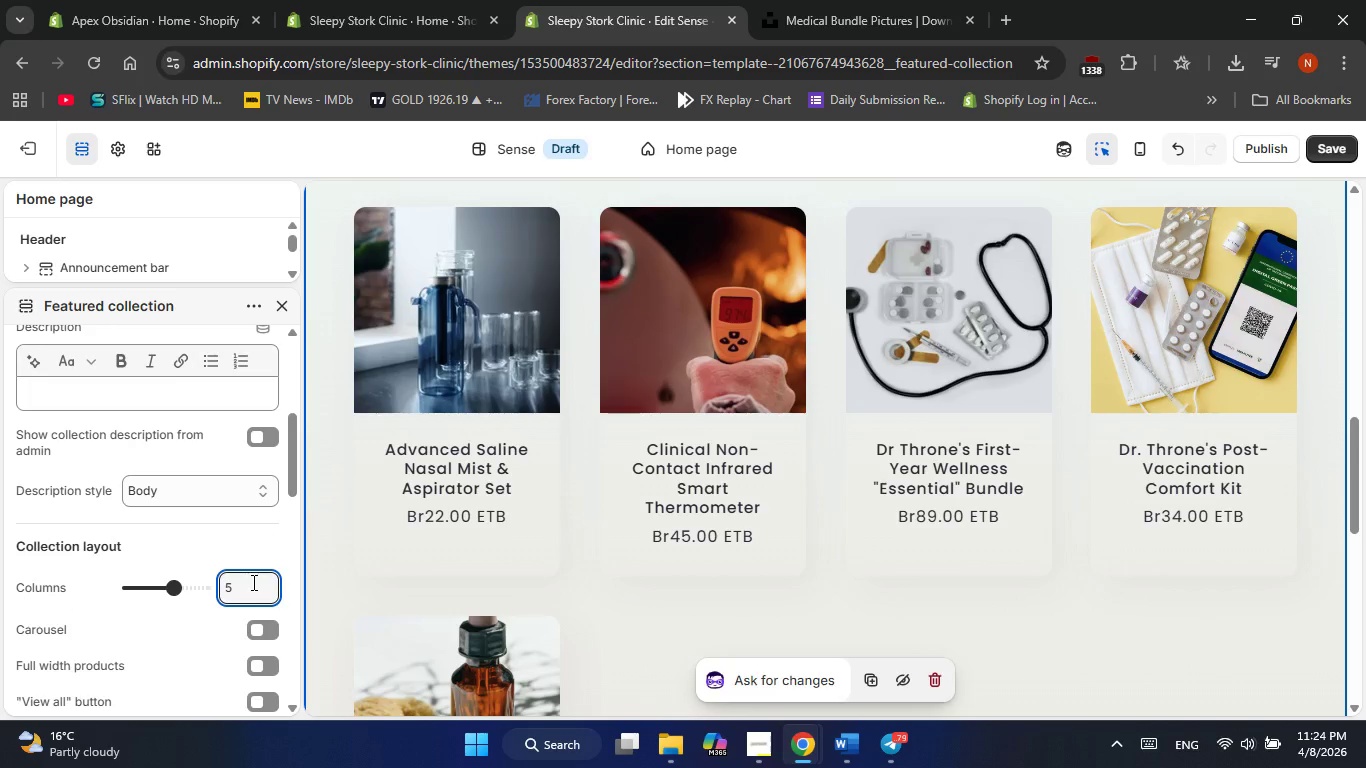 
key(NumpadEnter)
 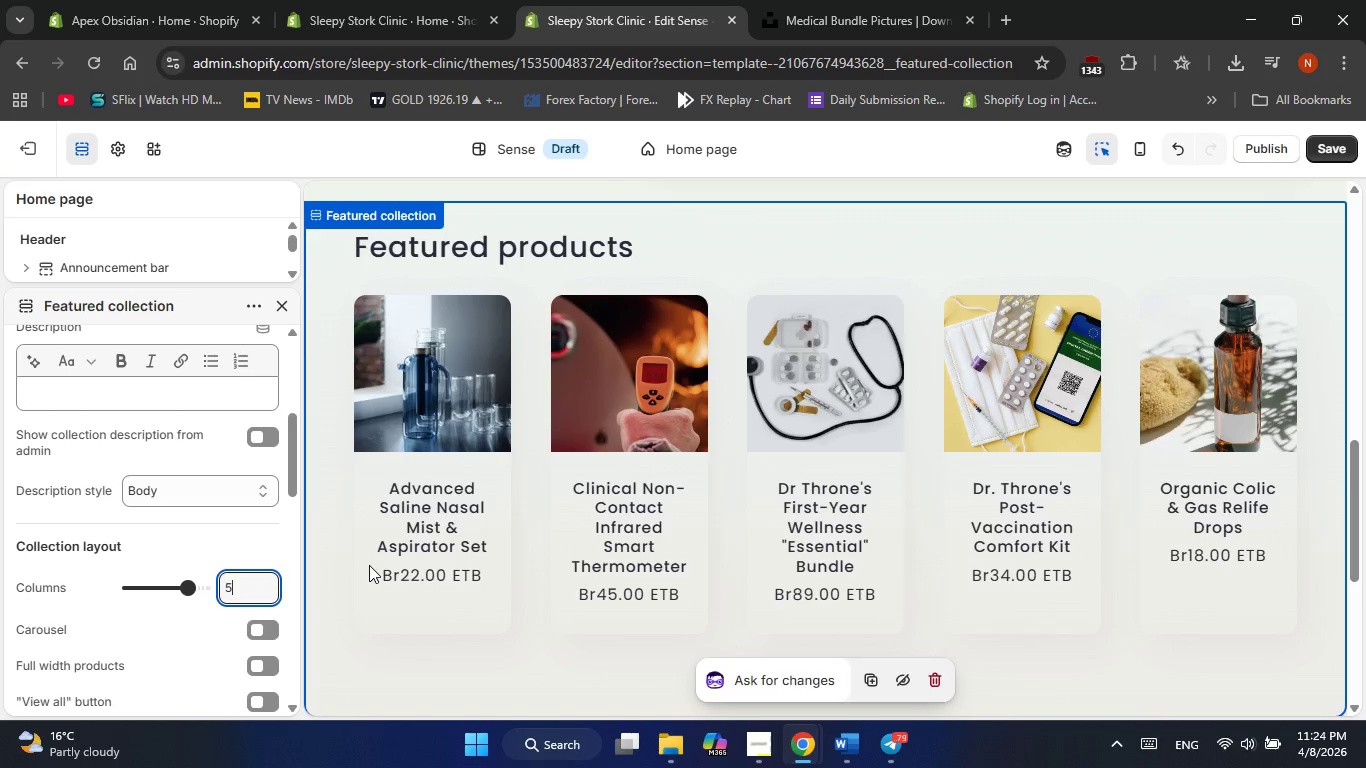 
wait(5.02)
 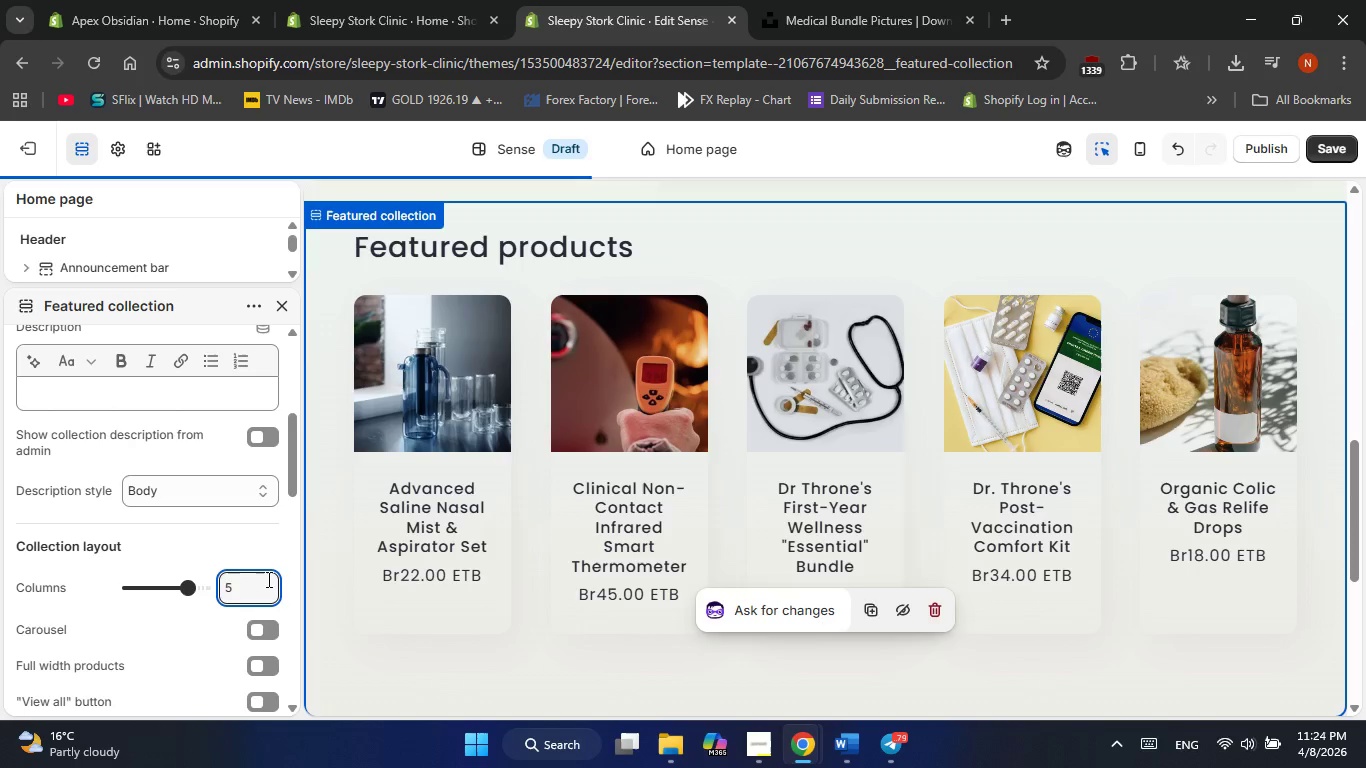 
scroll: coordinate [369, 567], scroll_direction: up, amount: 11.0
 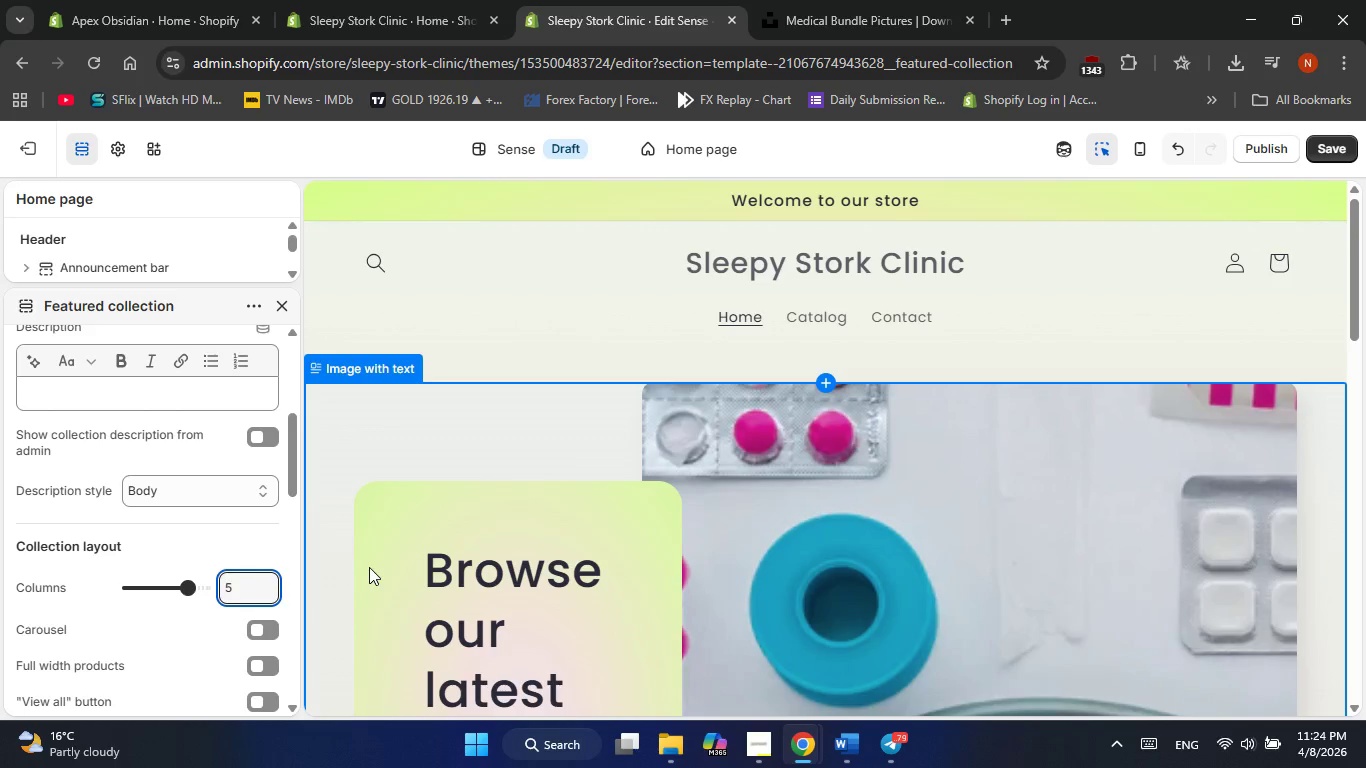 
wait(17.63)
 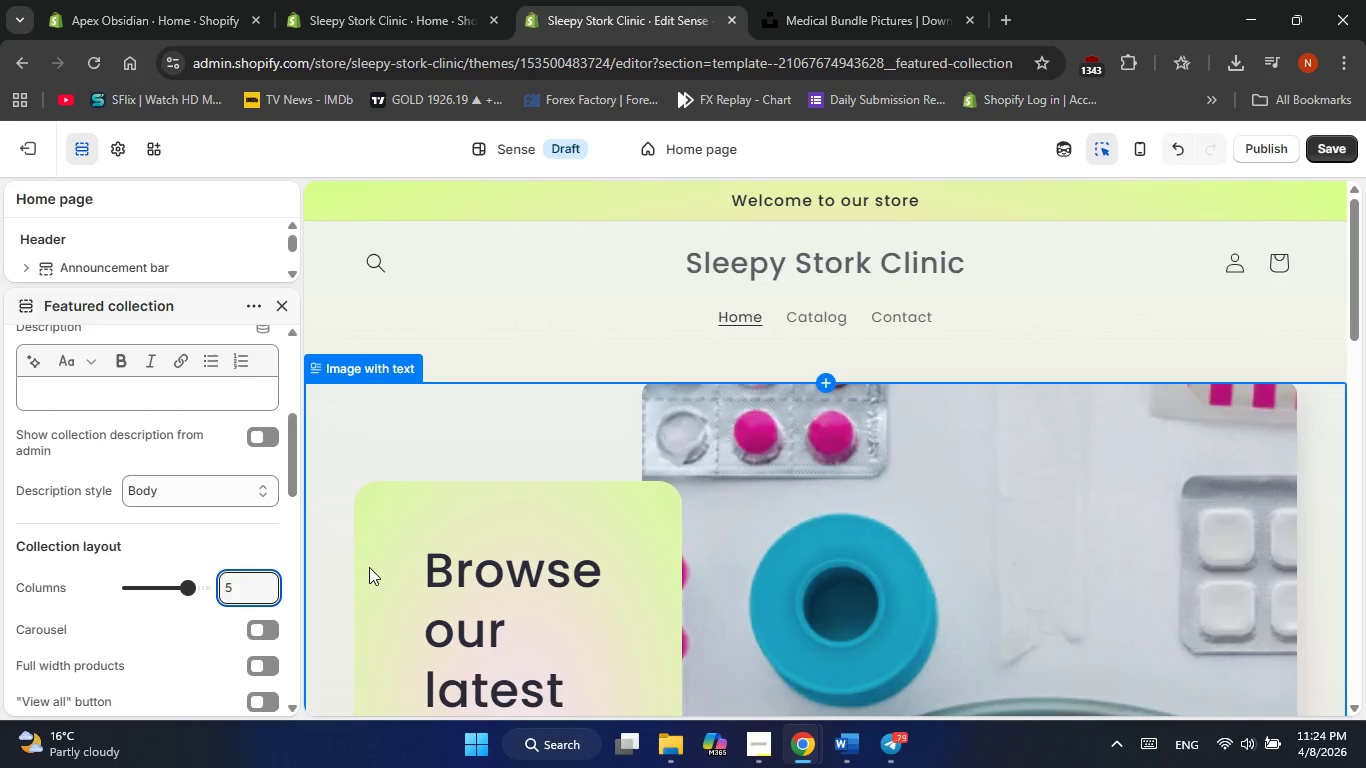 
left_click([654, 349])
 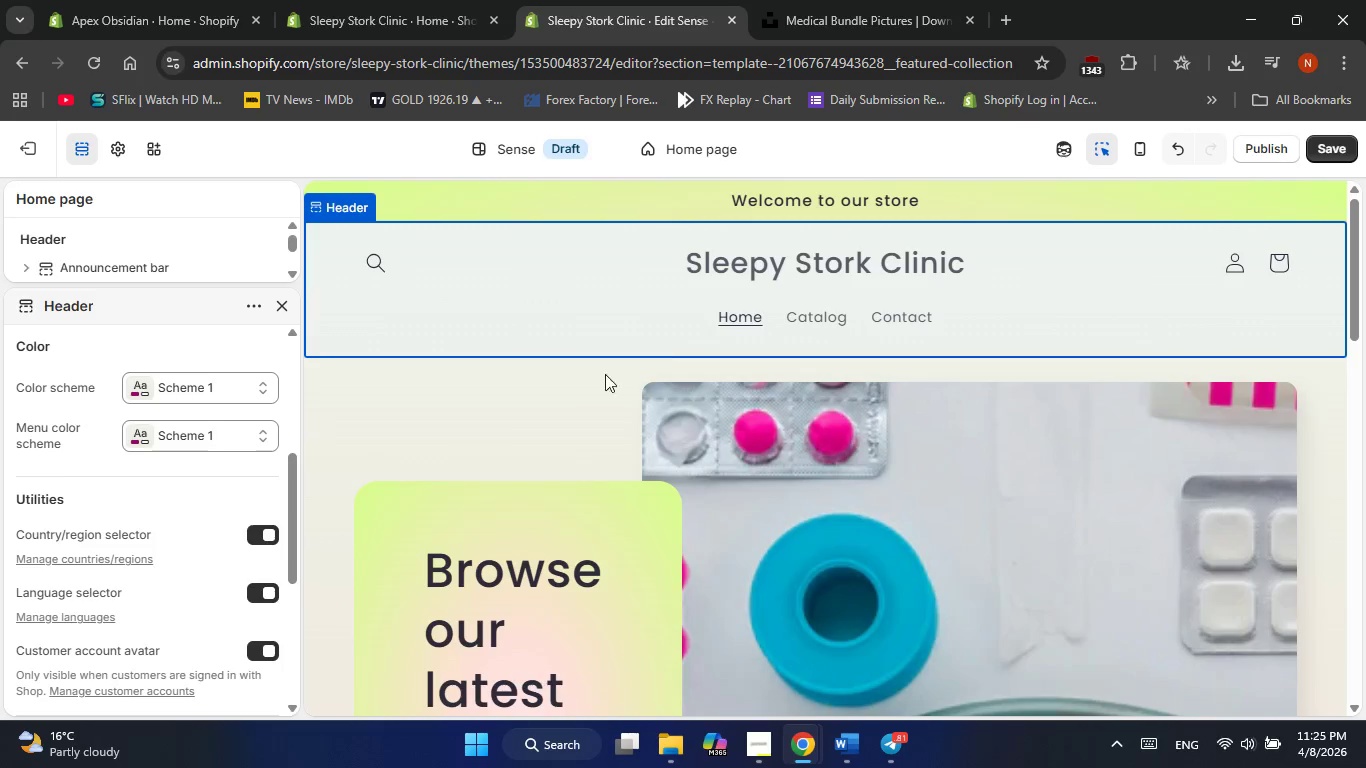 
left_click([534, 413])
 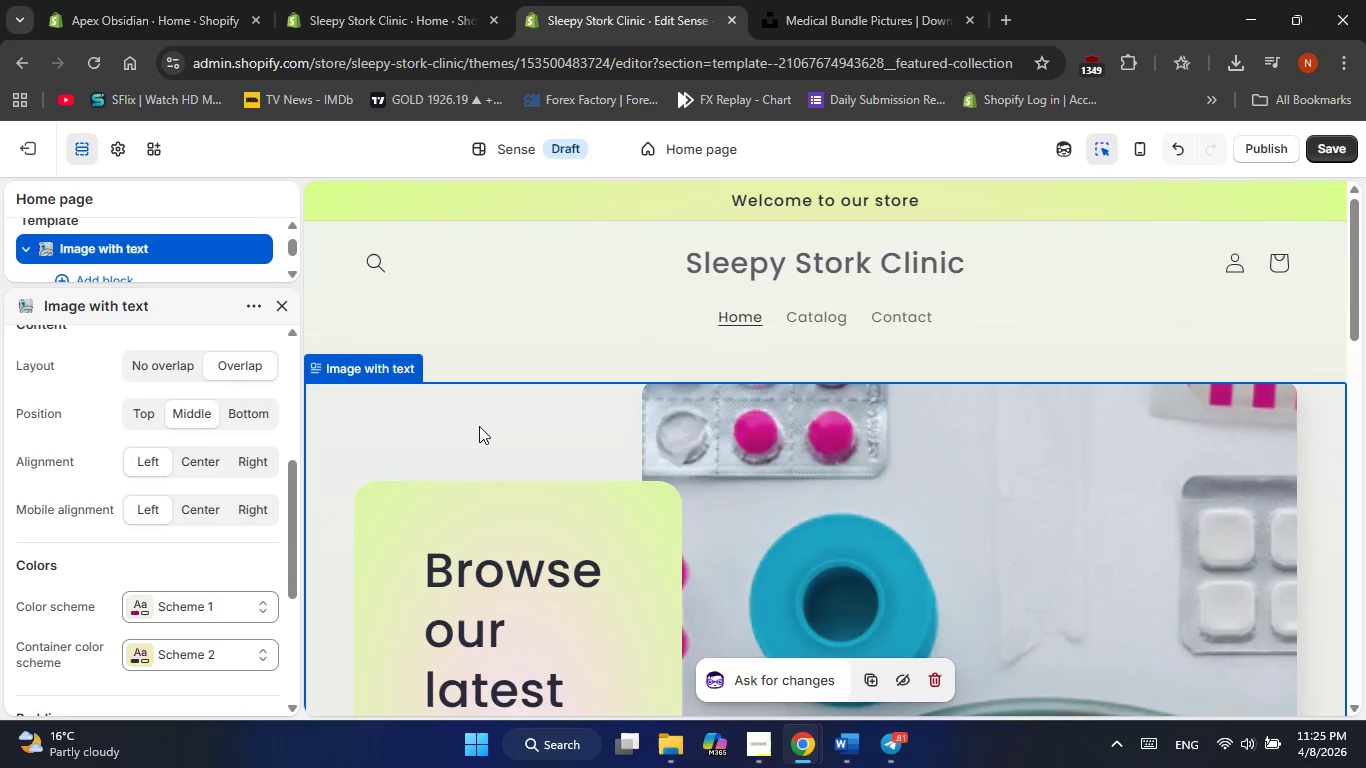 
scroll: coordinate [190, 438], scroll_direction: down, amount: 17.0
 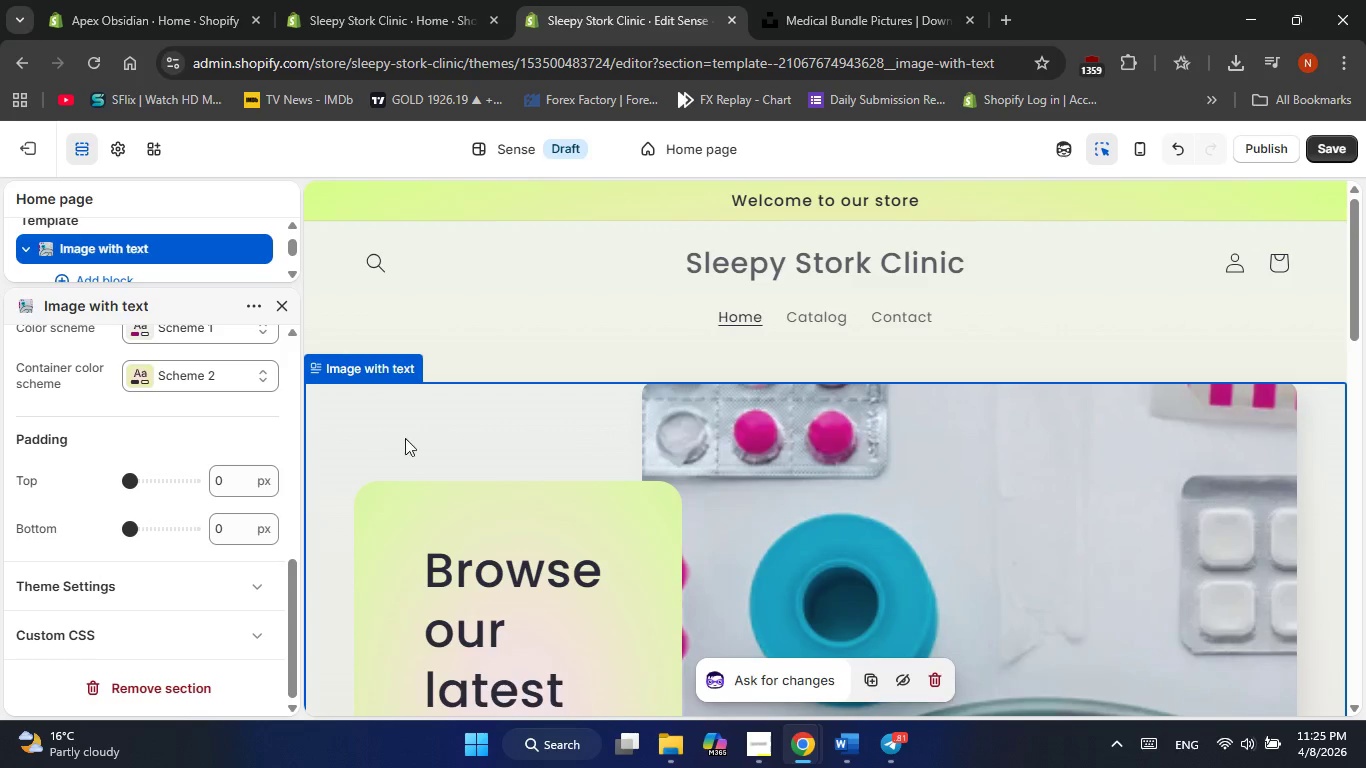 
left_click([460, 443])
 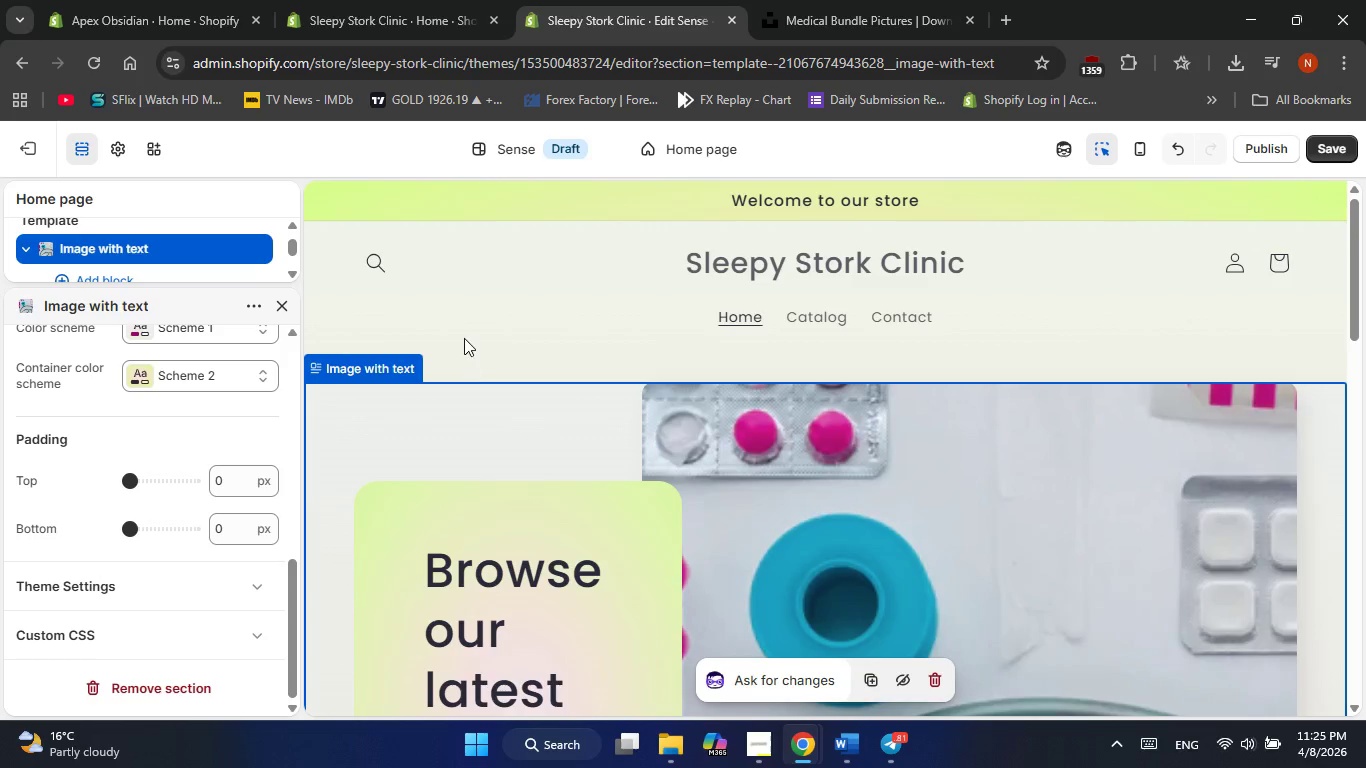 
left_click([464, 333])
 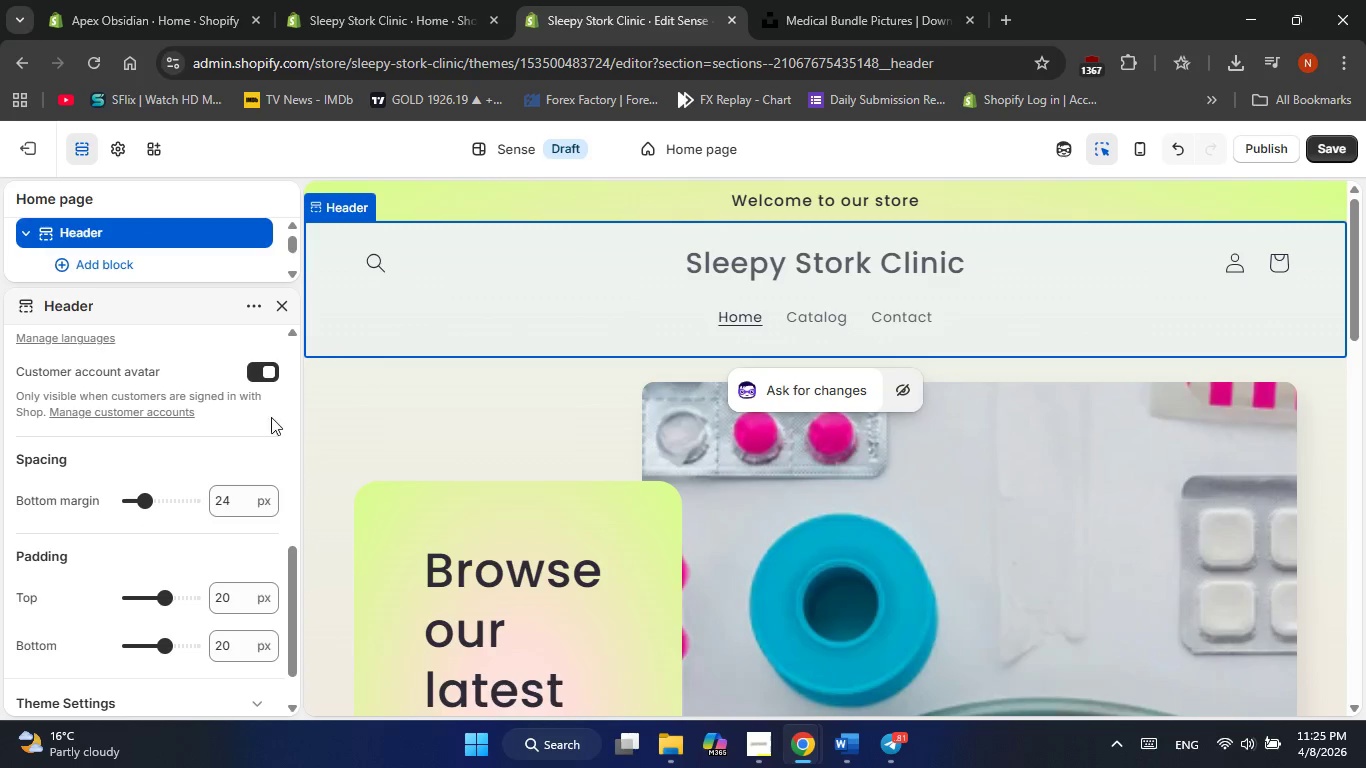 
scroll: coordinate [167, 494], scroll_direction: down, amount: 8.0
 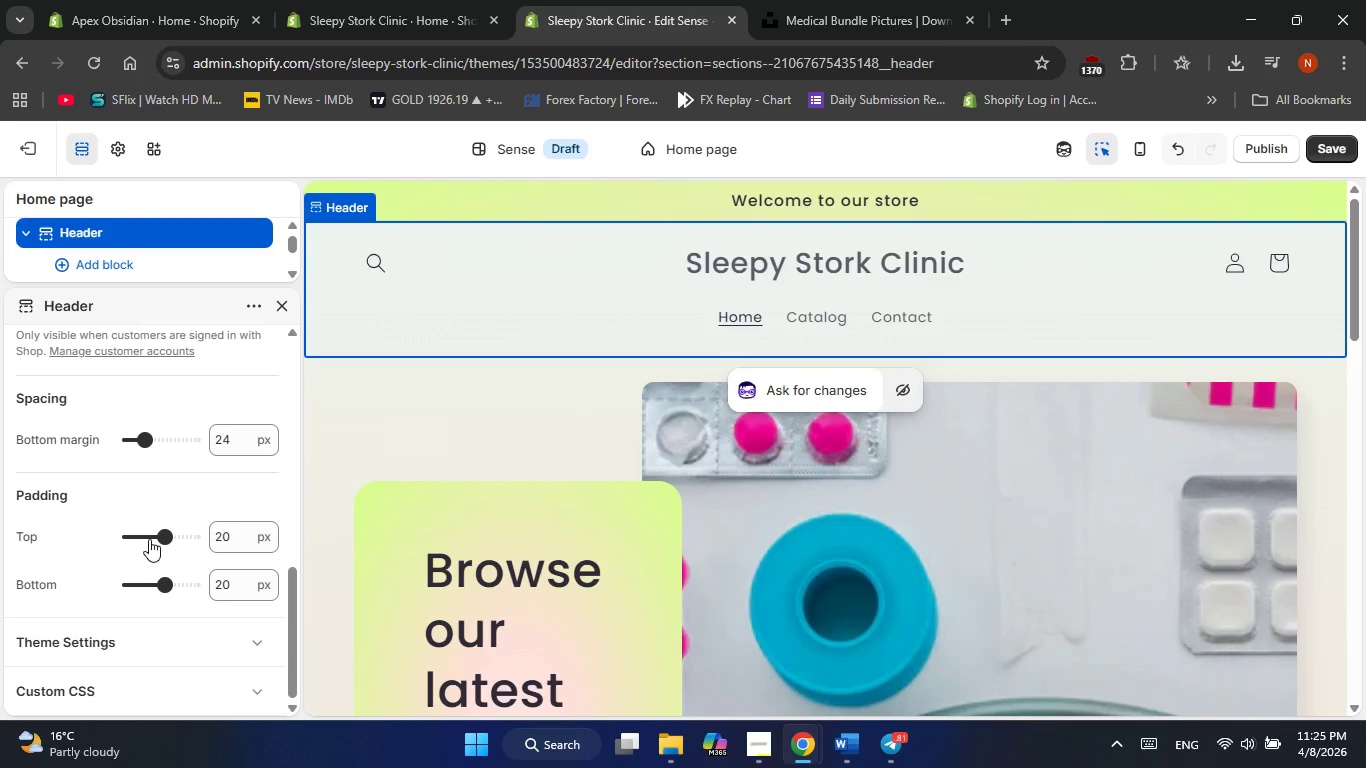 
left_click([151, 535])
 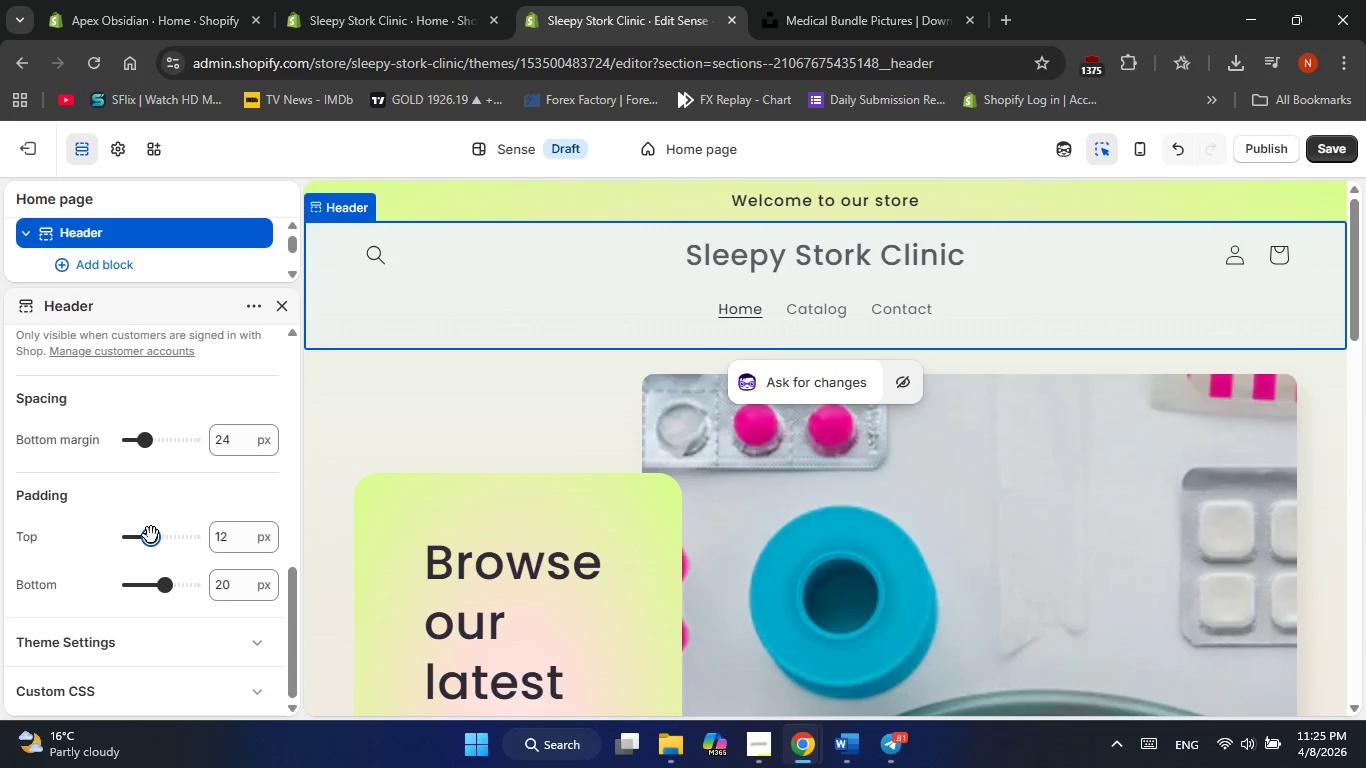 
left_click([158, 585])
 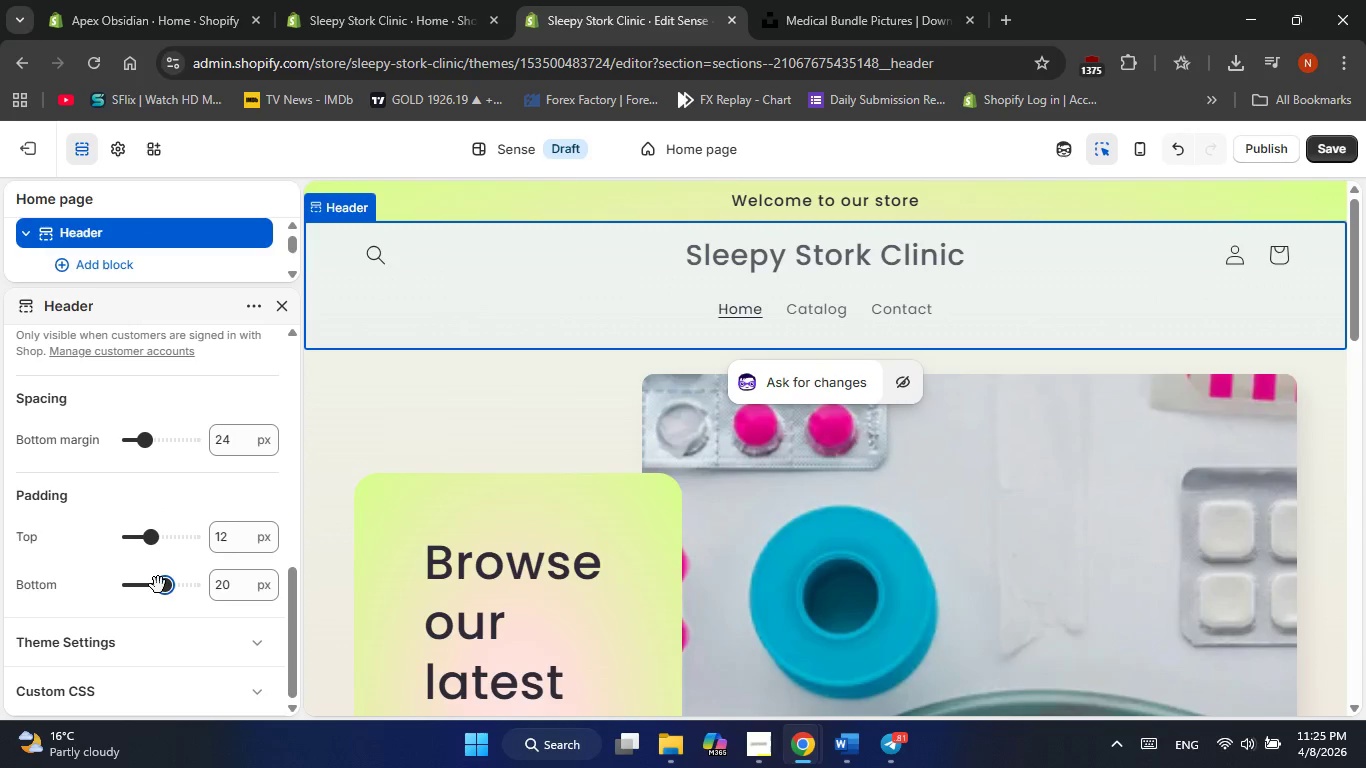 
left_click([151, 587])
 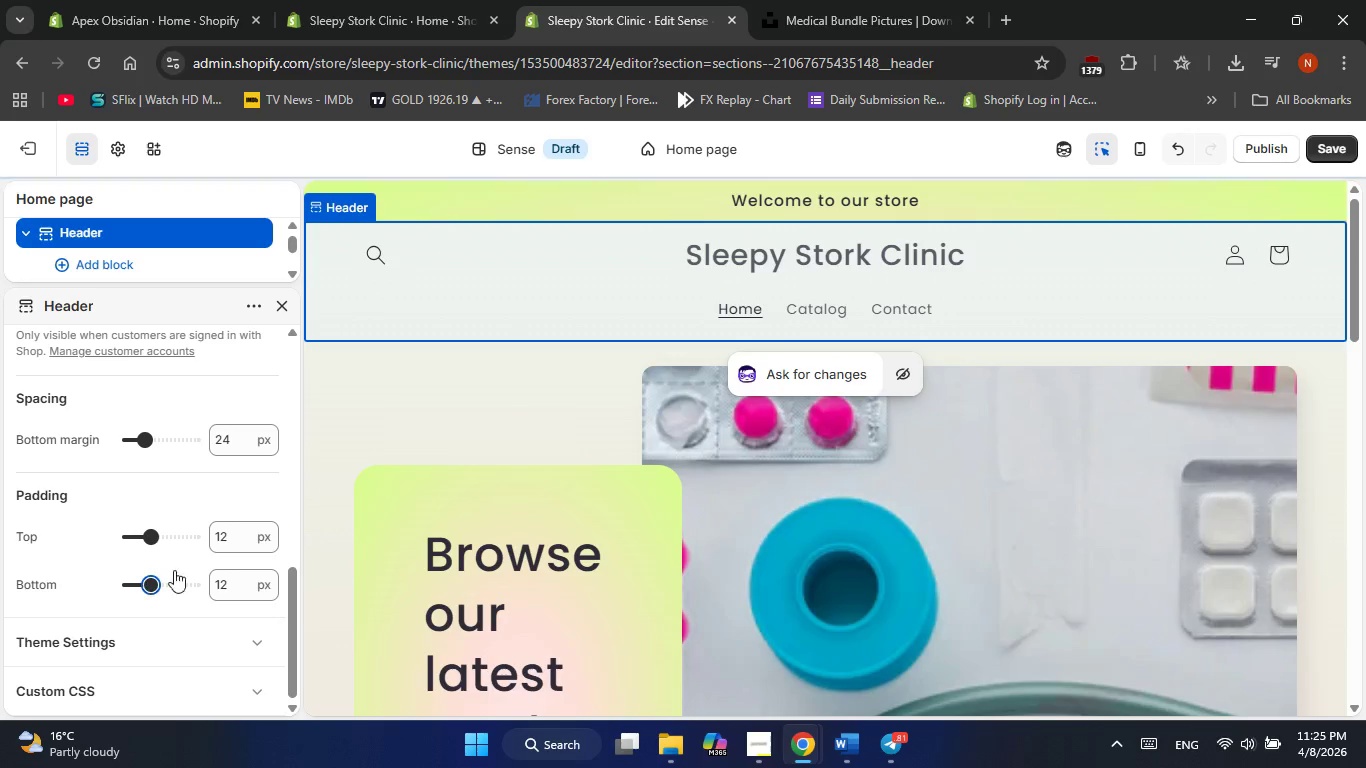 
left_click([375, 483])
 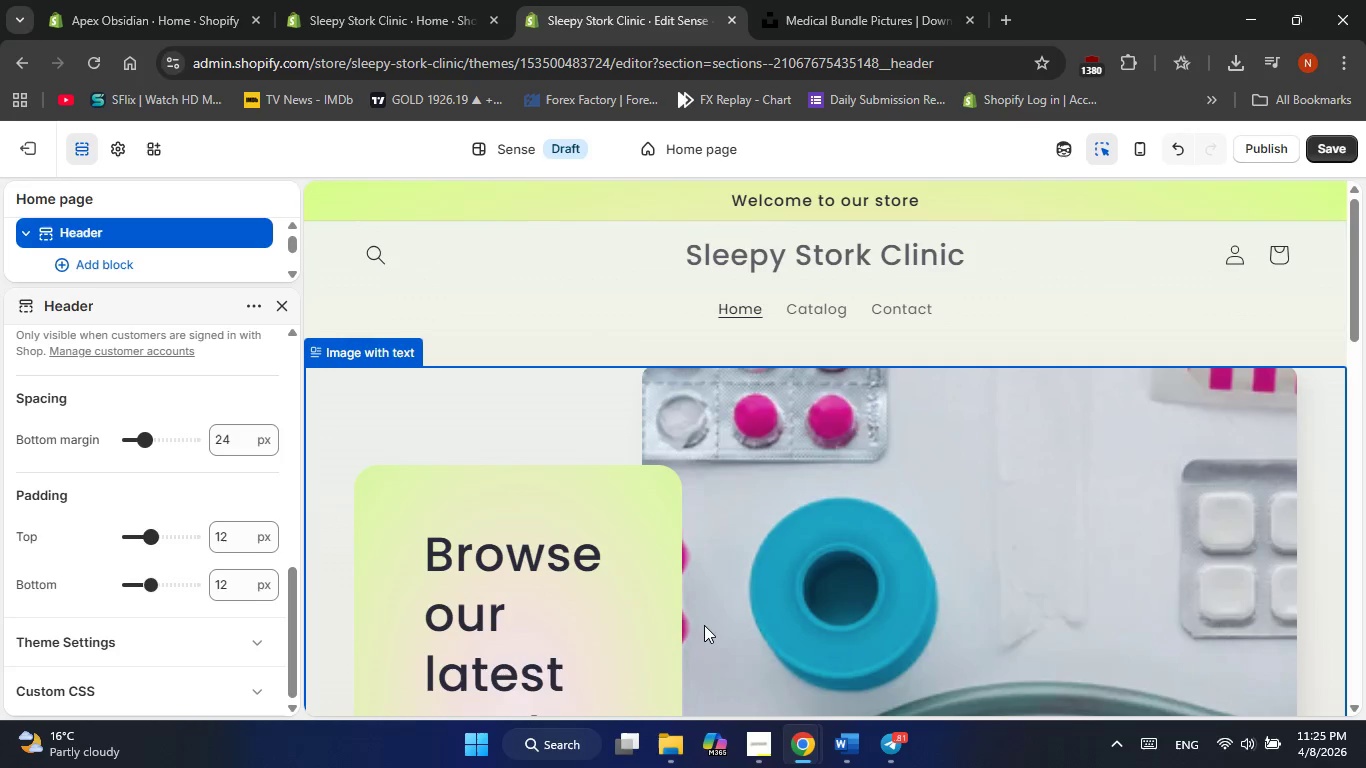 
scroll: coordinate [704, 625], scroll_direction: down, amount: 5.0
 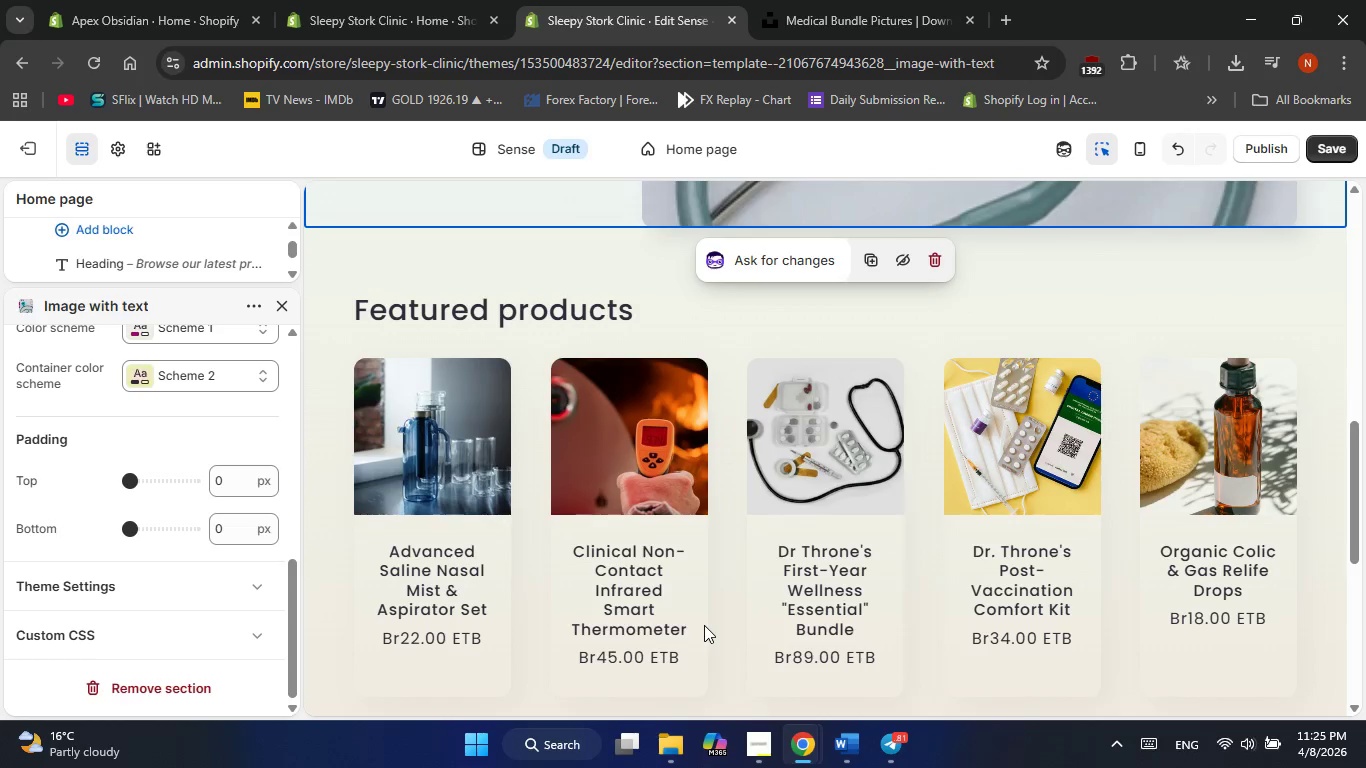 
scroll: coordinate [704, 625], scroll_direction: up, amount: 4.0
 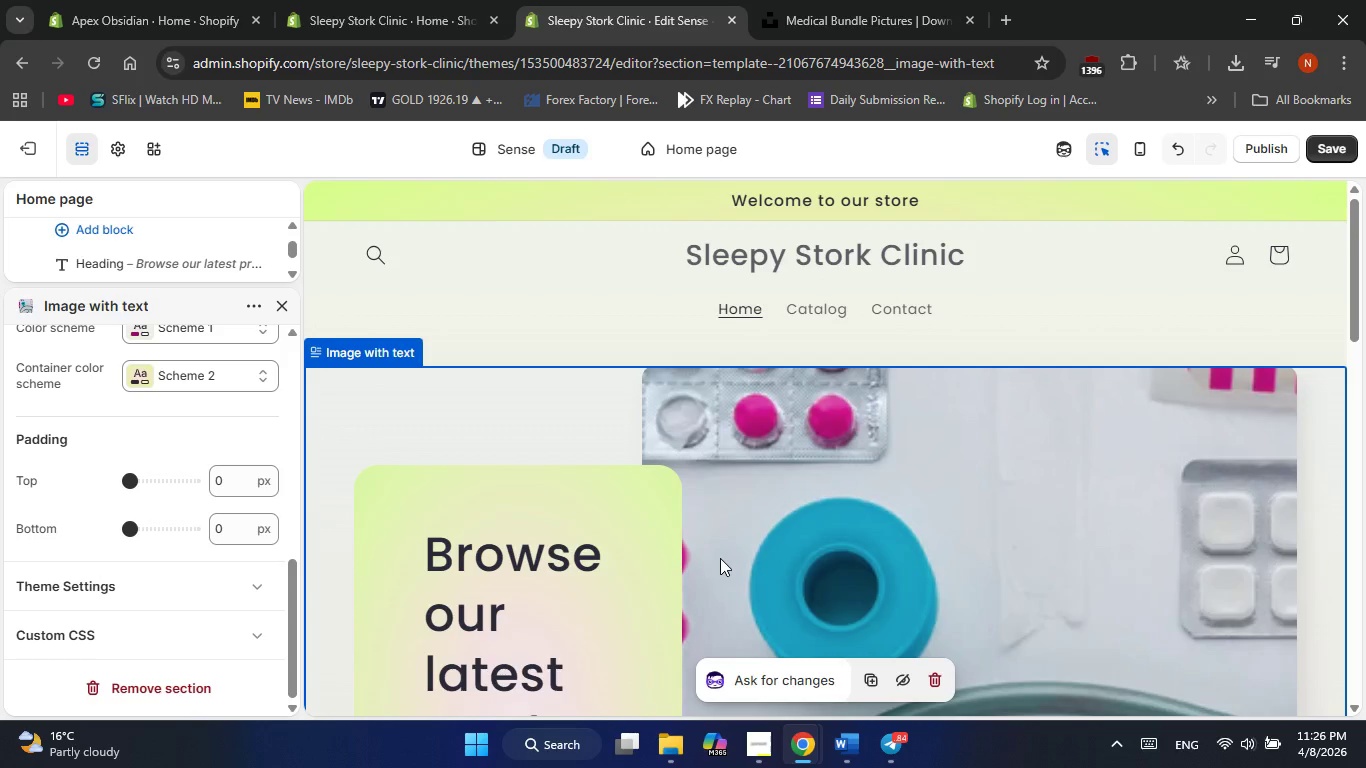 
wait(46.36)
 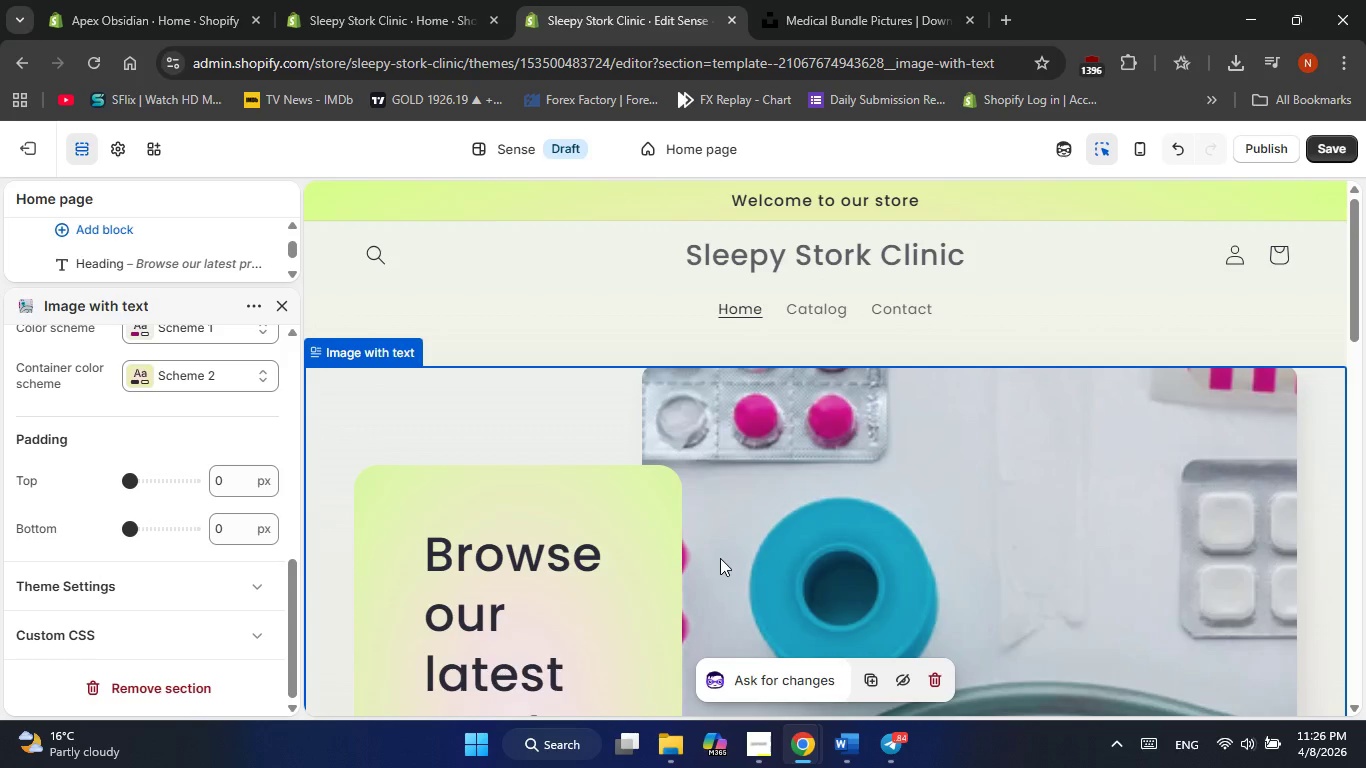 
left_click([448, 322])
 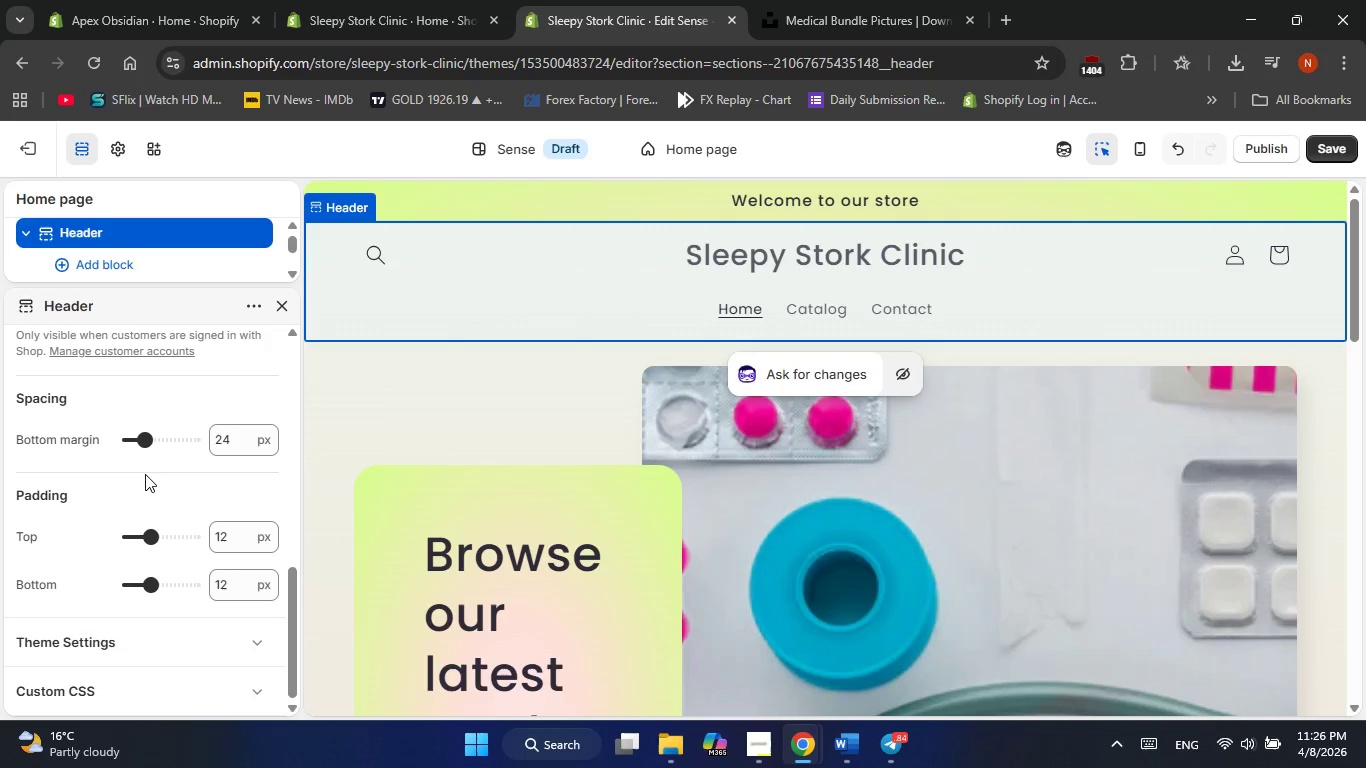 
scroll: coordinate [198, 578], scroll_direction: down, amount: 13.0
 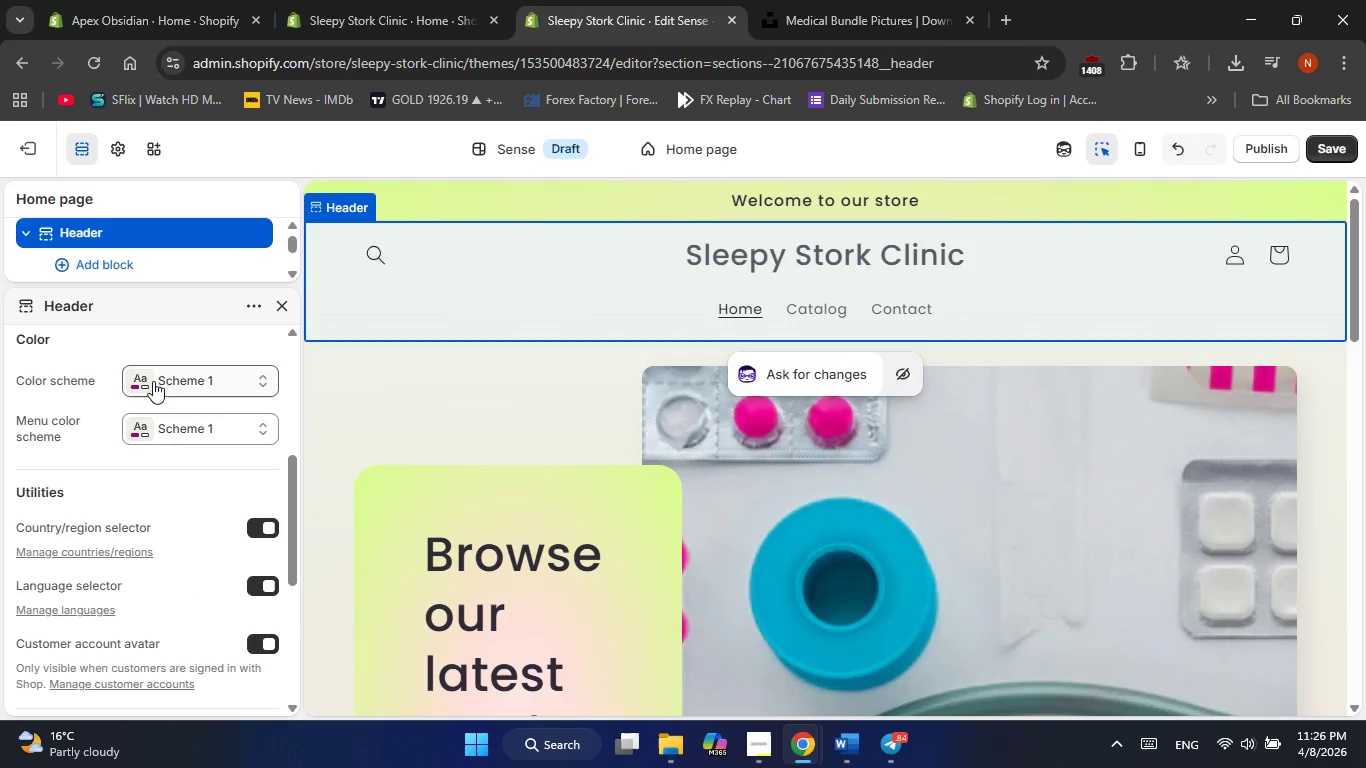 
scroll: coordinate [157, 462], scroll_direction: up, amount: 12.0
 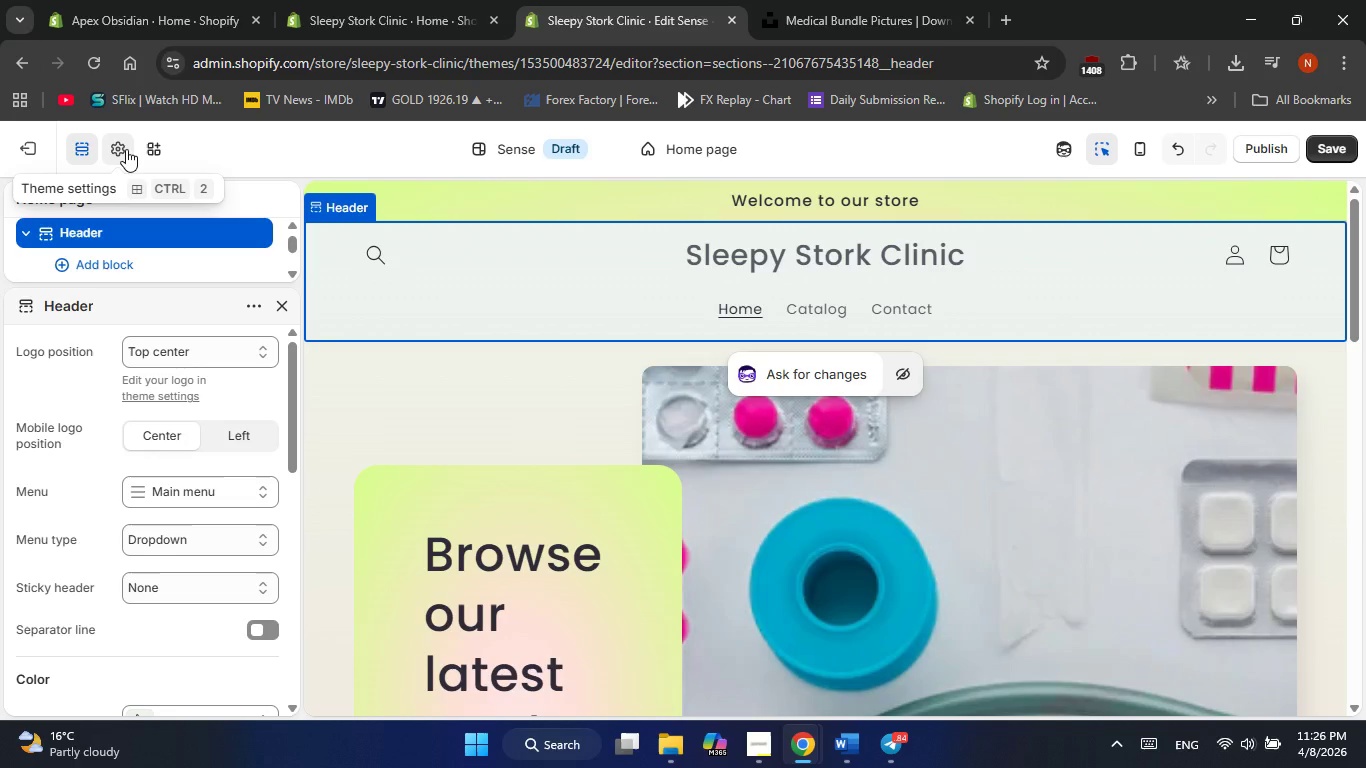 
left_click([126, 149])
 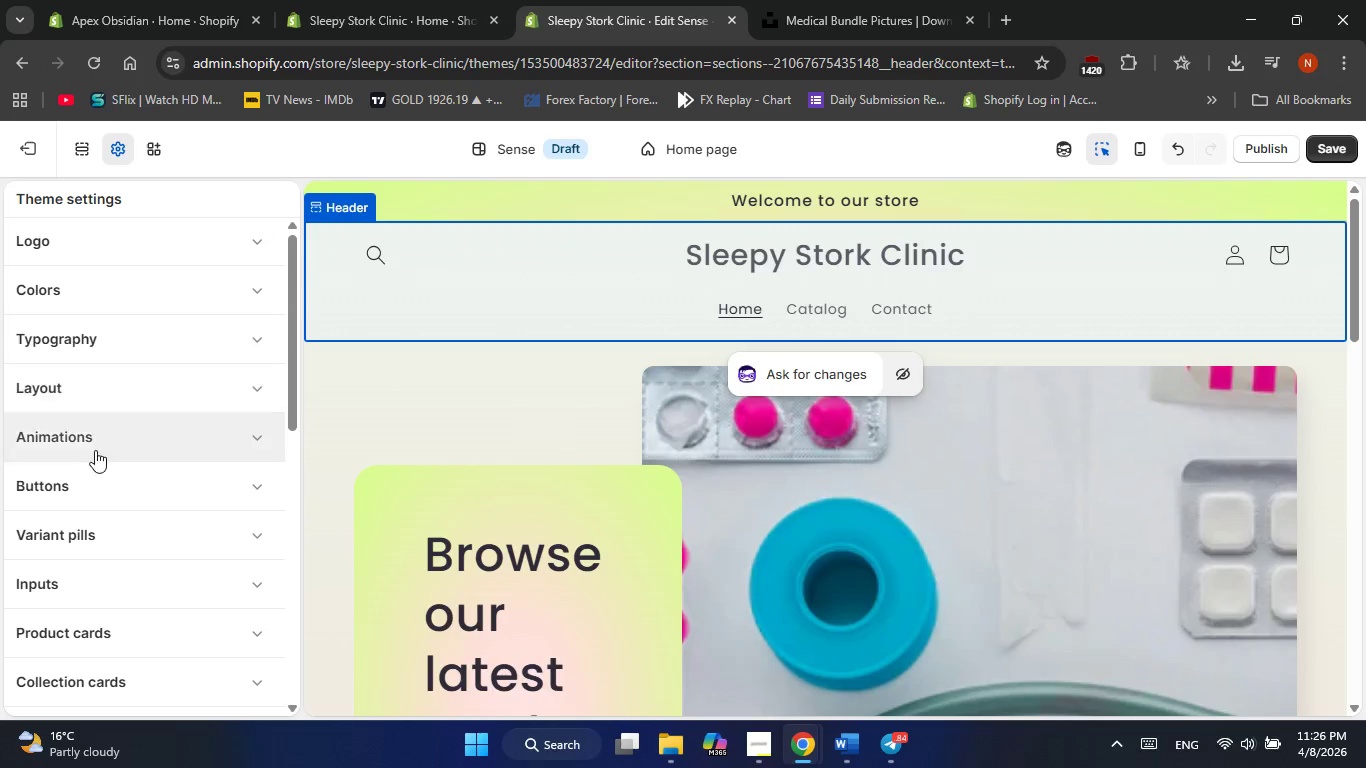 
scroll: coordinate [126, 571], scroll_direction: down, amount: 1.0
 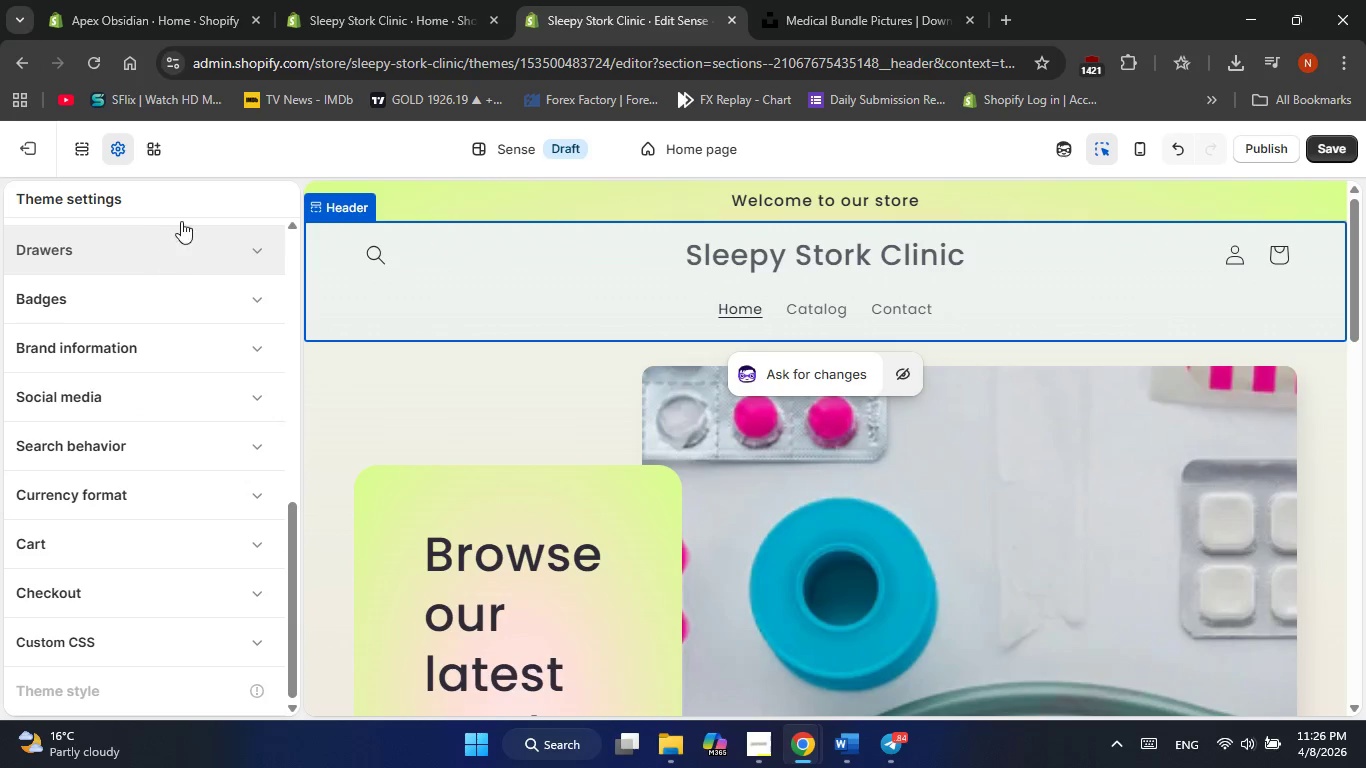 
left_click([166, 141])
 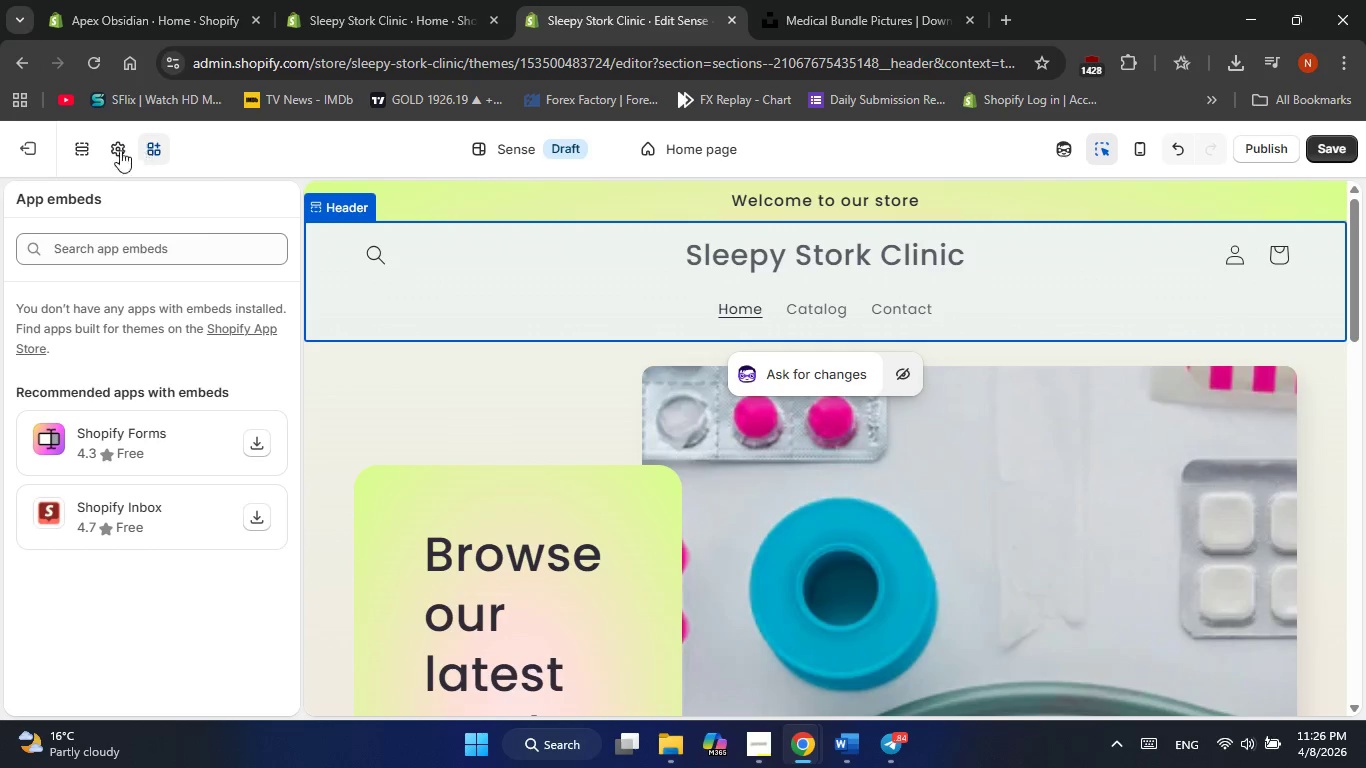 
left_click([111, 151])
 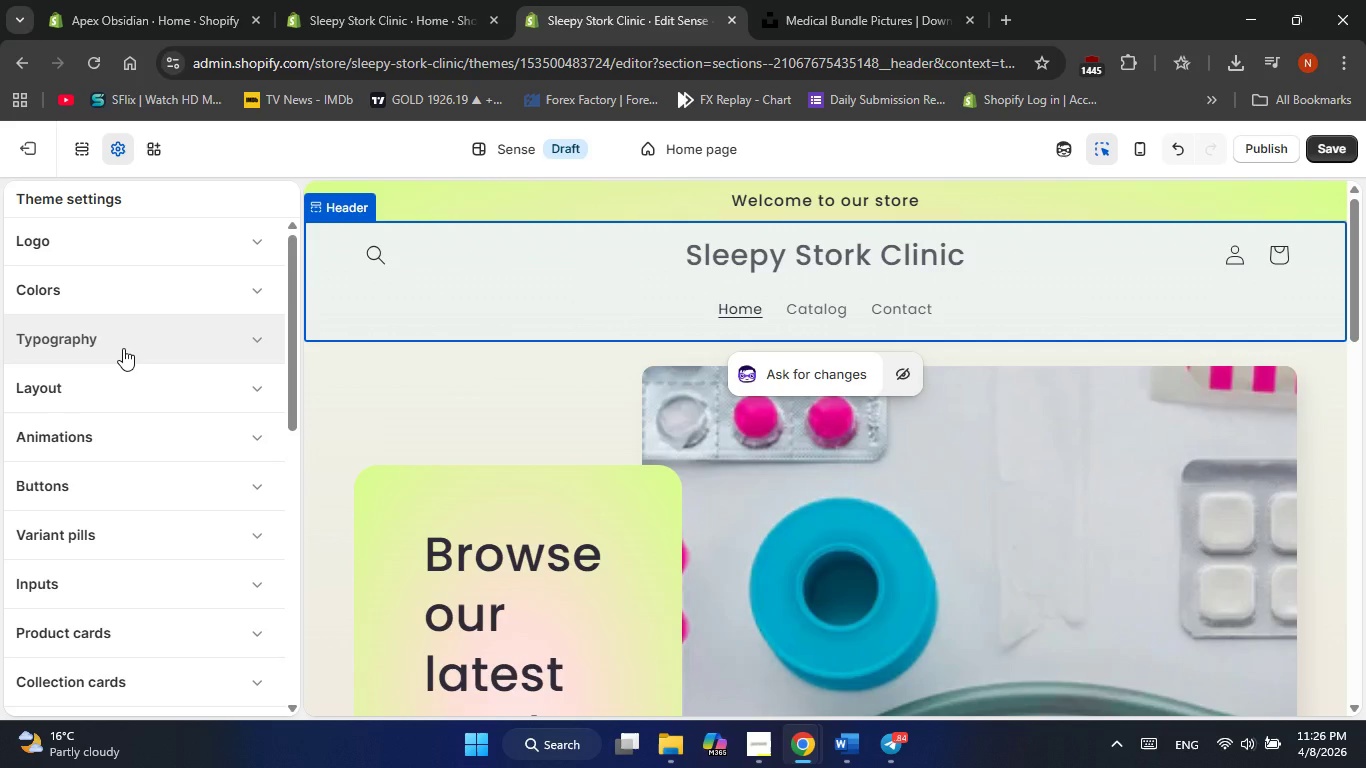 
wait(8.66)
 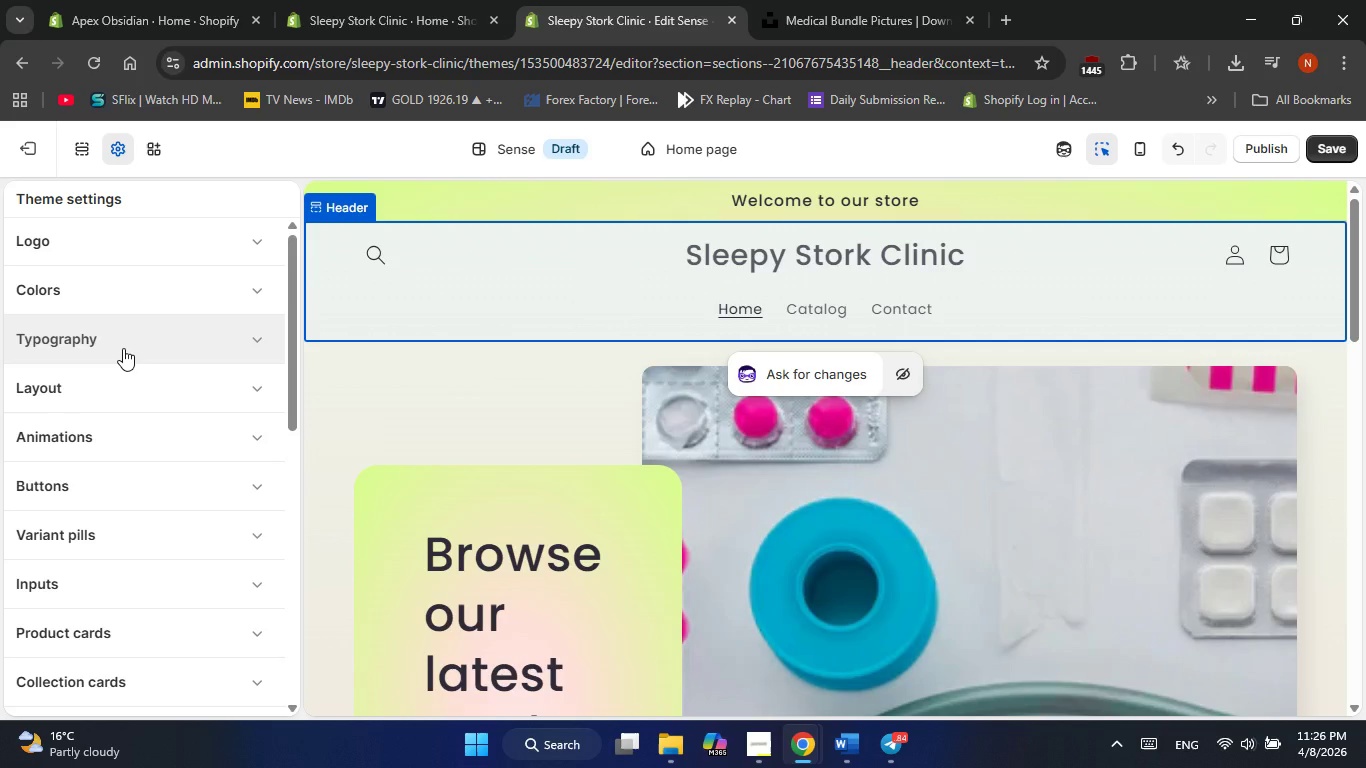 
scroll: coordinate [96, 346], scroll_direction: down, amount: 2.0
 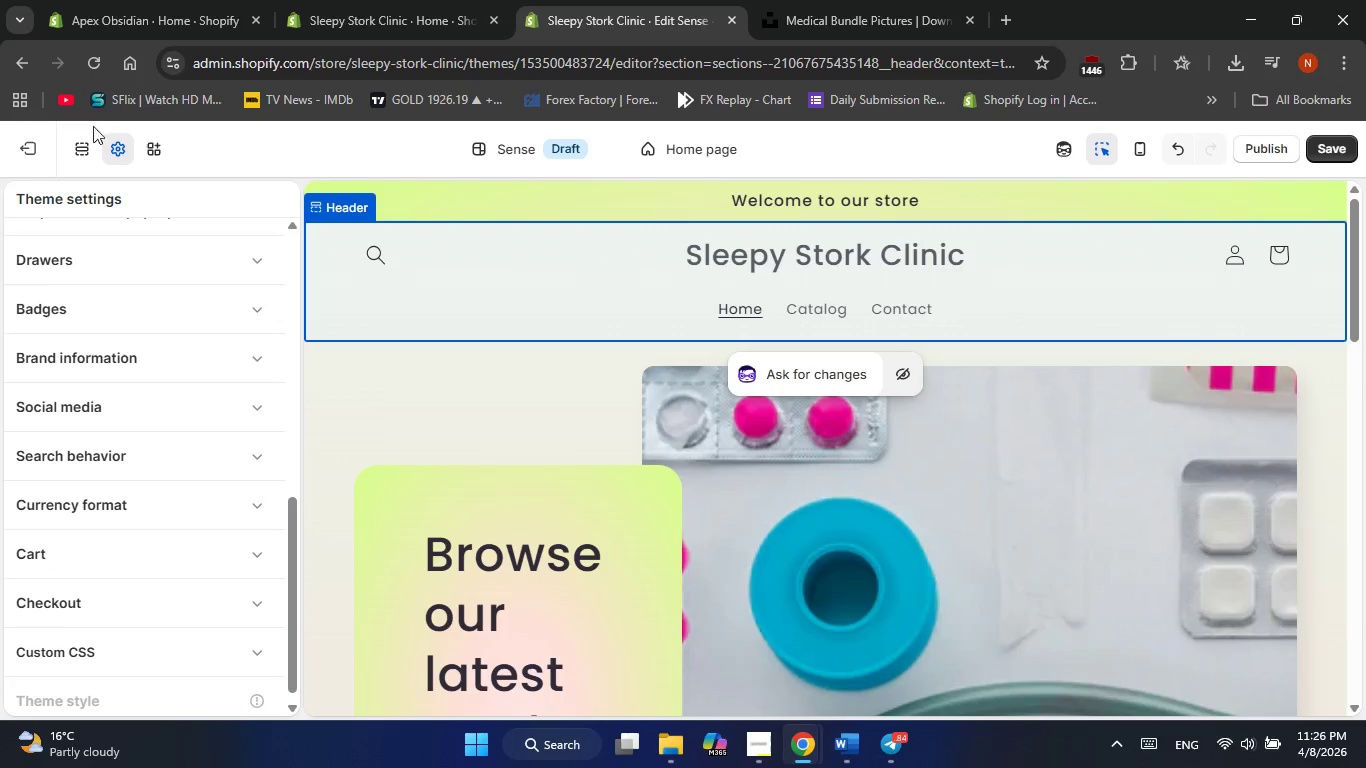 
left_click([89, 138])
 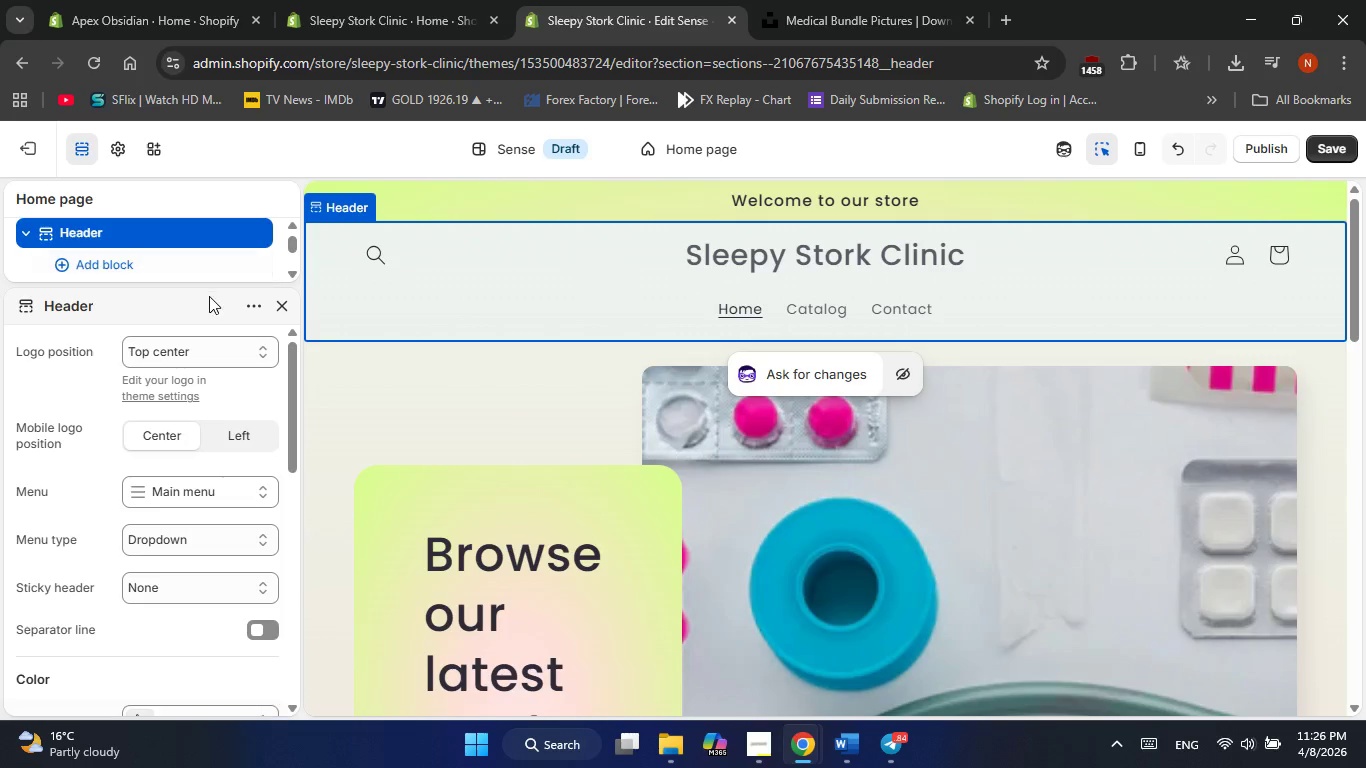 
scroll: coordinate [197, 384], scroll_direction: down, amount: 1.0
 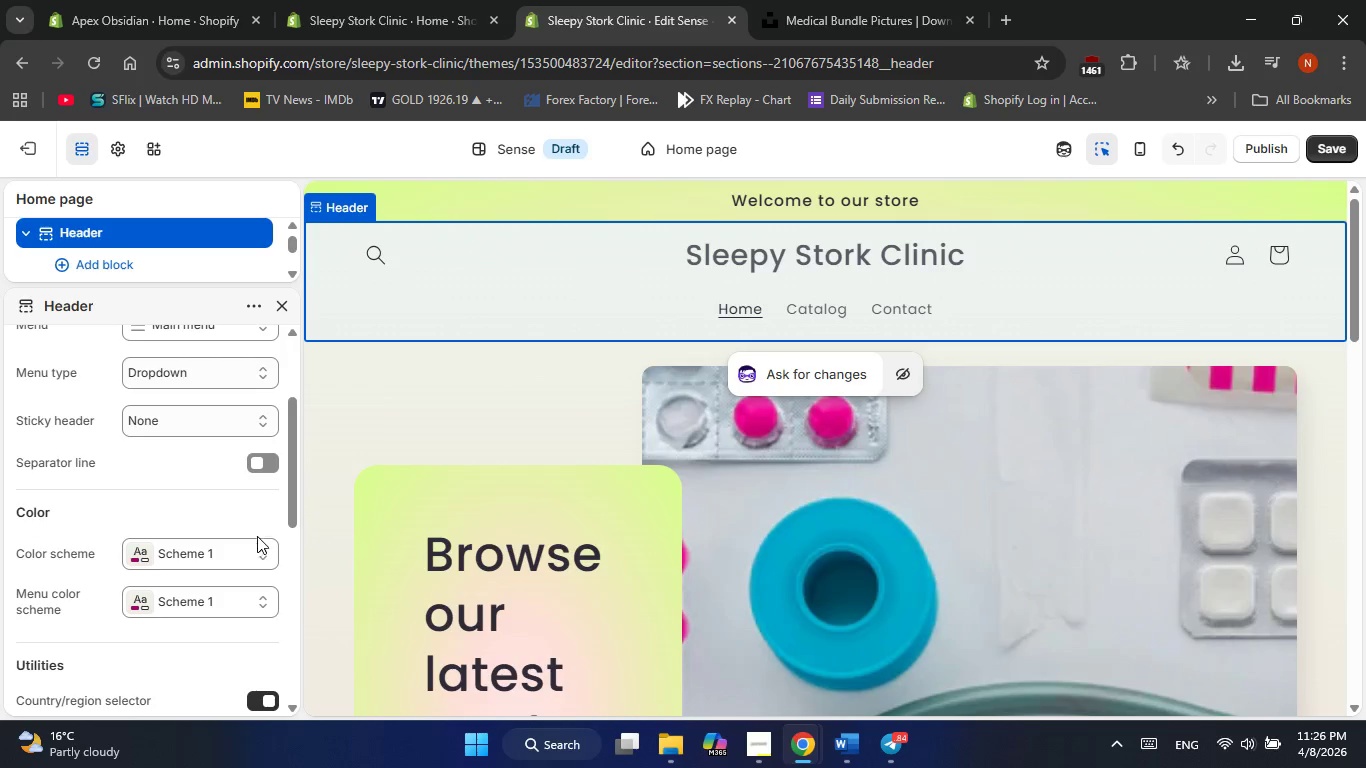 
left_click([258, 551])
 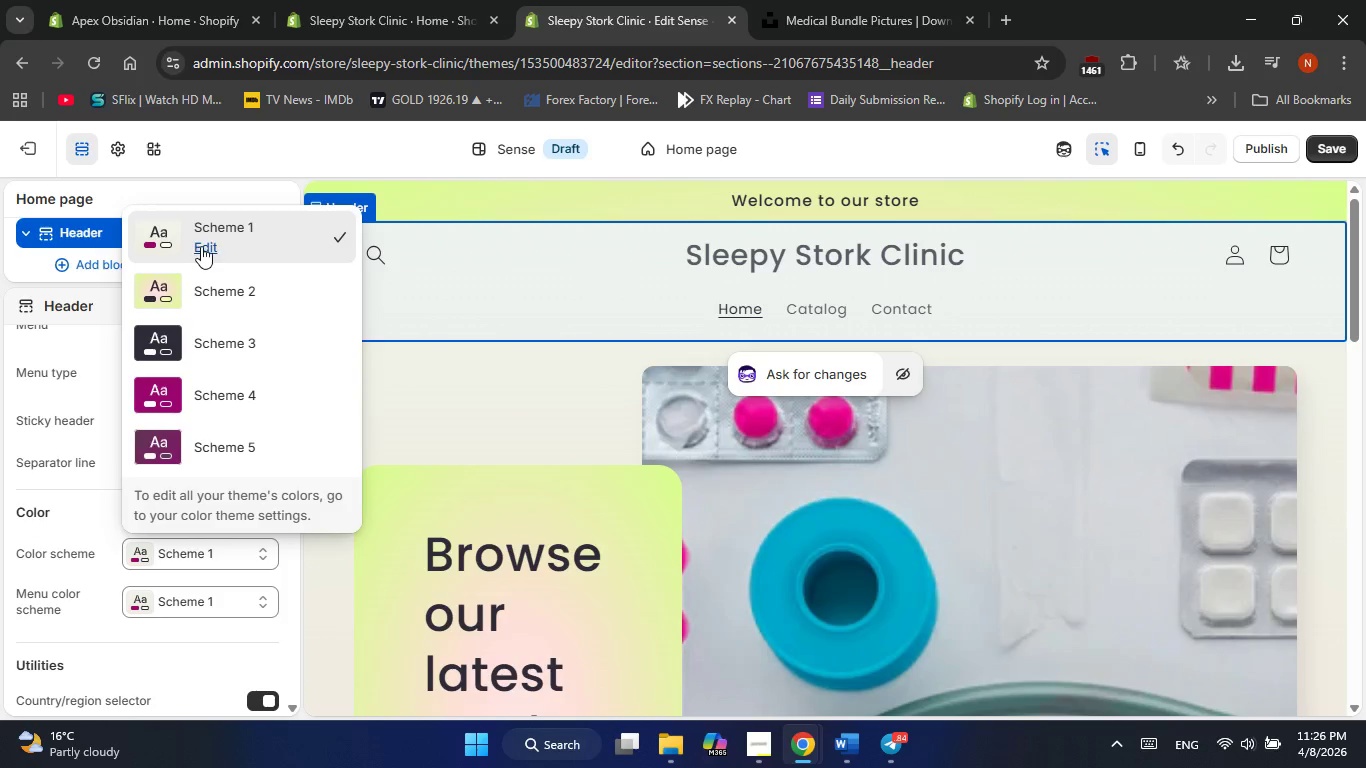 
left_click([201, 246])
 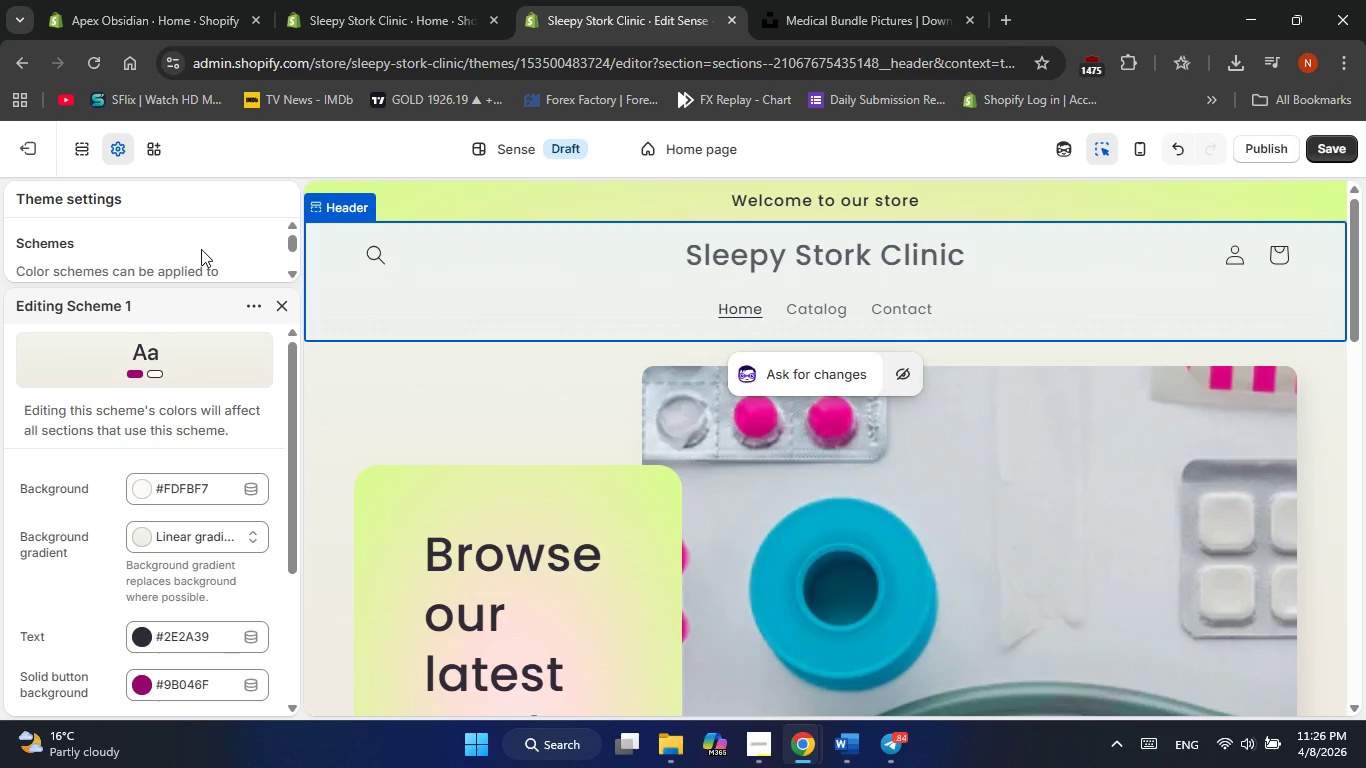 
wait(8.94)
 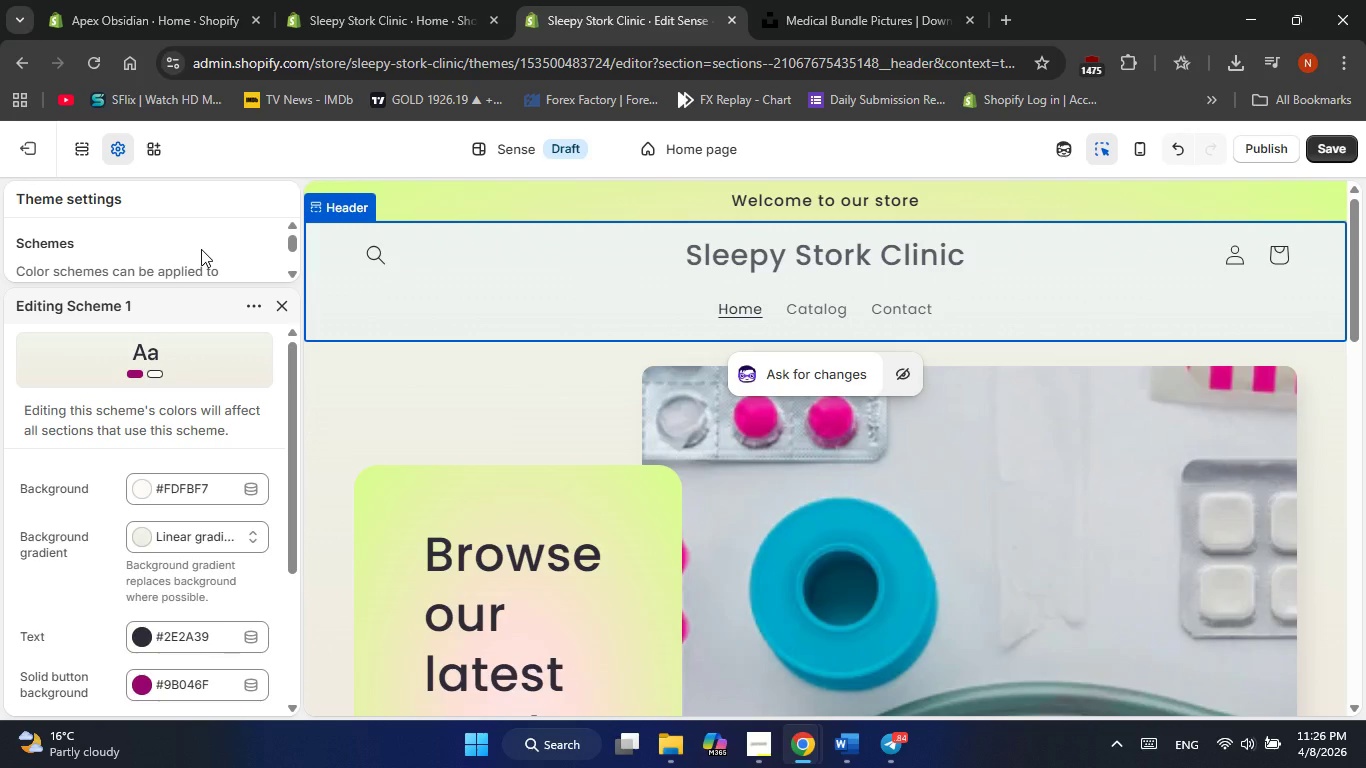 
left_click([143, 488])
 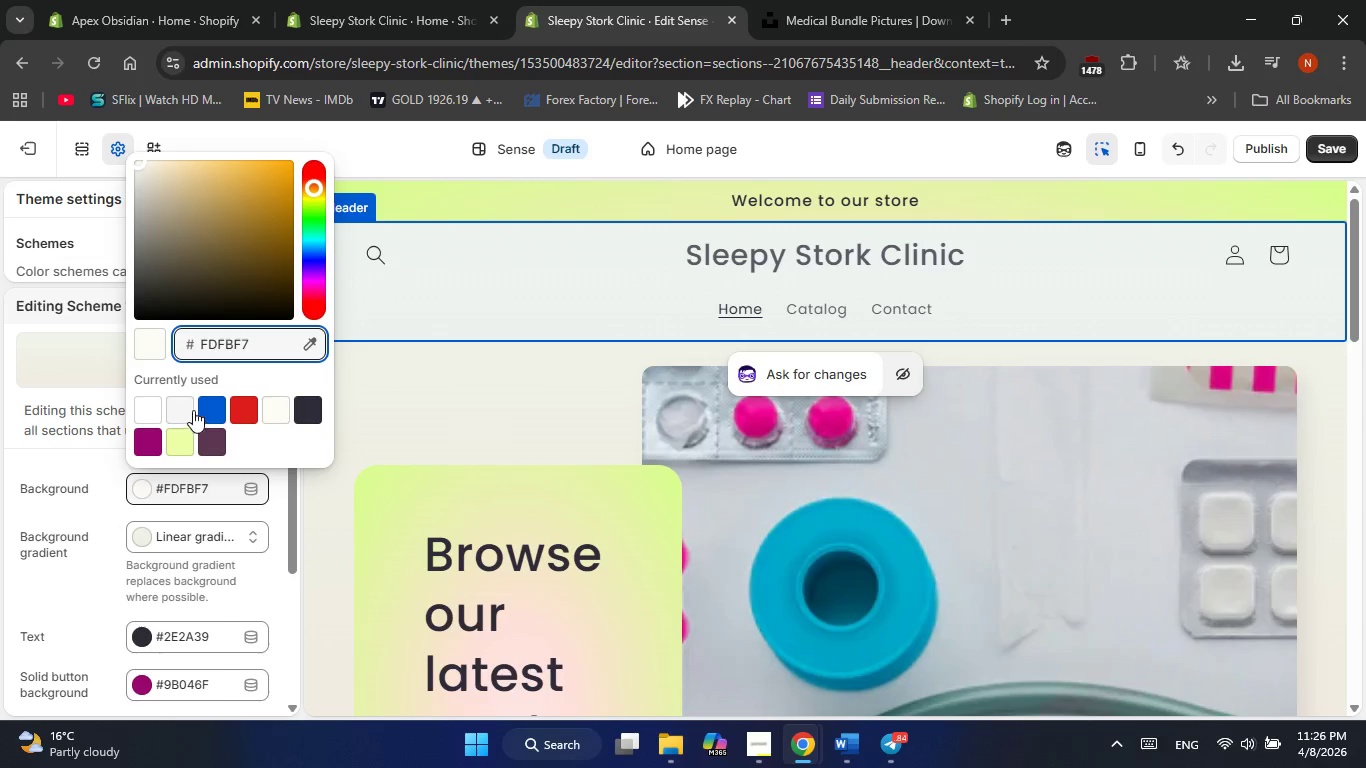 
left_click([215, 411])
 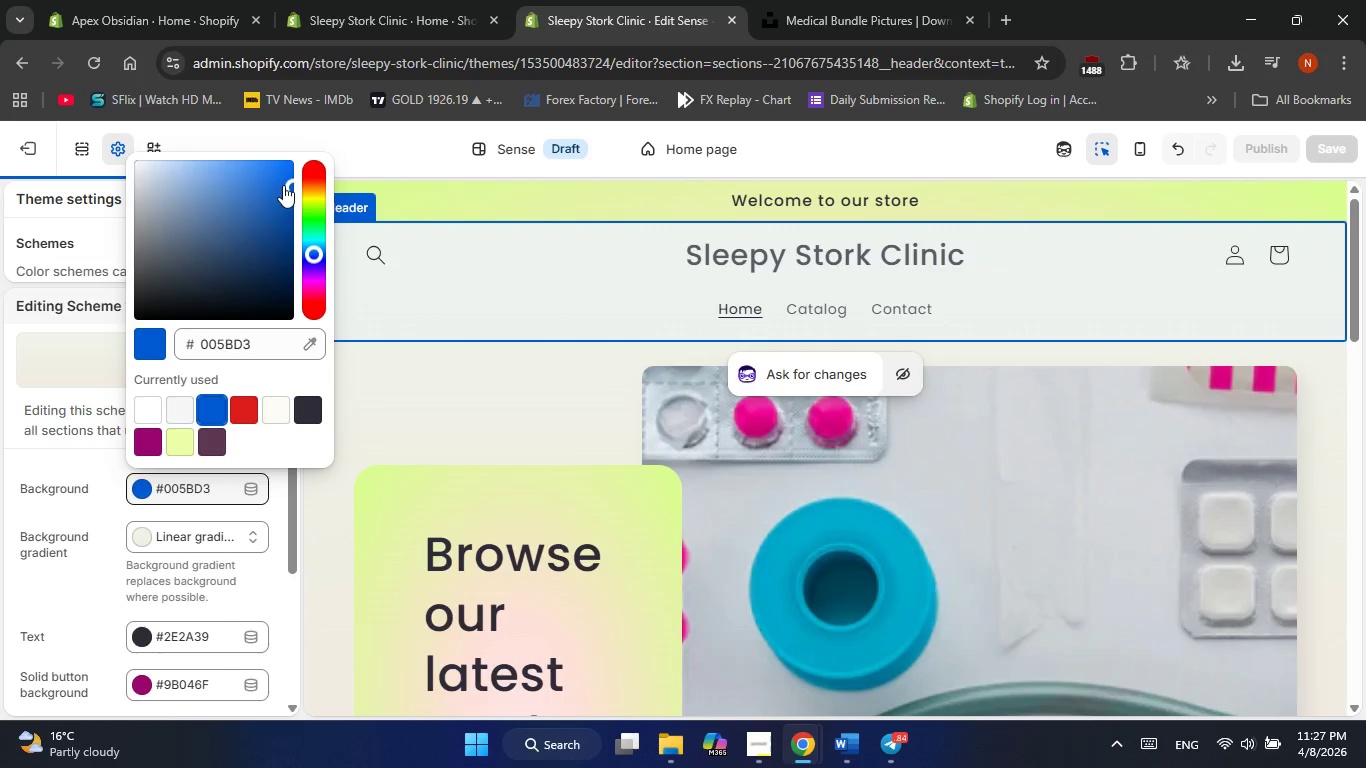 
left_click_drag(start_coordinate=[283, 185], to_coordinate=[172, 168])
 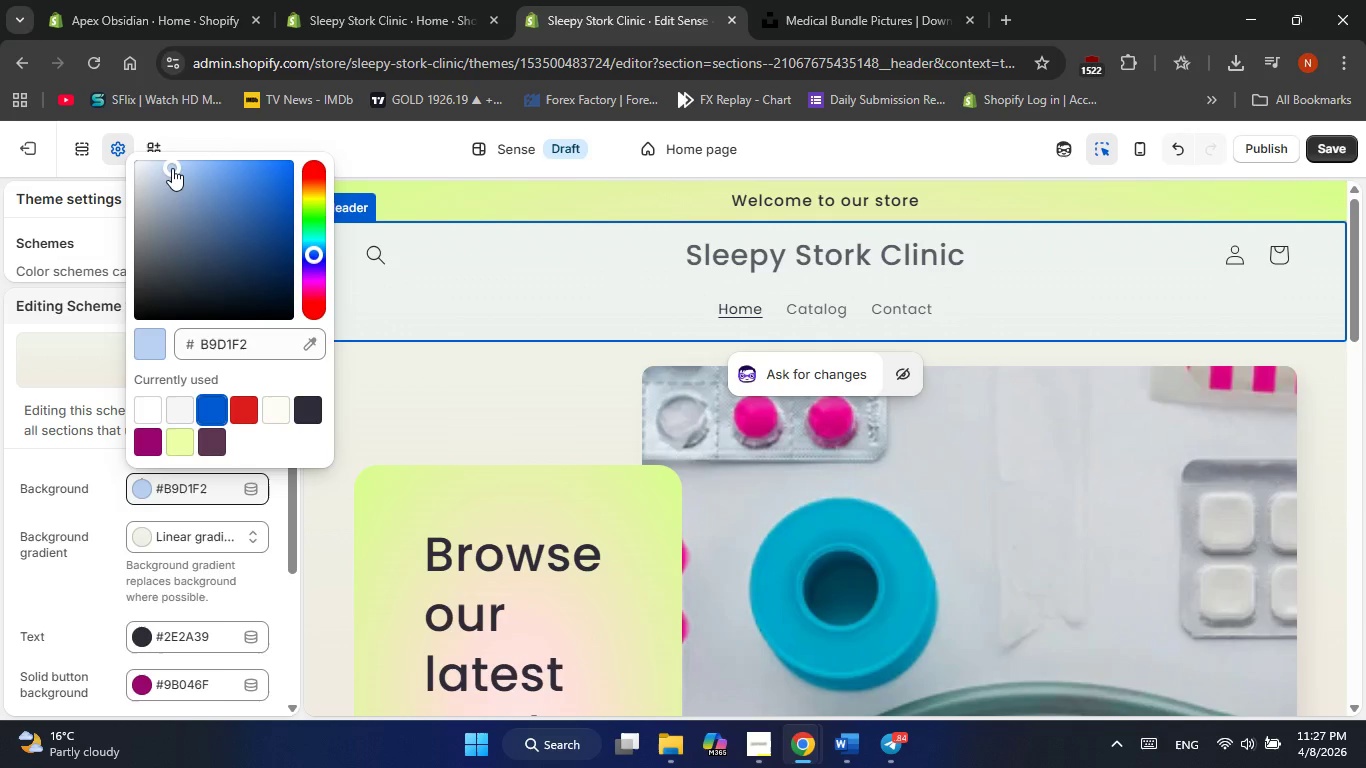 
left_click_drag(start_coordinate=[172, 168], to_coordinate=[201, 180])
 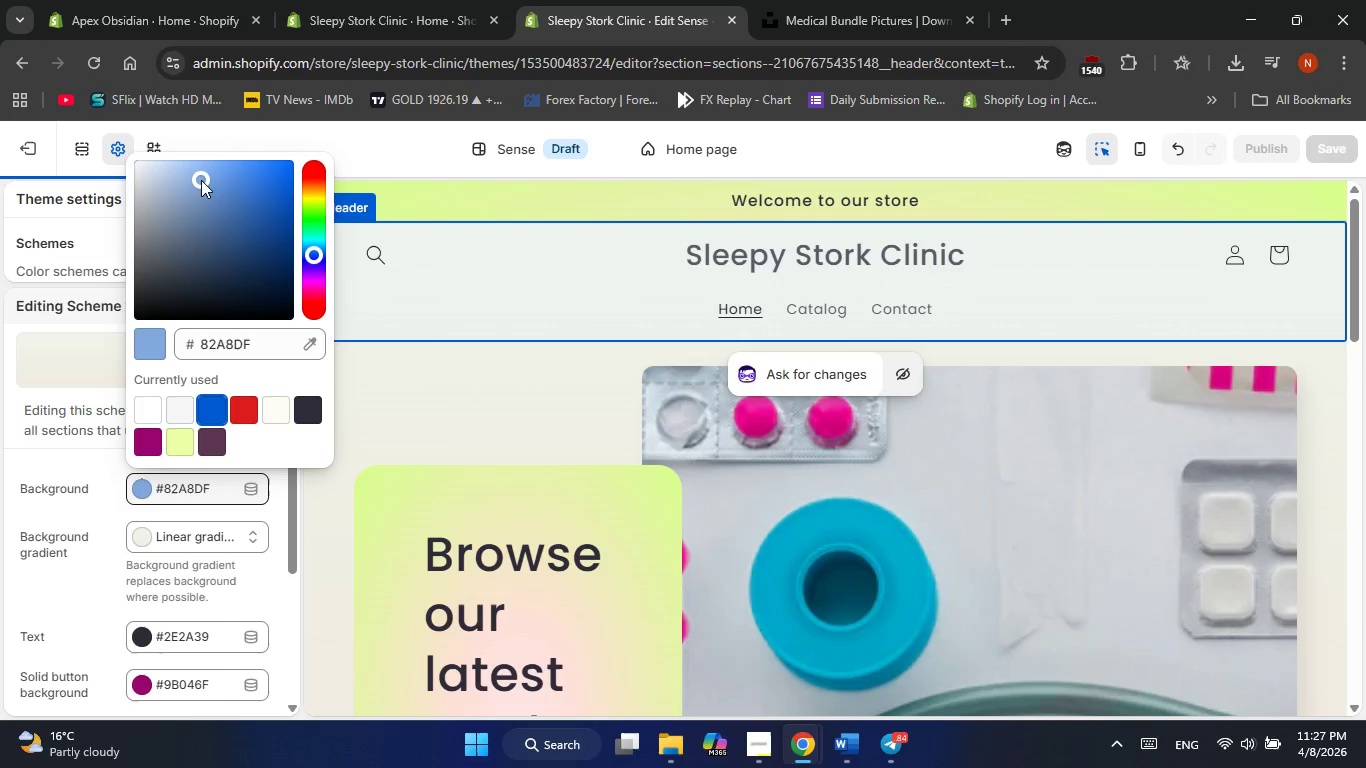 
left_click_drag(start_coordinate=[202, 180], to_coordinate=[265, 184])
 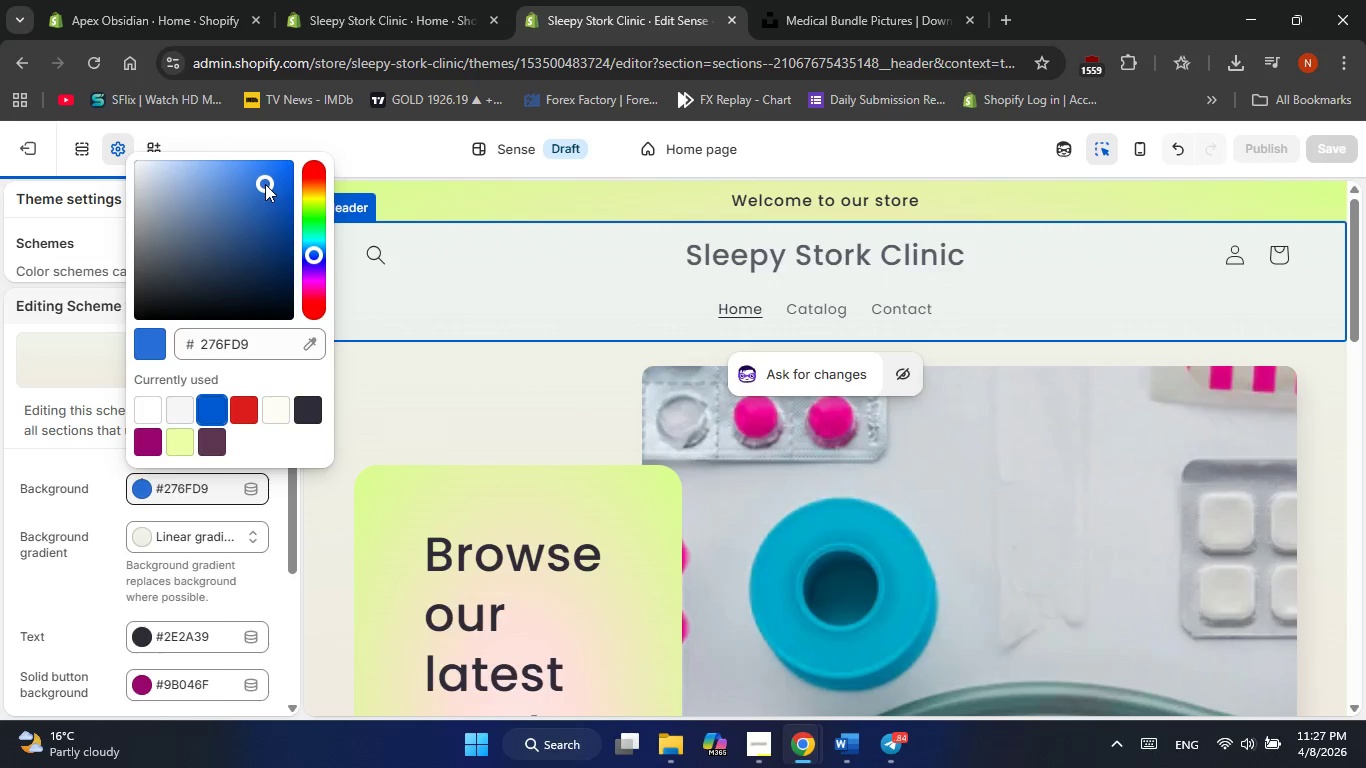 
left_click_drag(start_coordinate=[253, 179], to_coordinate=[190, 174])
 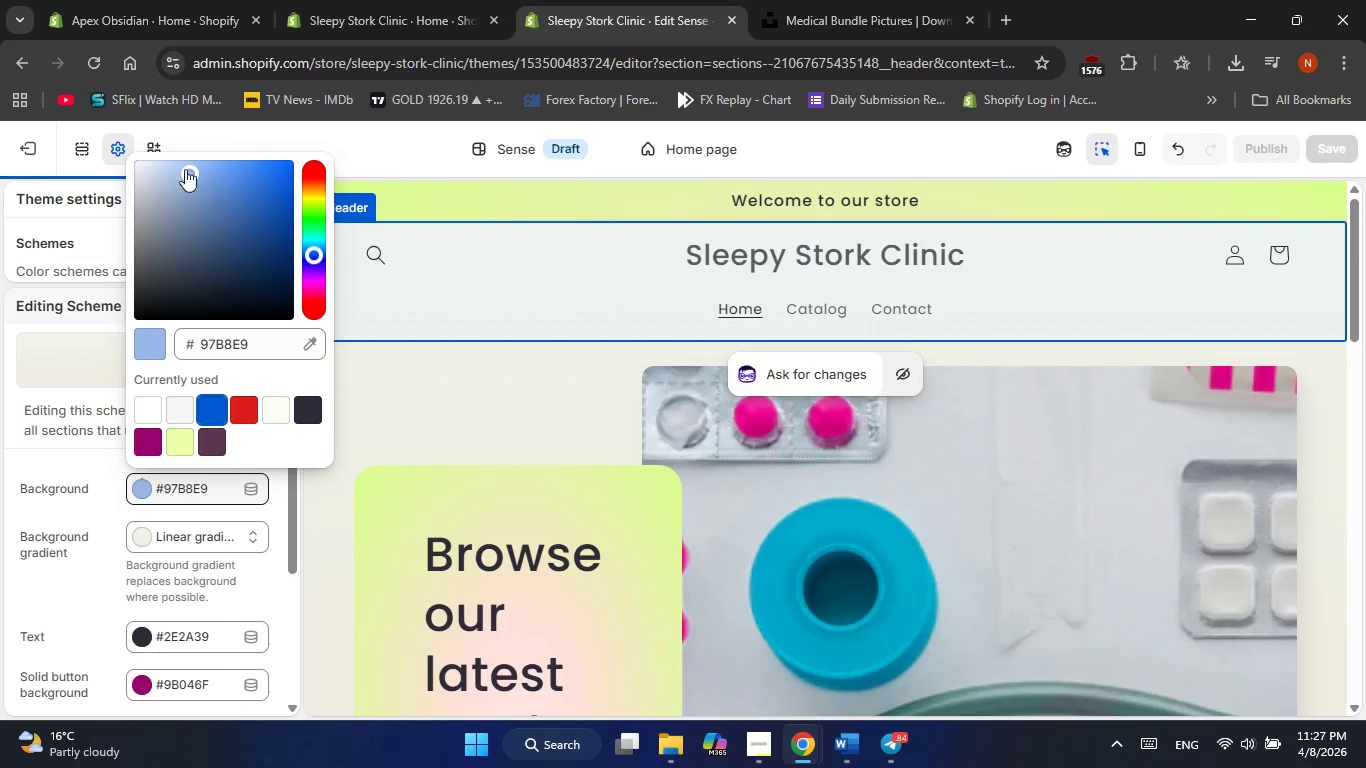 
left_click_drag(start_coordinate=[185, 169], to_coordinate=[178, 171])
 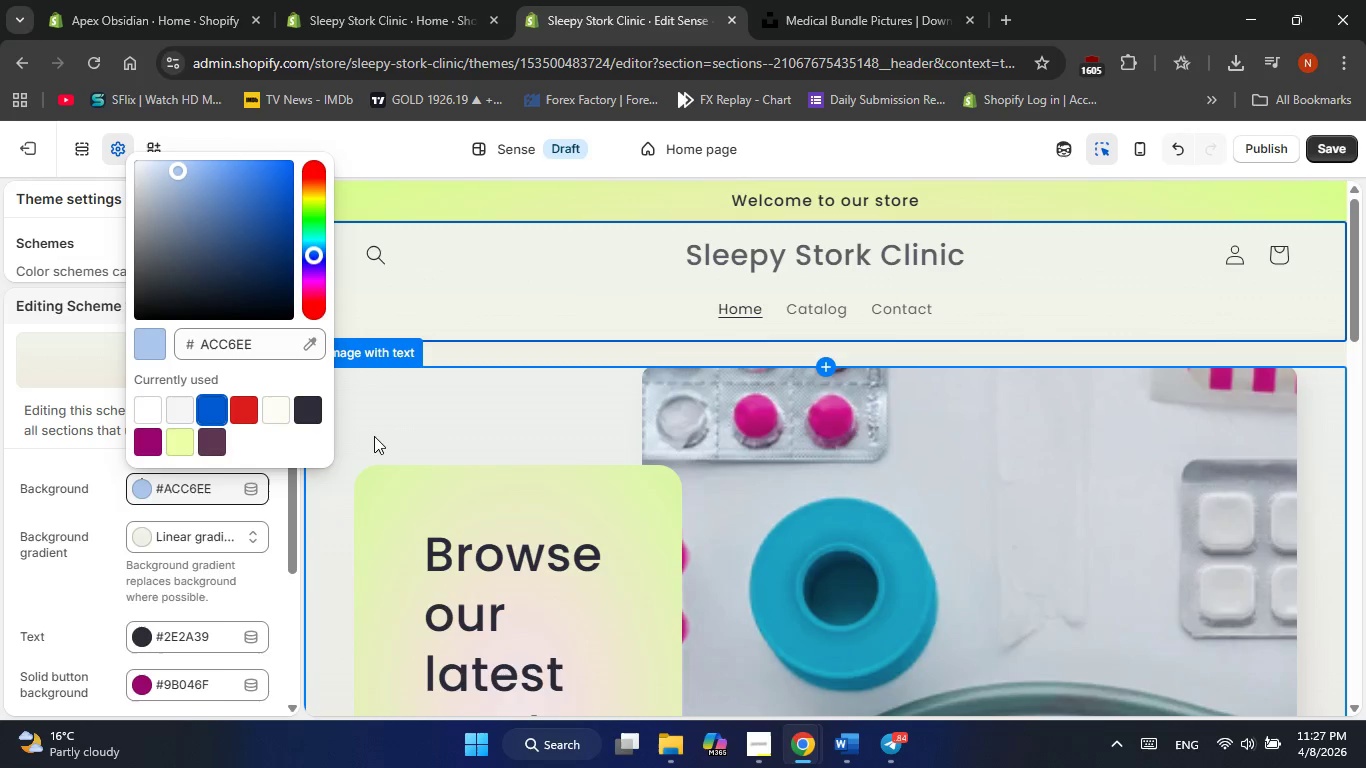 
left_click([281, 615])
 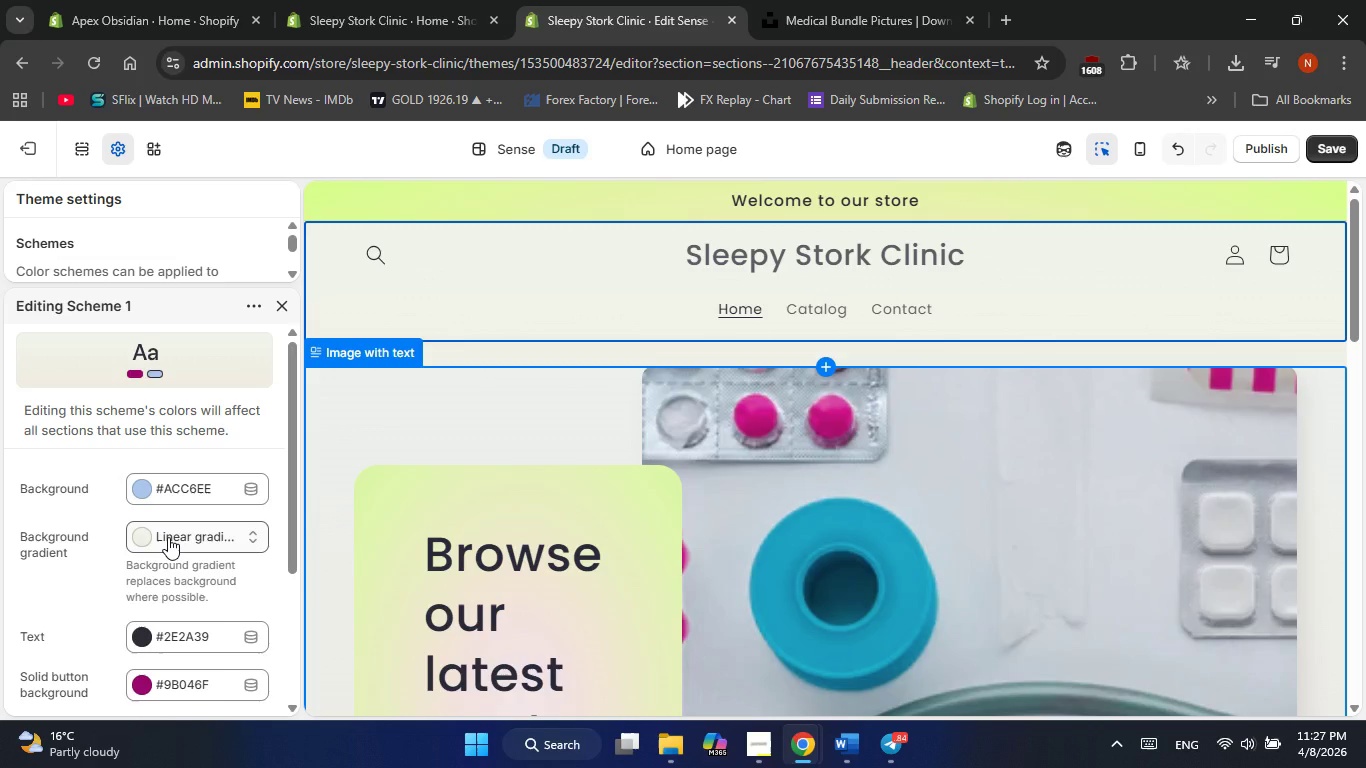 
left_click([168, 537])
 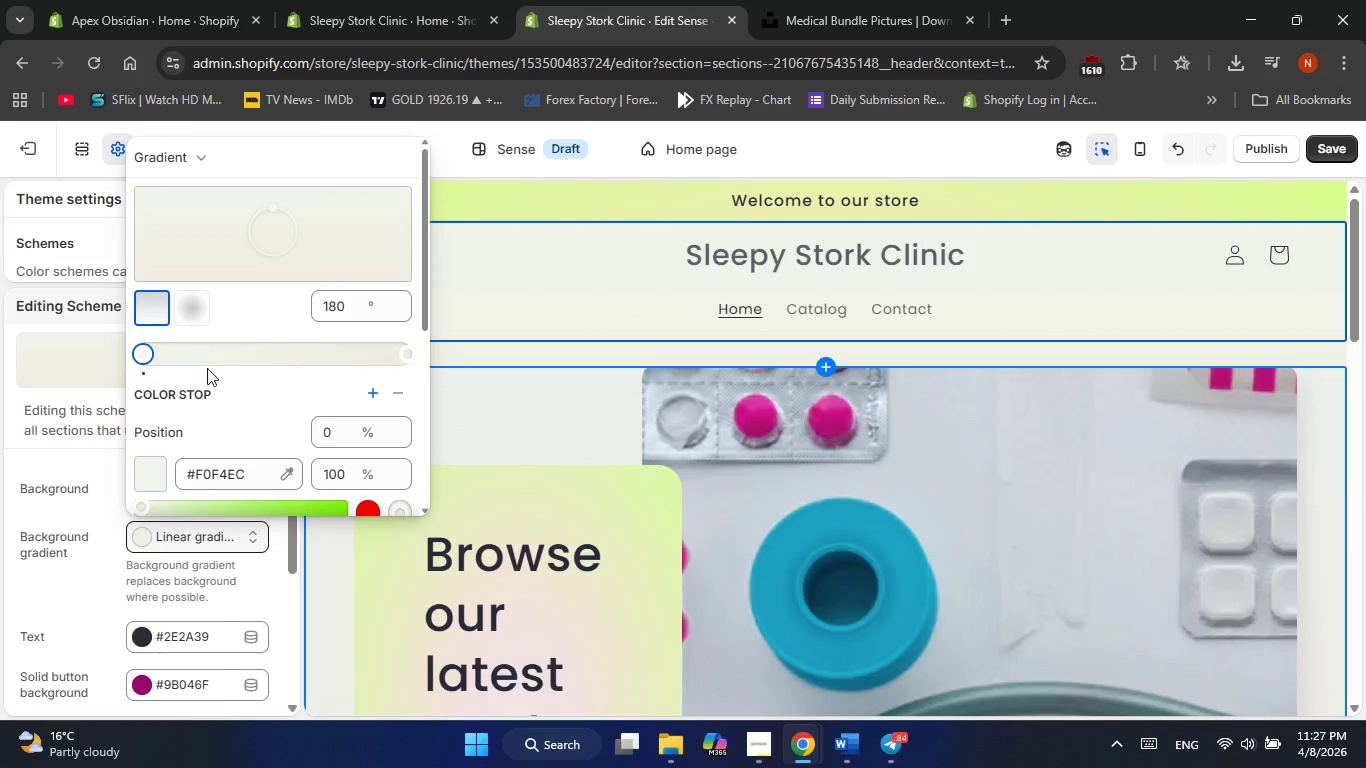 
scroll: coordinate [254, 395], scroll_direction: down, amount: 1.0
 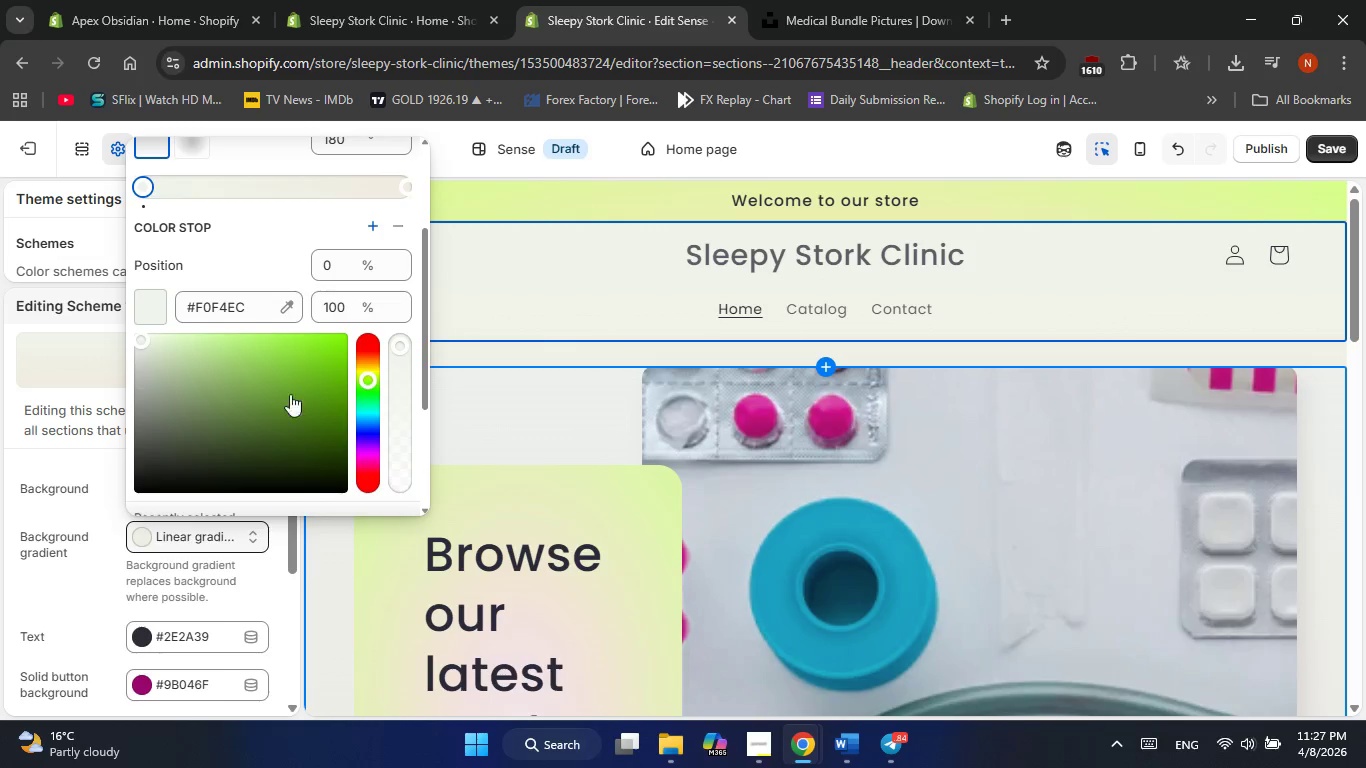 
left_click([366, 429])
 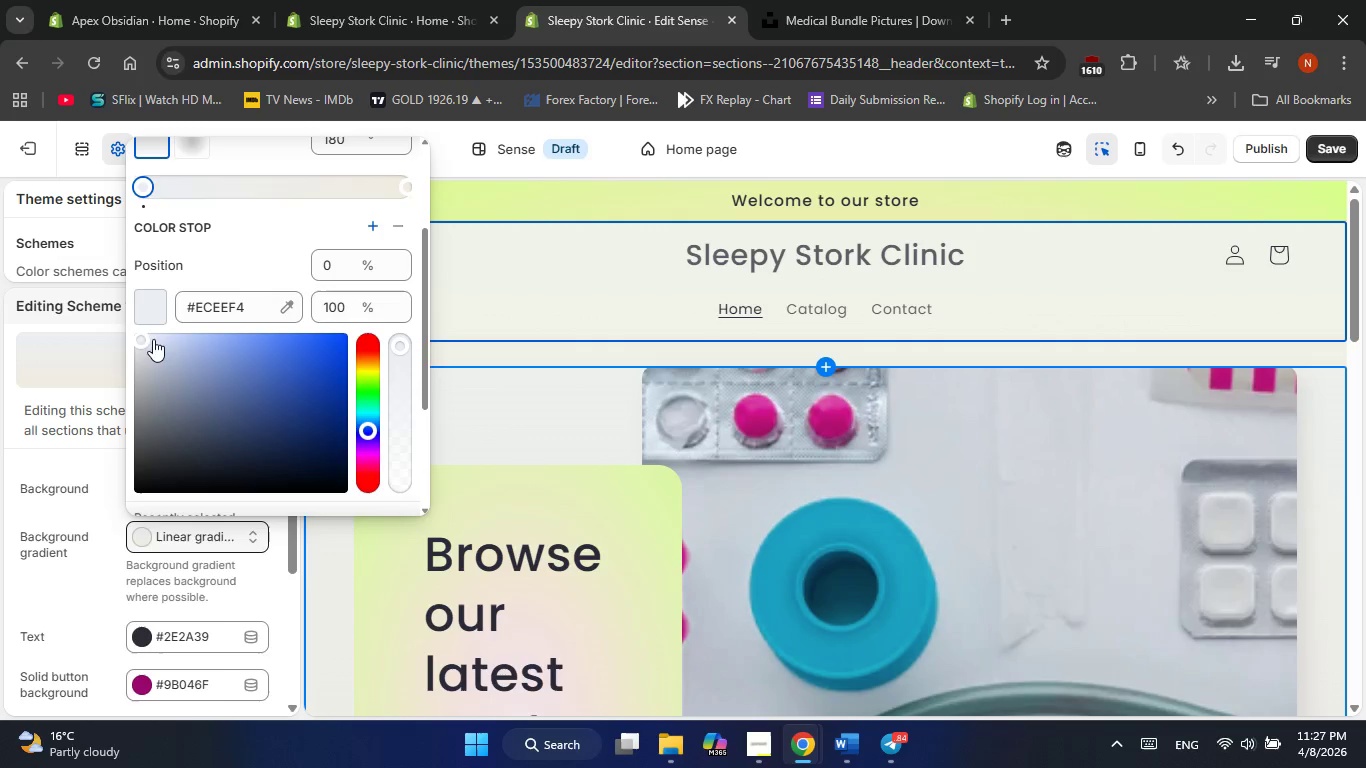 
left_click([153, 335])
 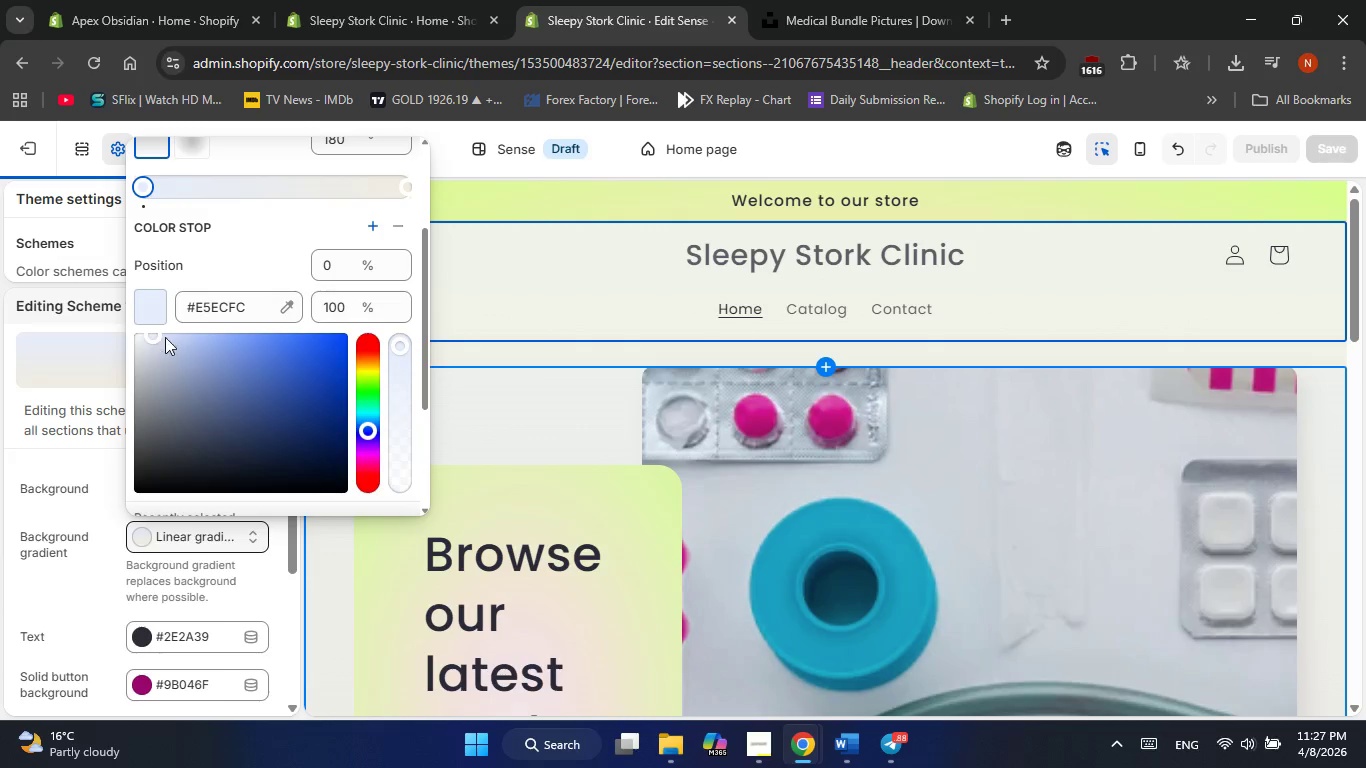 
left_click([166, 339])
 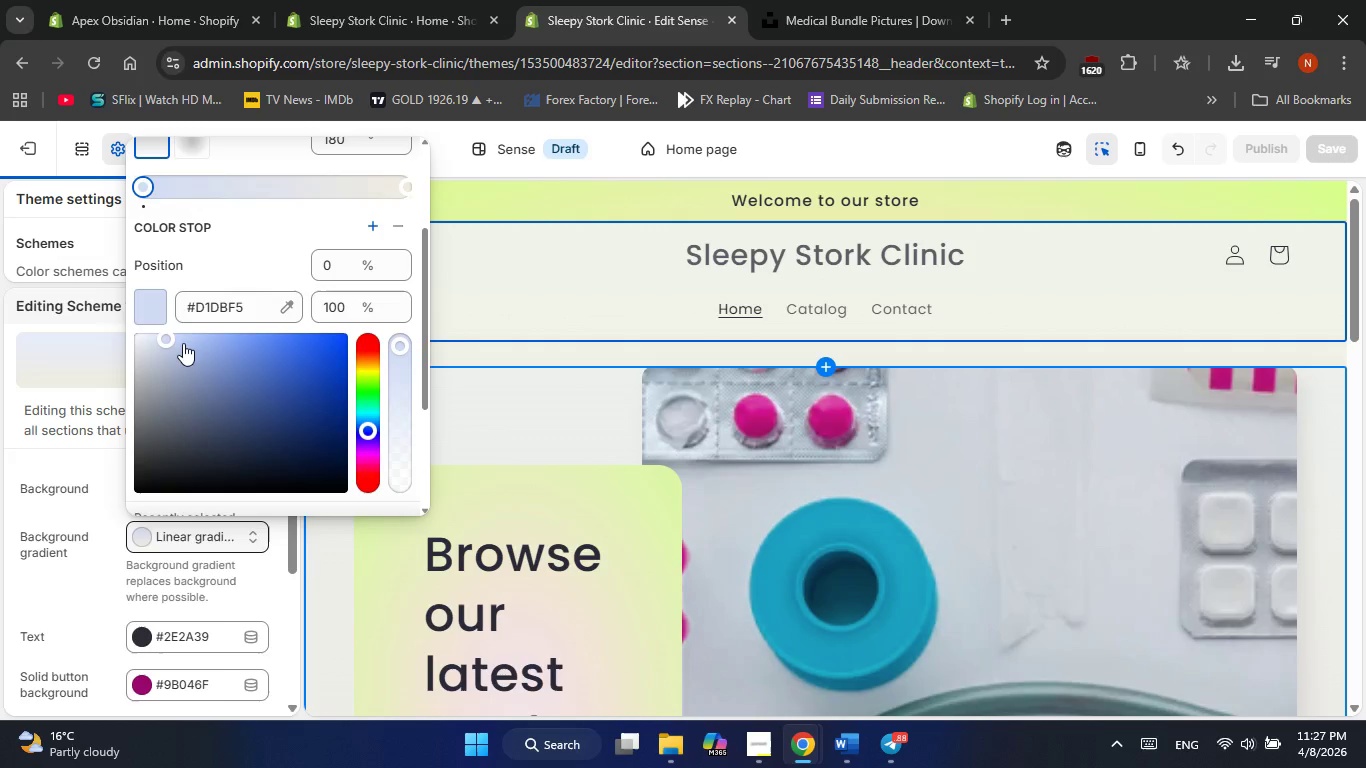 
left_click([183, 343])
 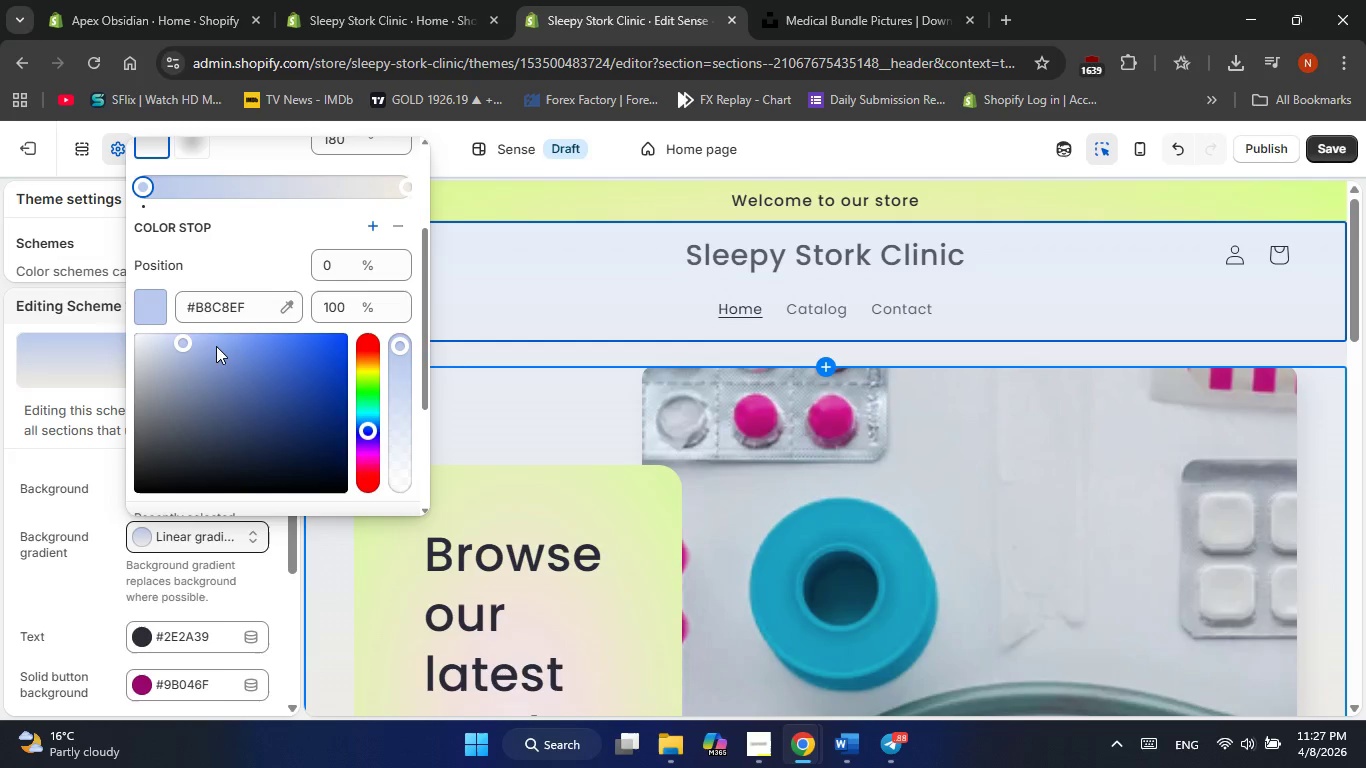 
left_click([216, 346])
 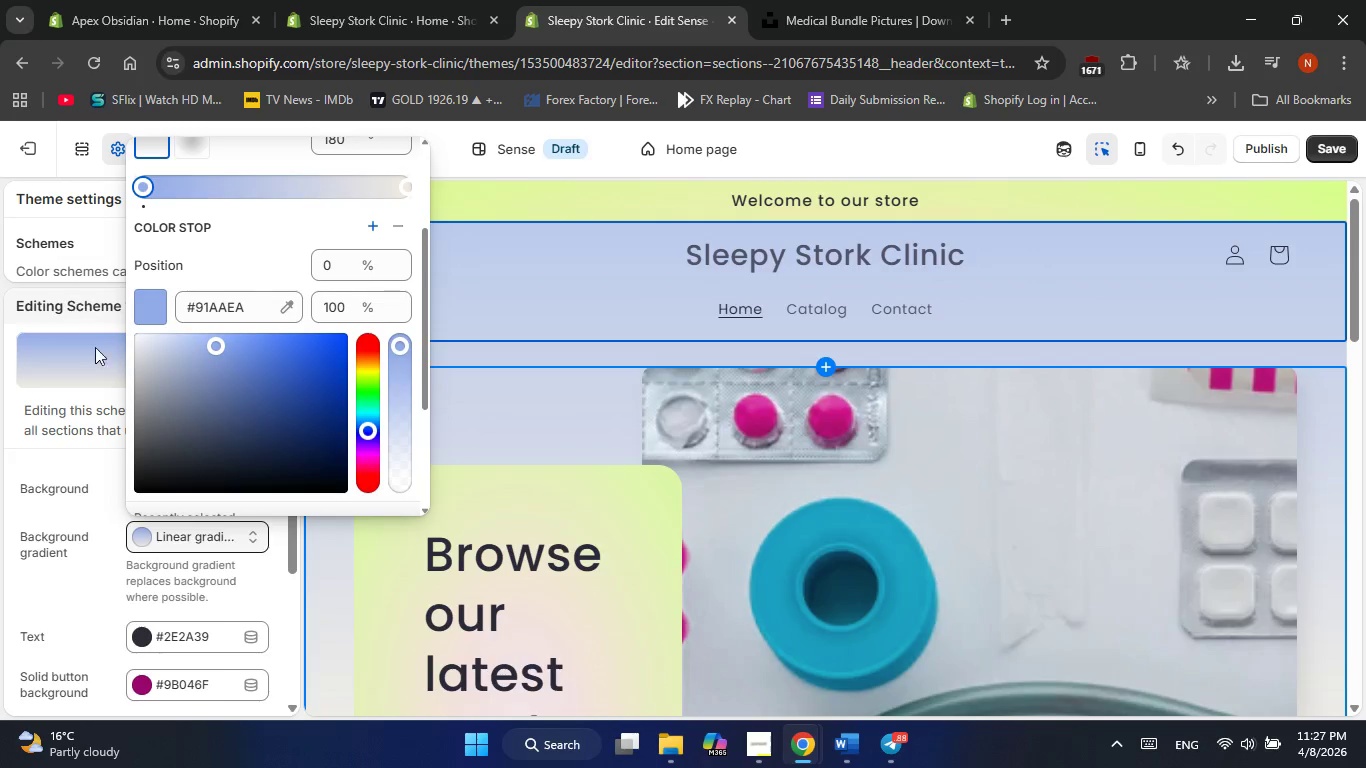 
left_click([168, 339])
 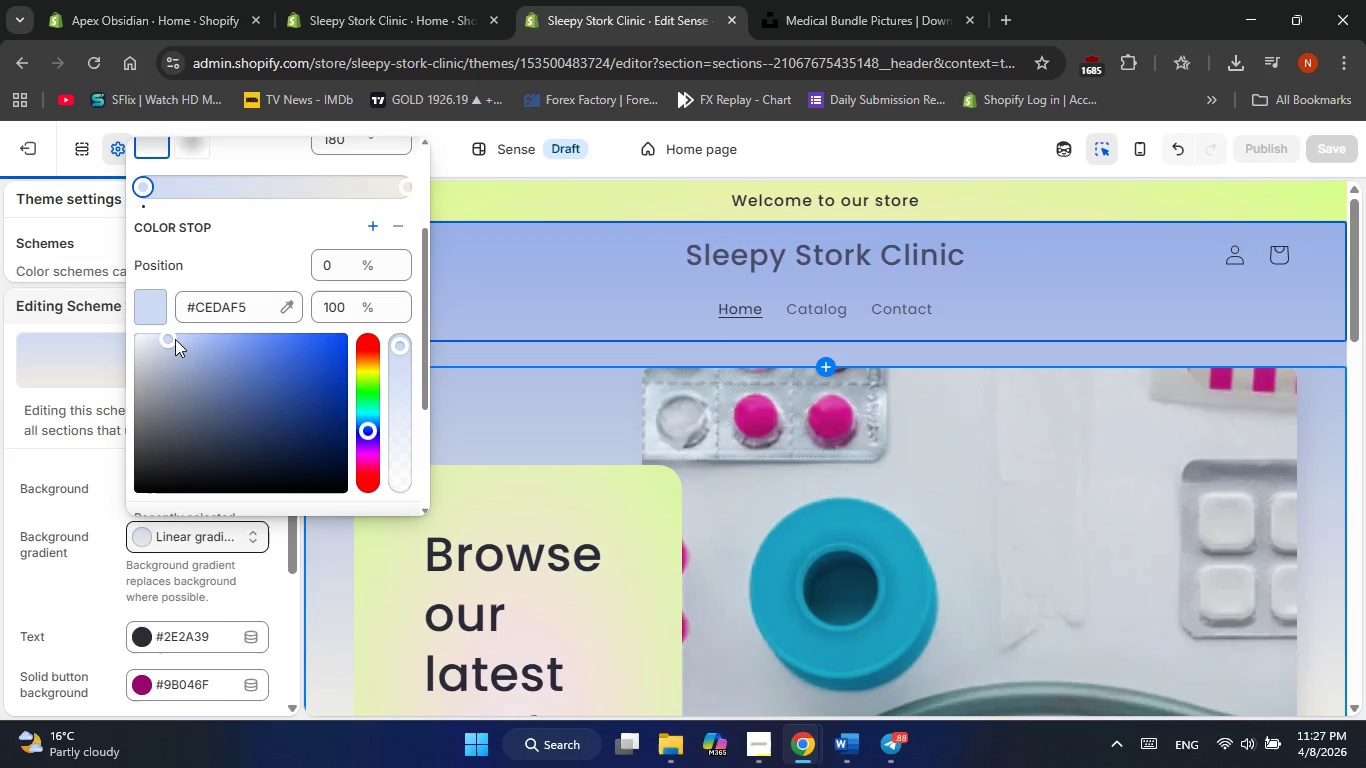 
left_click_drag(start_coordinate=[175, 339], to_coordinate=[153, 339])
 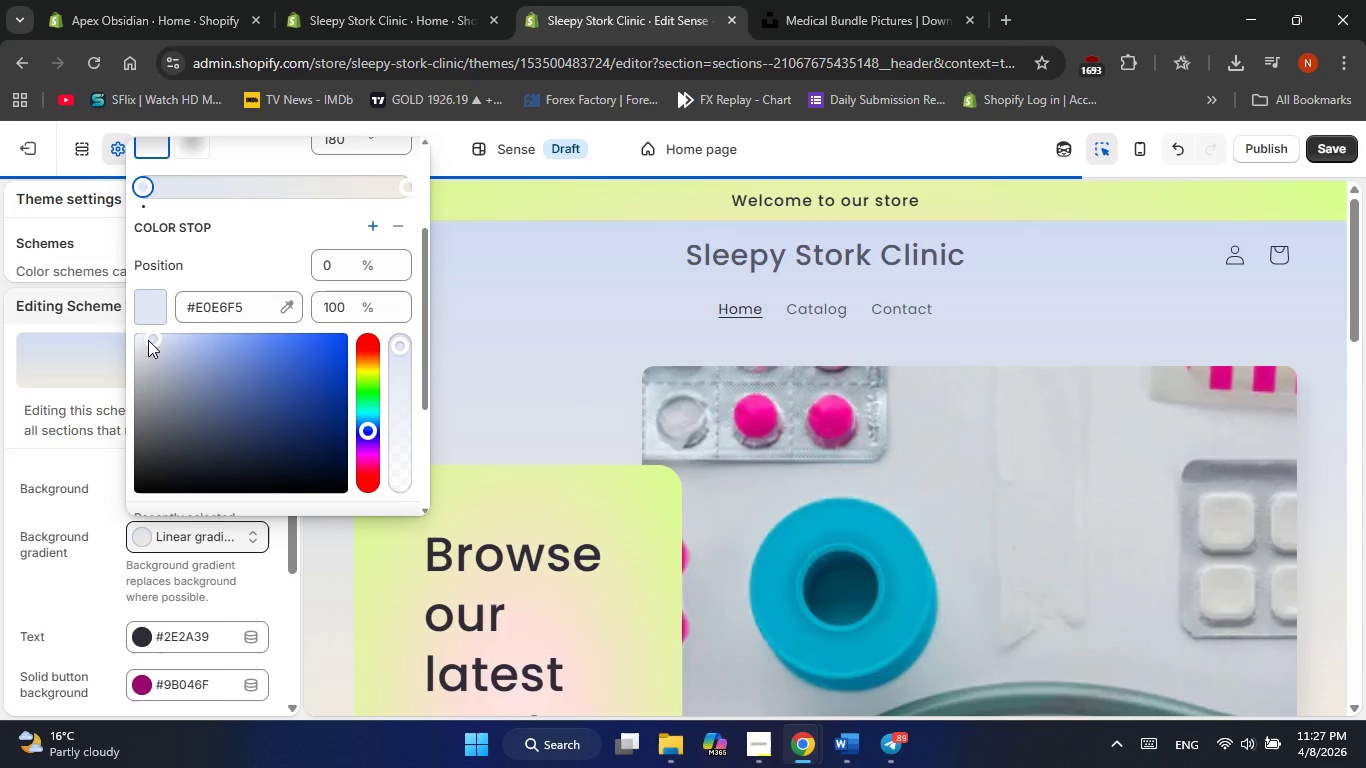 
left_click([148, 340])
 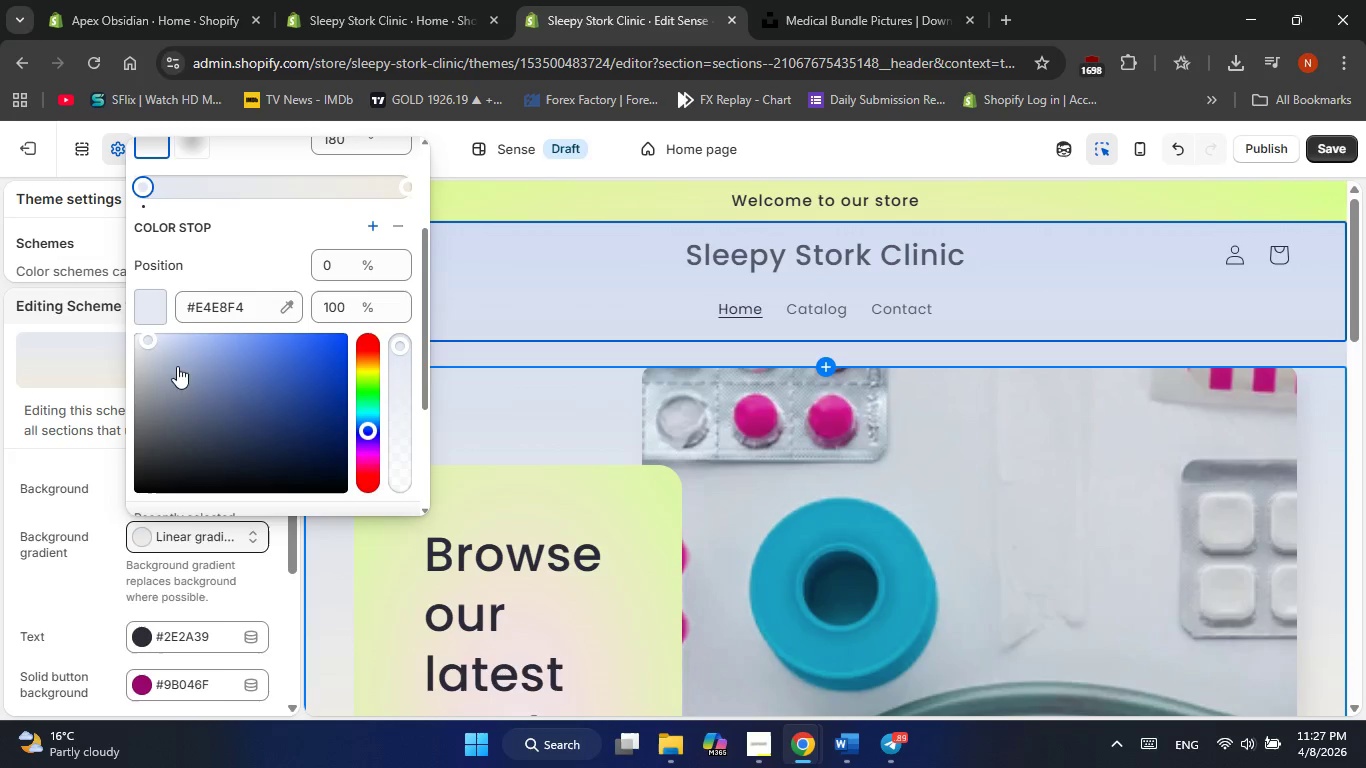 
left_click([191, 407])
 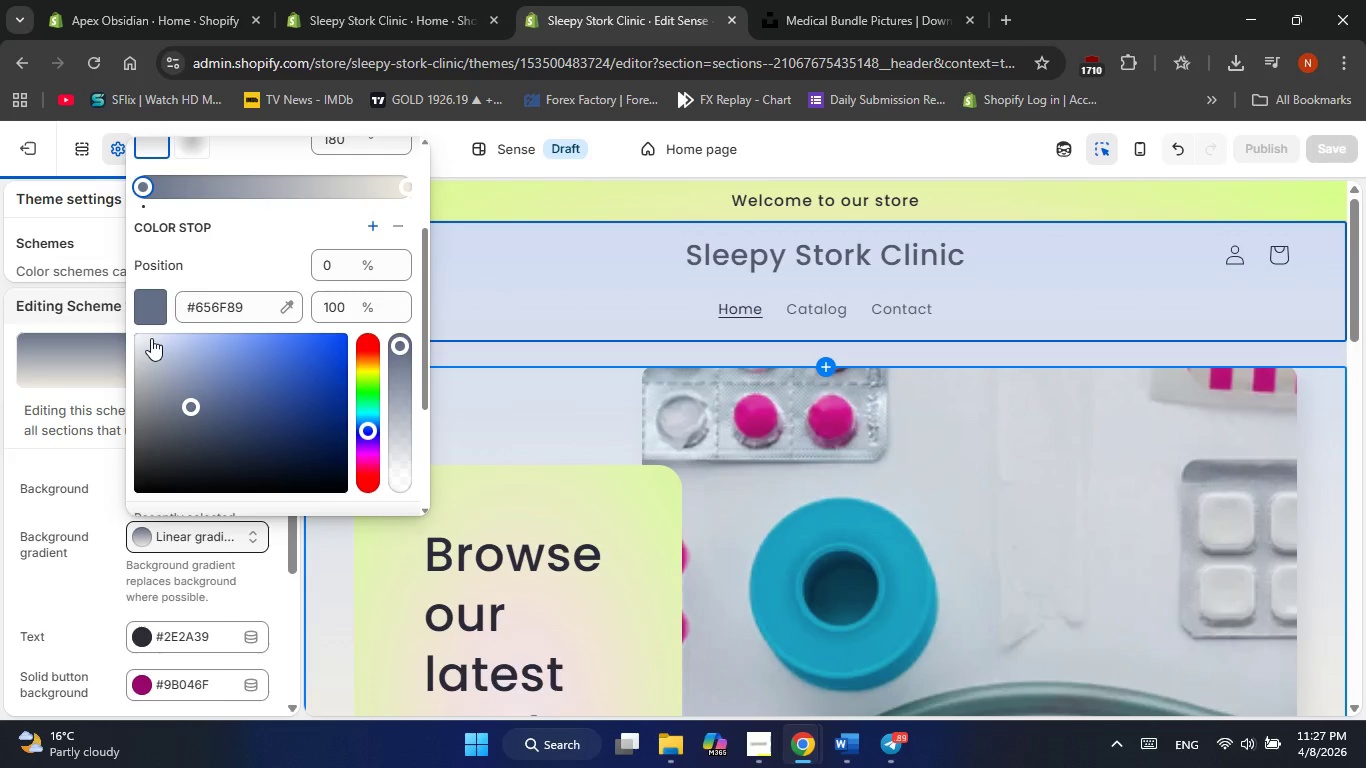 
left_click([146, 338])
 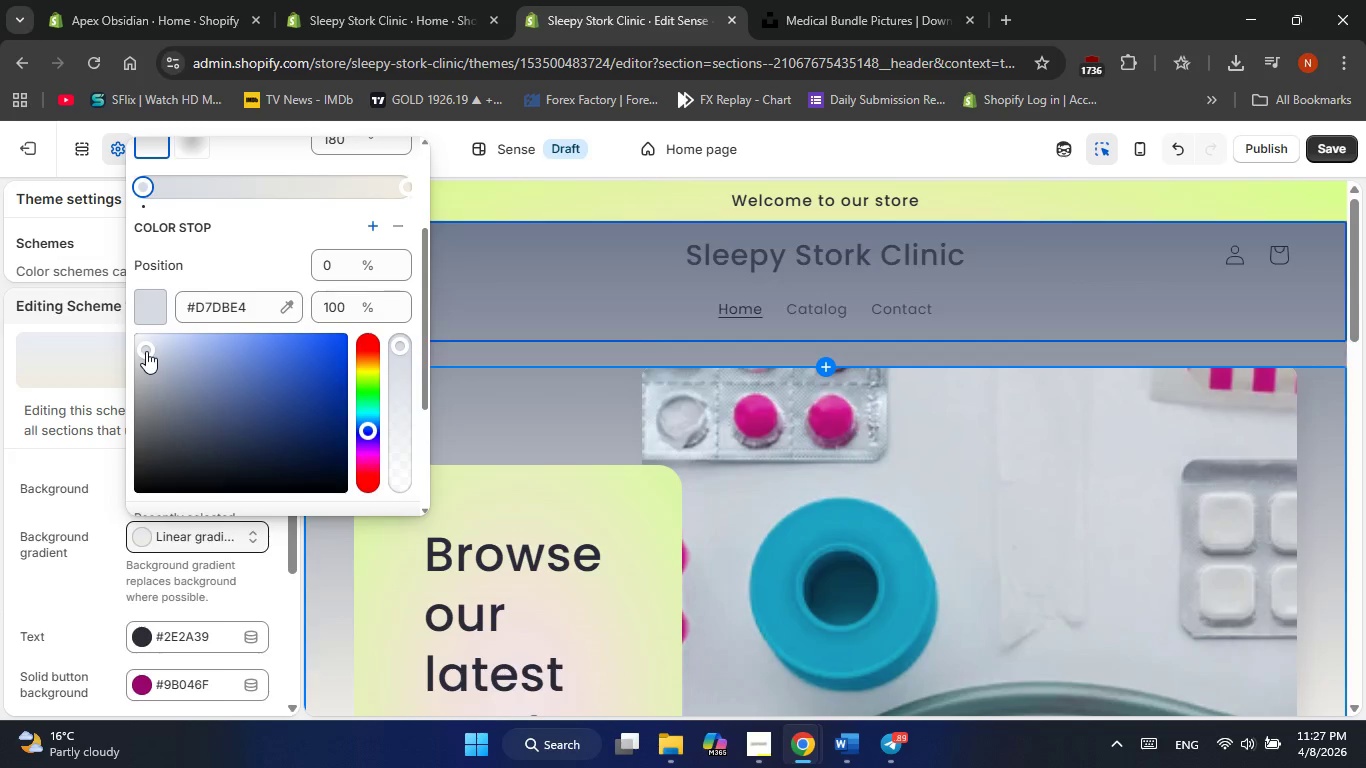 
left_click_drag(start_coordinate=[146, 351], to_coordinate=[154, 344])
 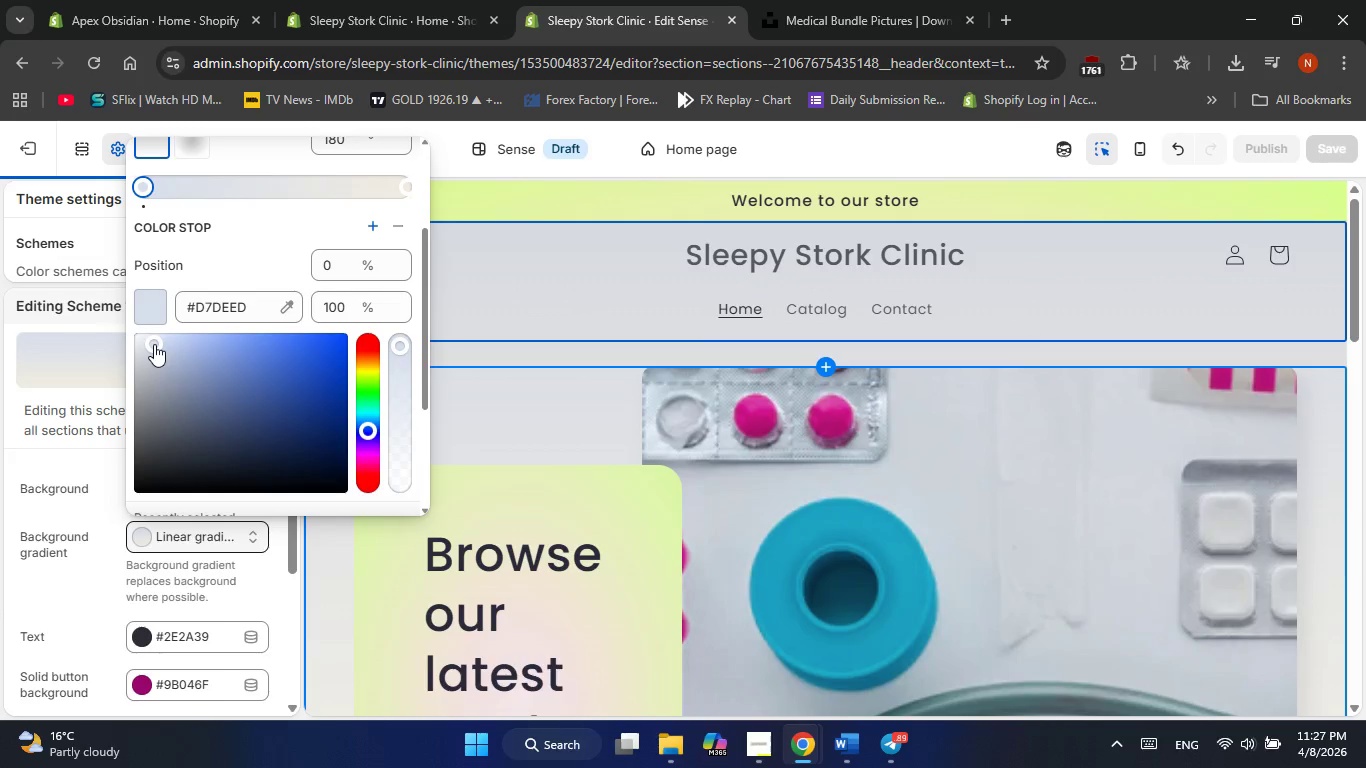 
left_click_drag(start_coordinate=[154, 343], to_coordinate=[167, 342])
 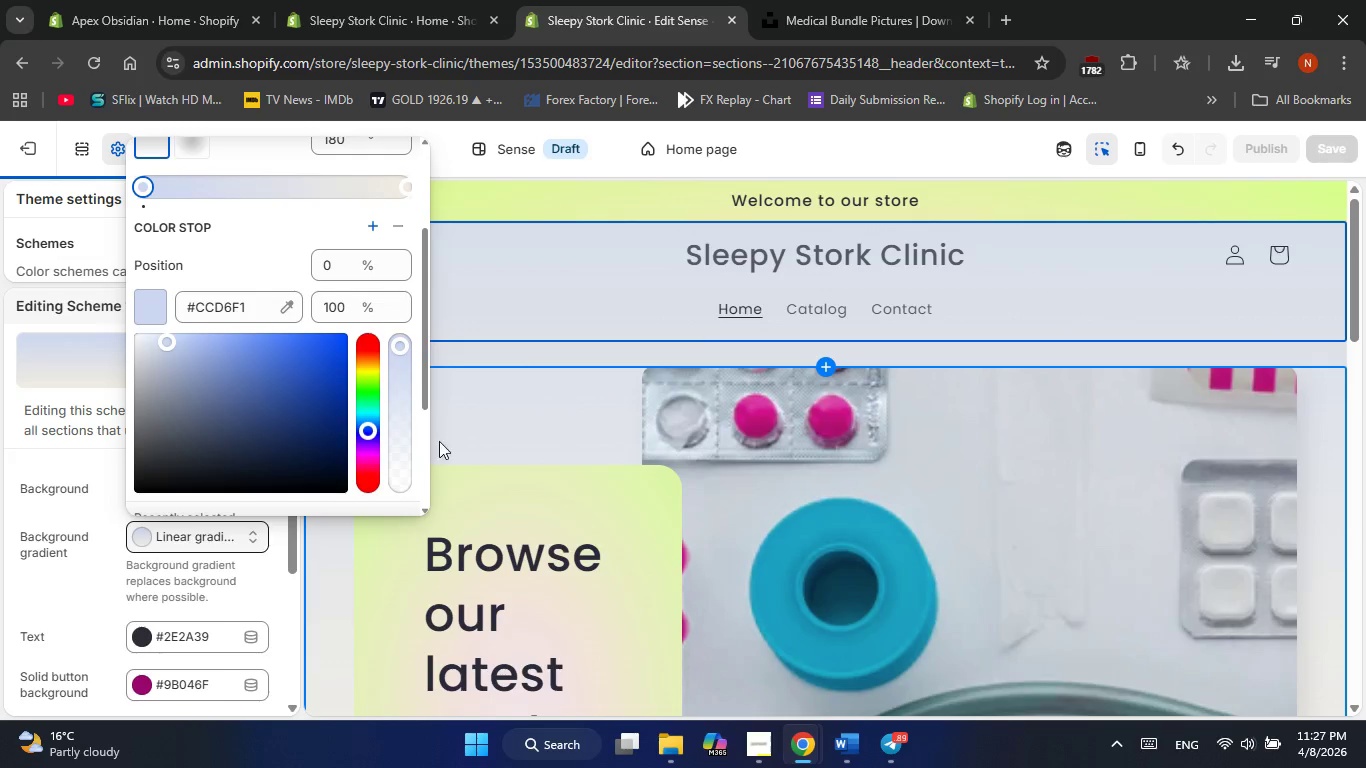 
left_click([462, 432])
 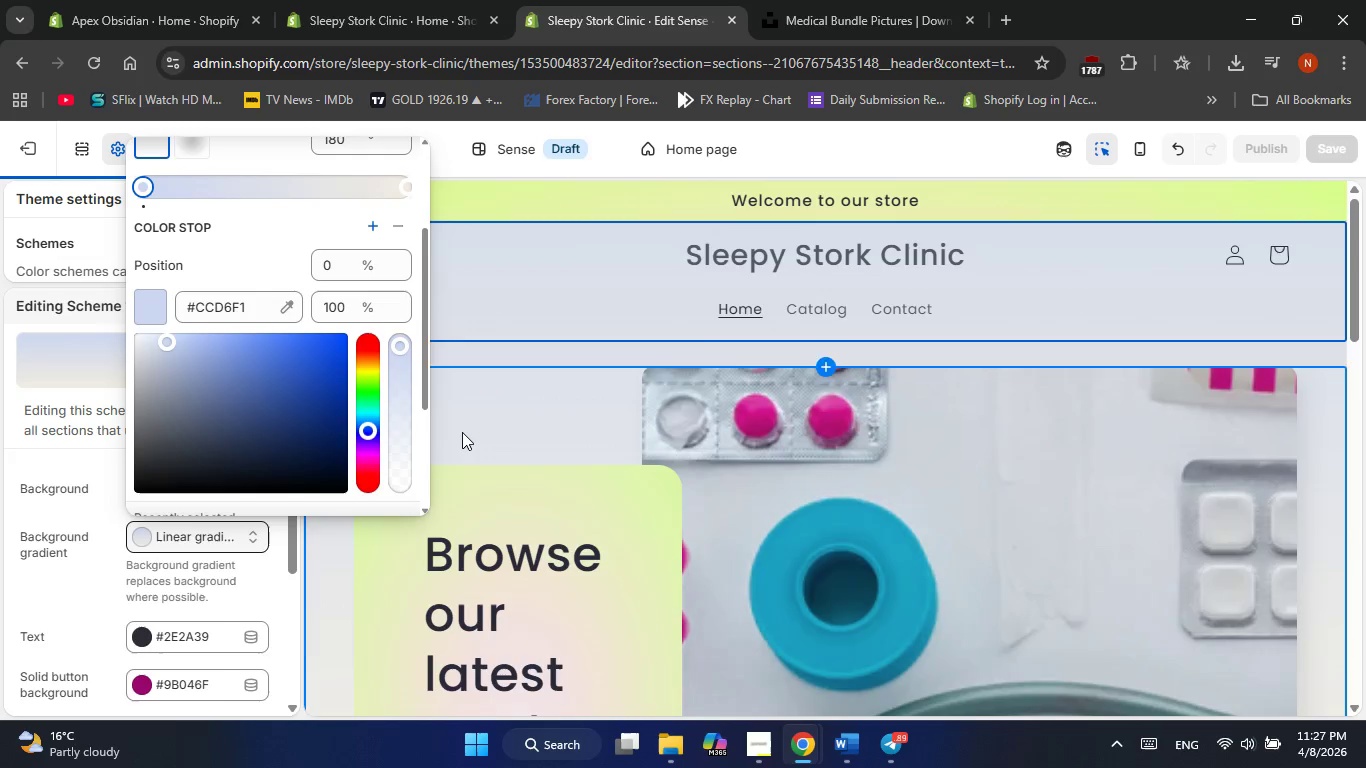 
left_click([462, 432])
 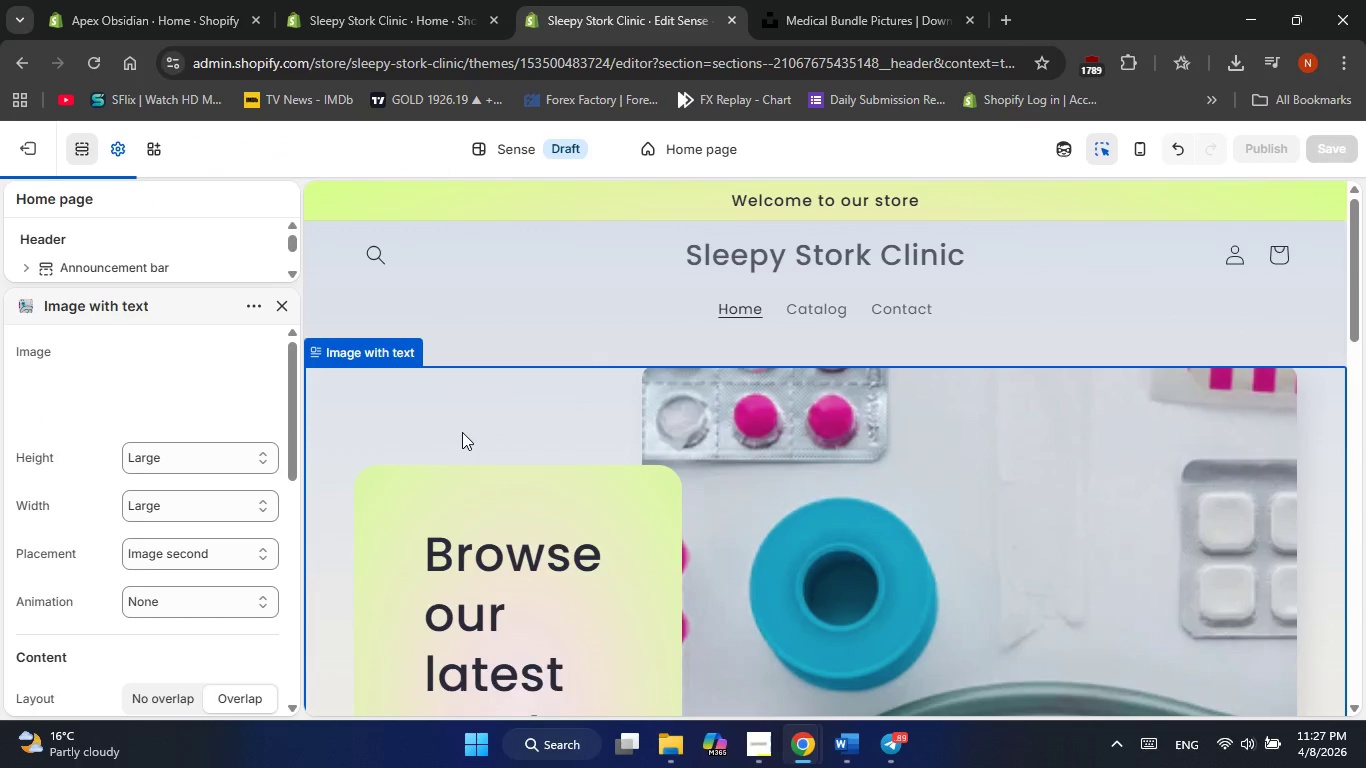 
left_click([462, 432])
 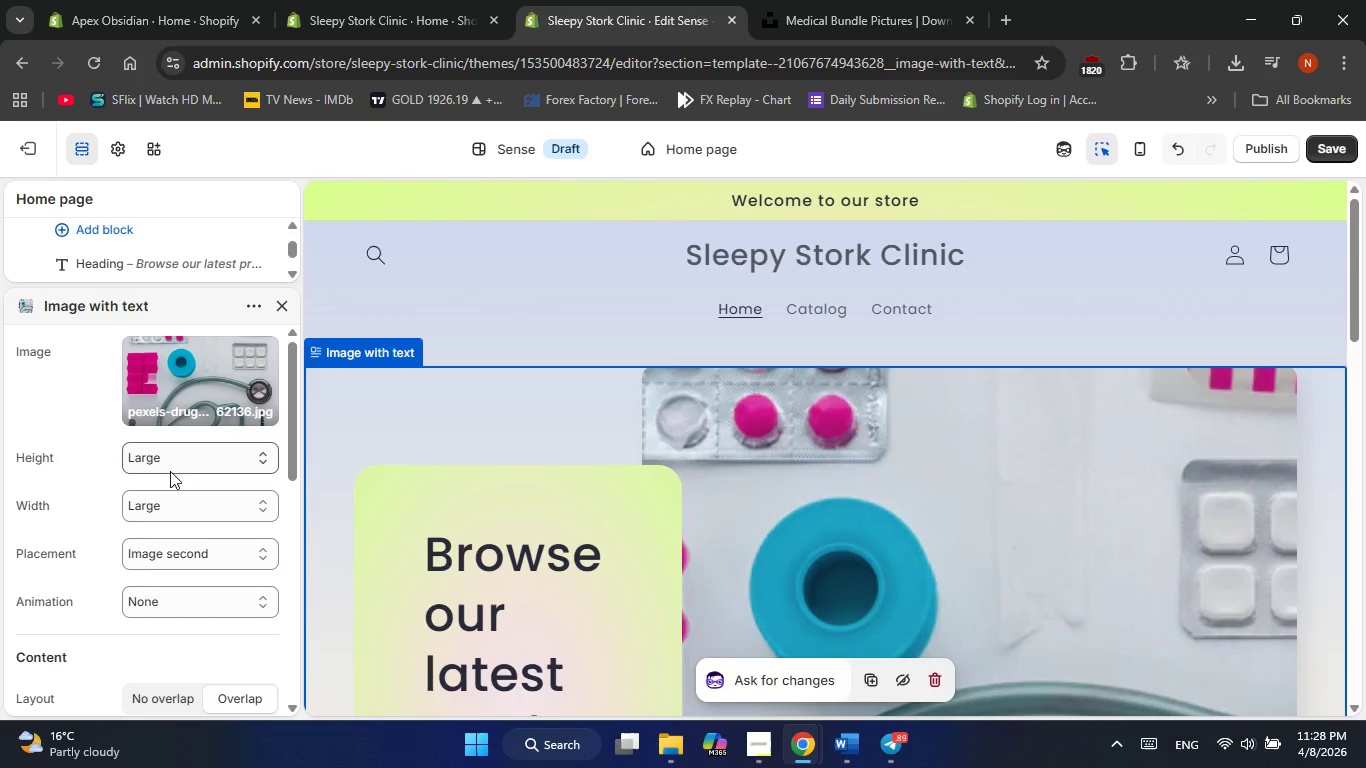 
scroll: coordinate [176, 541], scroll_direction: up, amount: 2.0
 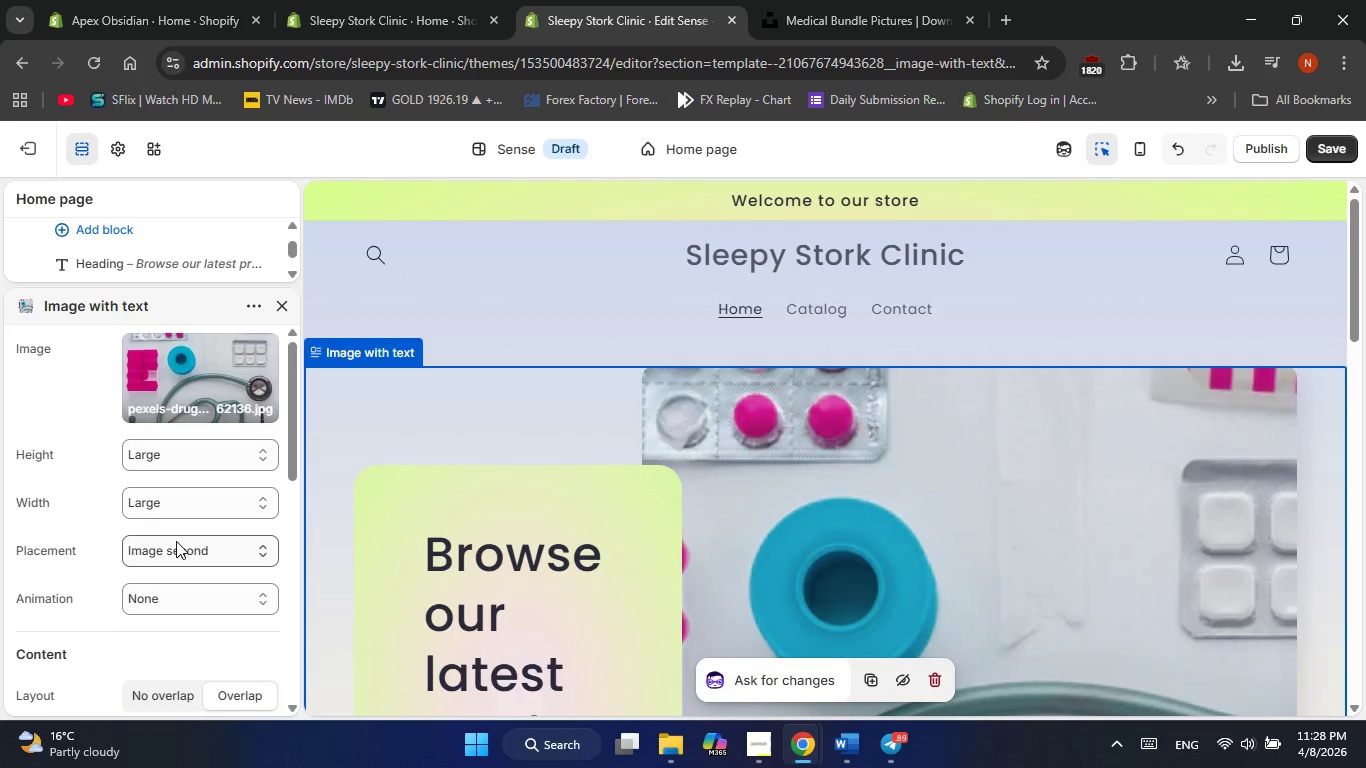 
scroll: coordinate [176, 541], scroll_direction: down, amount: 2.0
 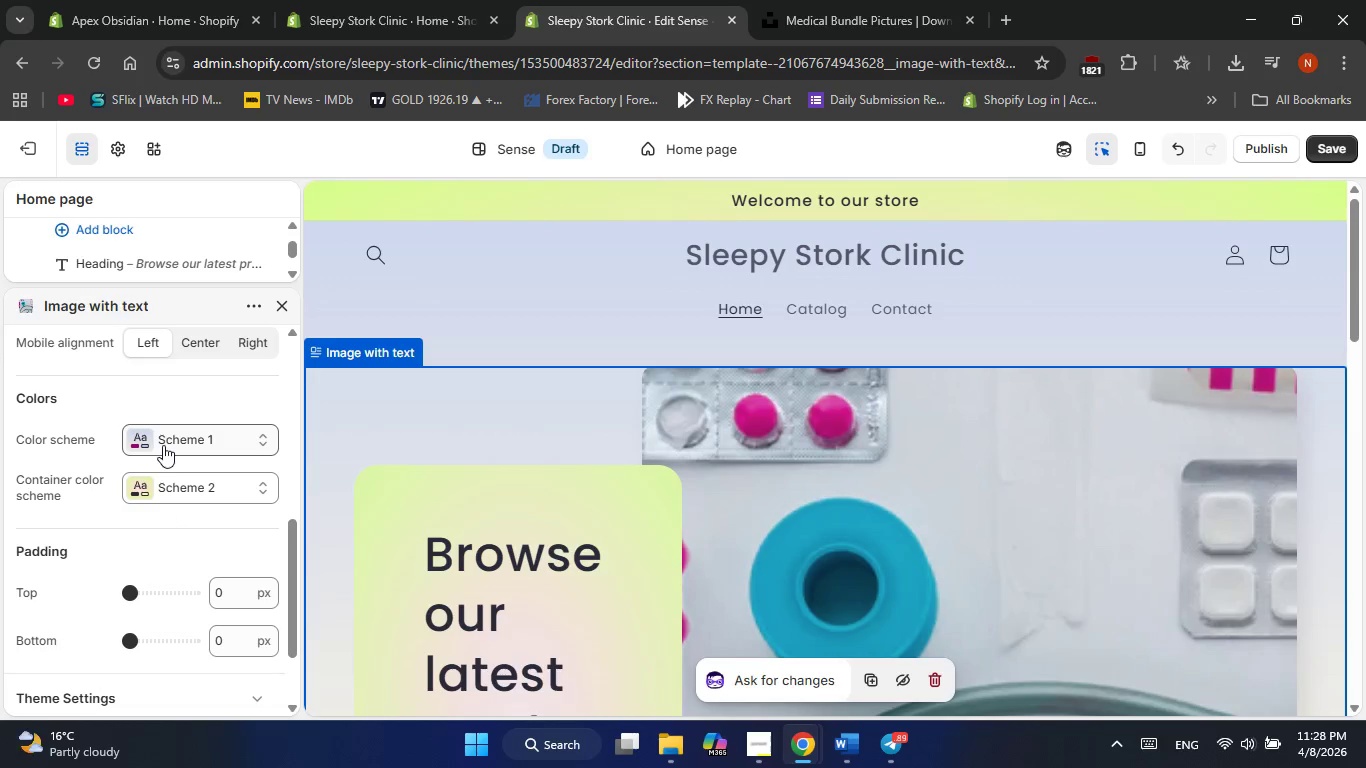 
wait(8.0)
 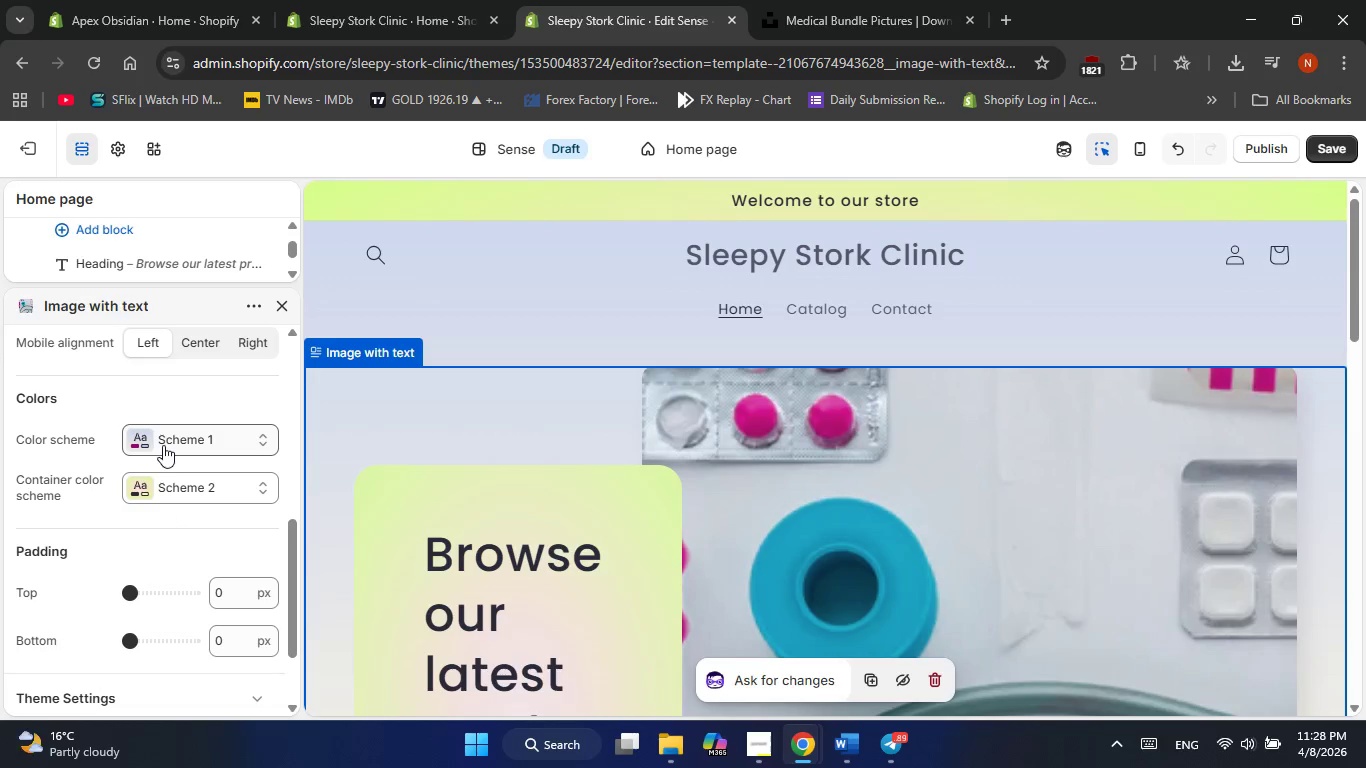 
left_click([205, 438])
 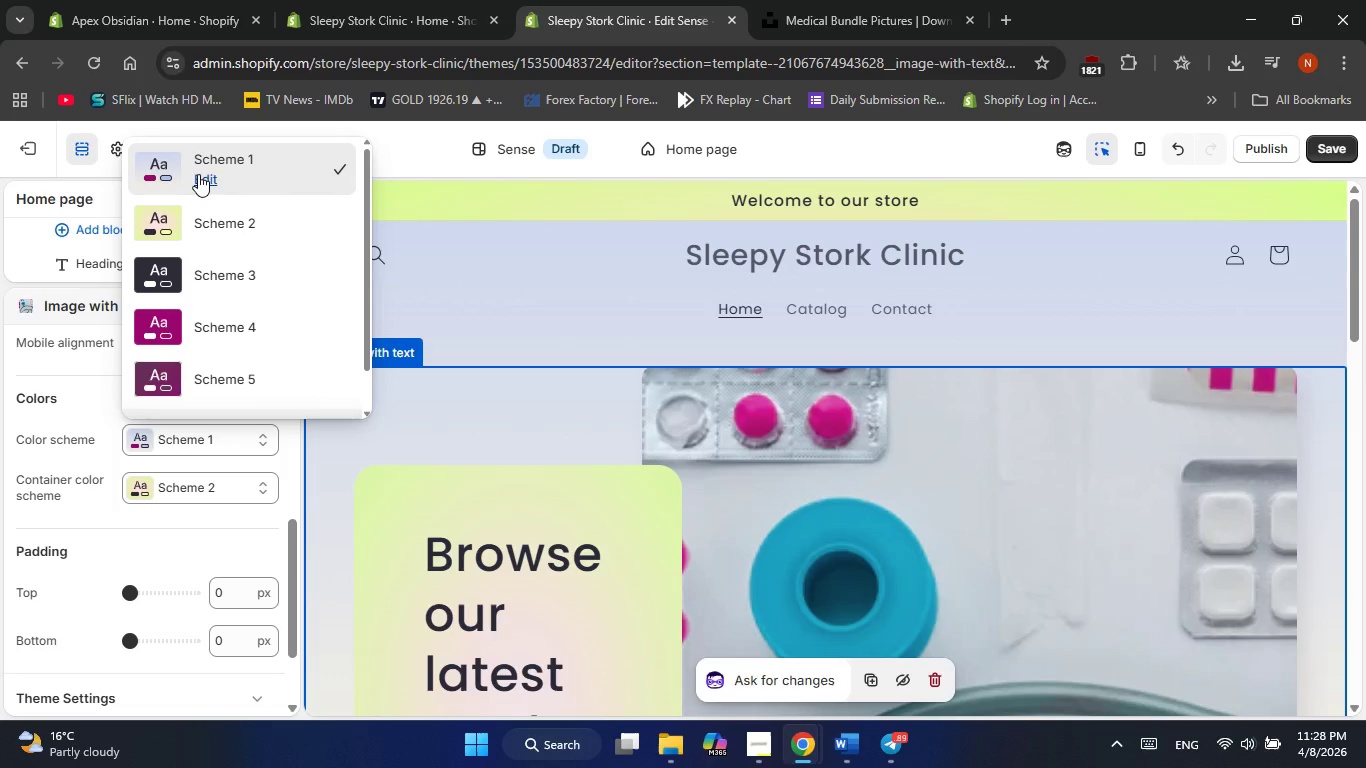 
left_click([198, 174])
 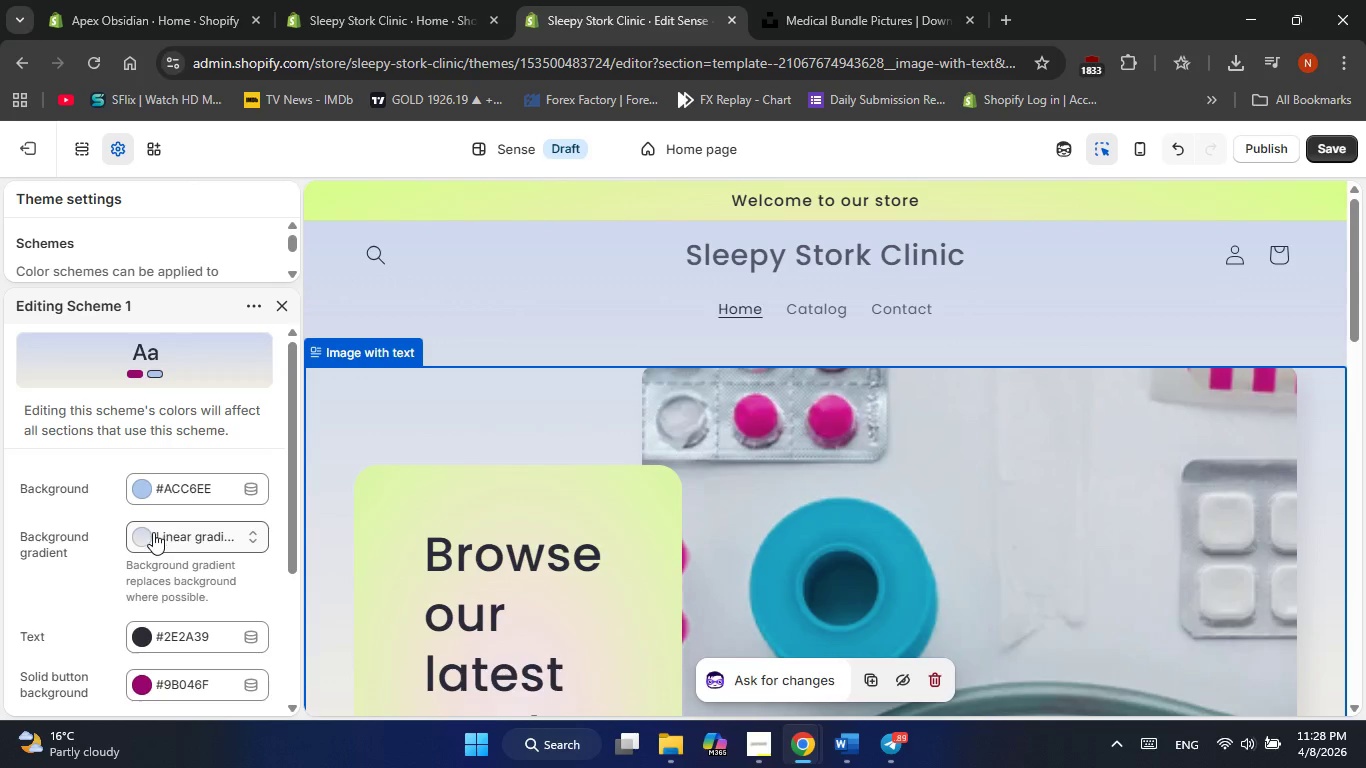 
left_click([153, 536])
 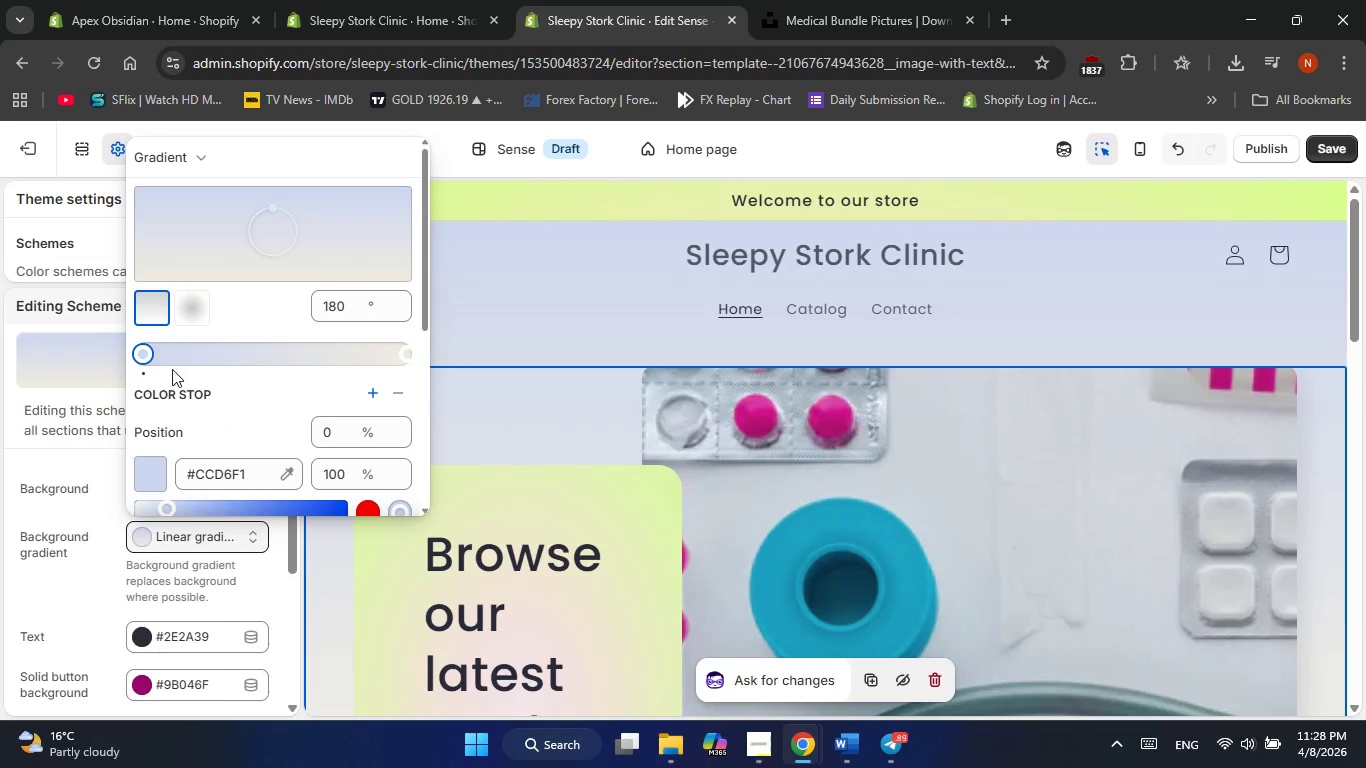 
scroll: coordinate [172, 369], scroll_direction: up, amount: 2.0
 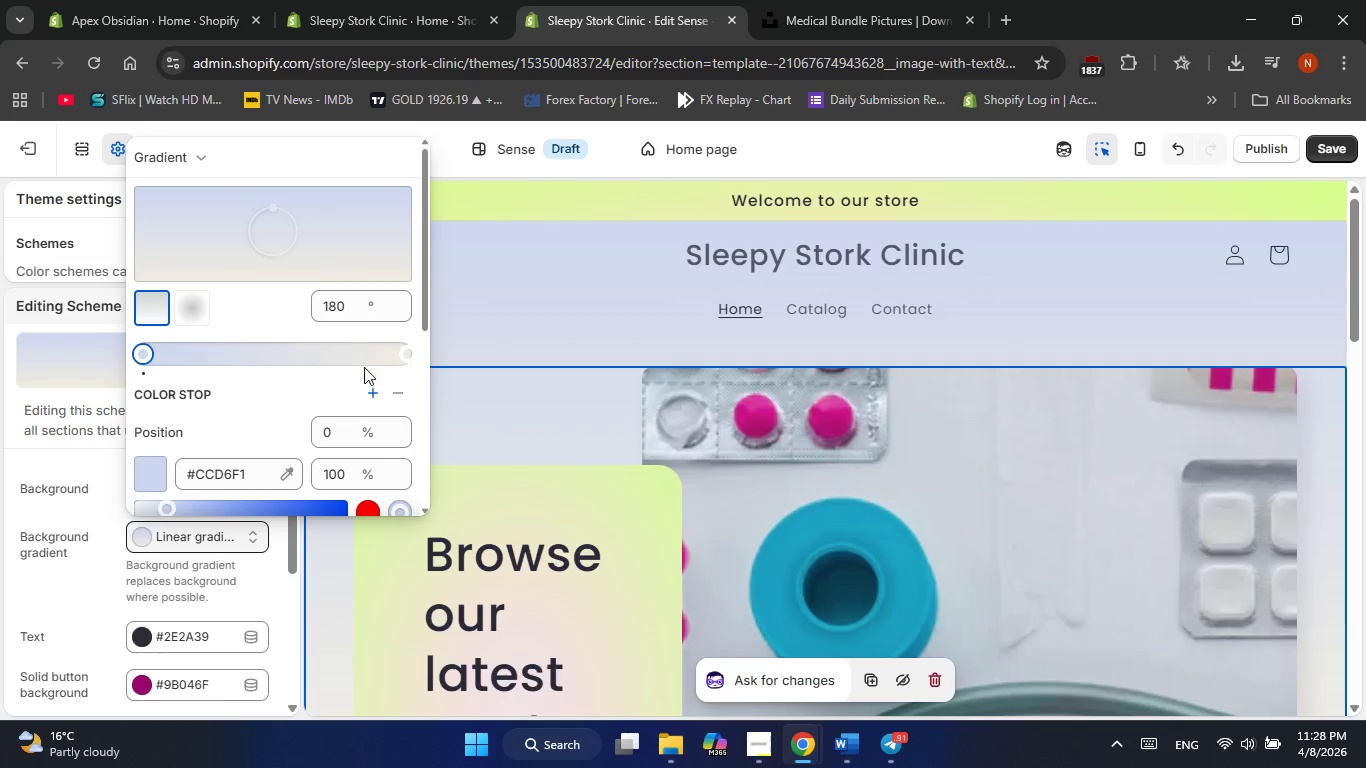 
left_click([366, 360])
 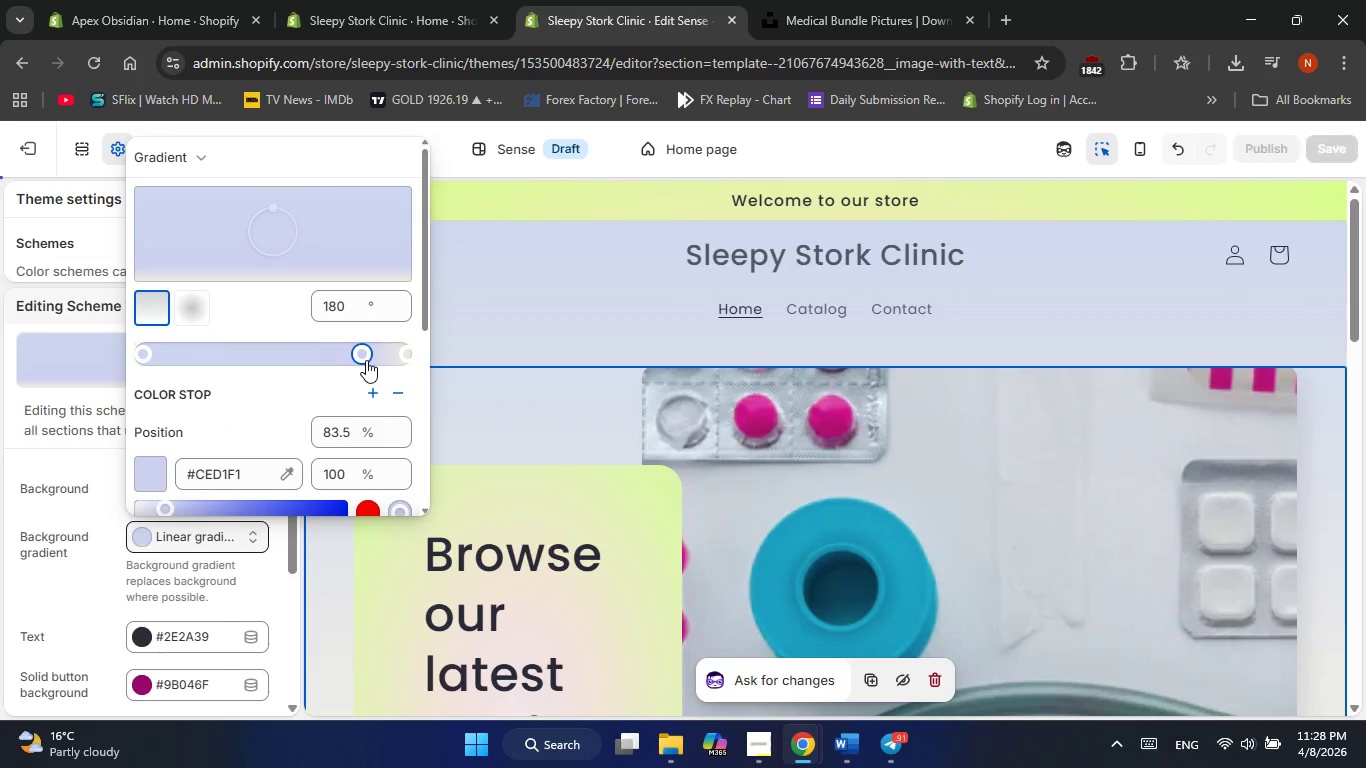 
left_click_drag(start_coordinate=[367, 360], to_coordinate=[391, 359])
 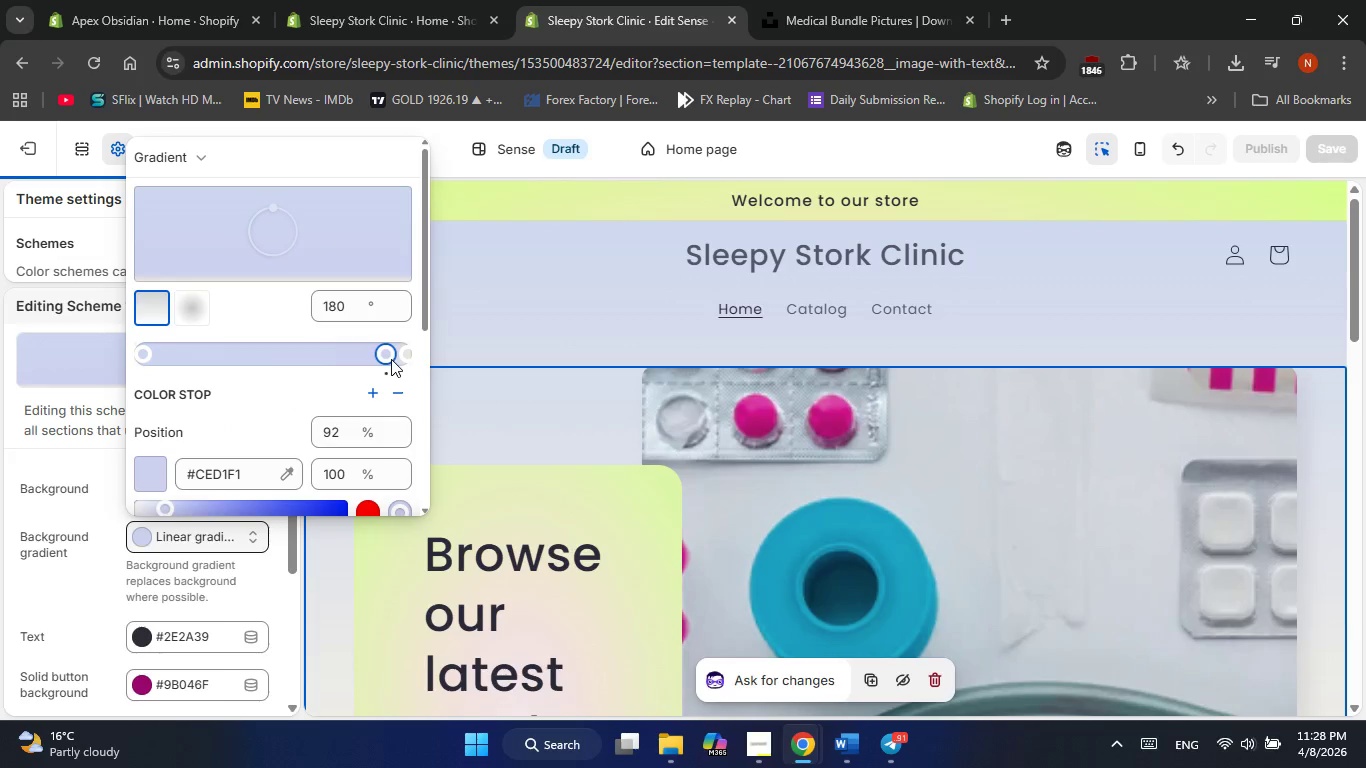 
left_click_drag(start_coordinate=[391, 359], to_coordinate=[229, 368])
 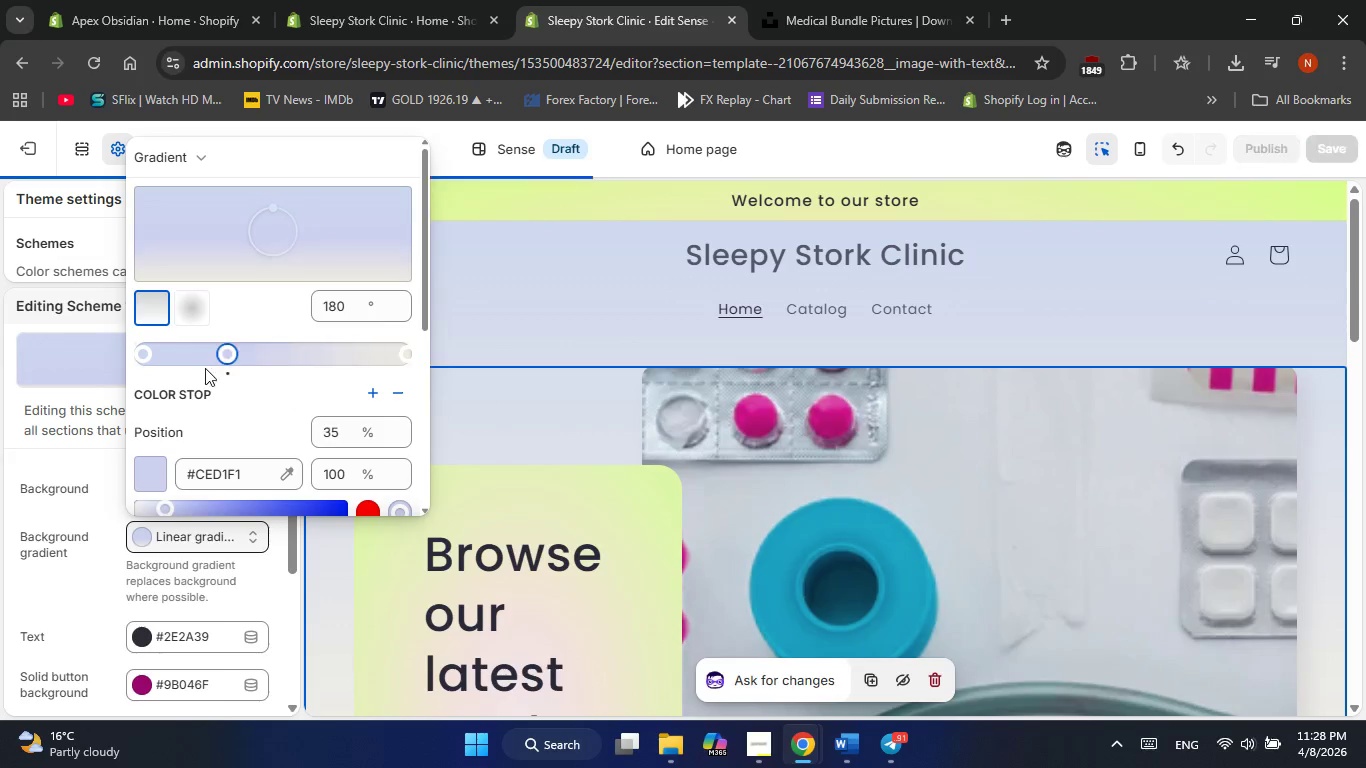 
left_click_drag(start_coordinate=[221, 368], to_coordinate=[201, 368])
 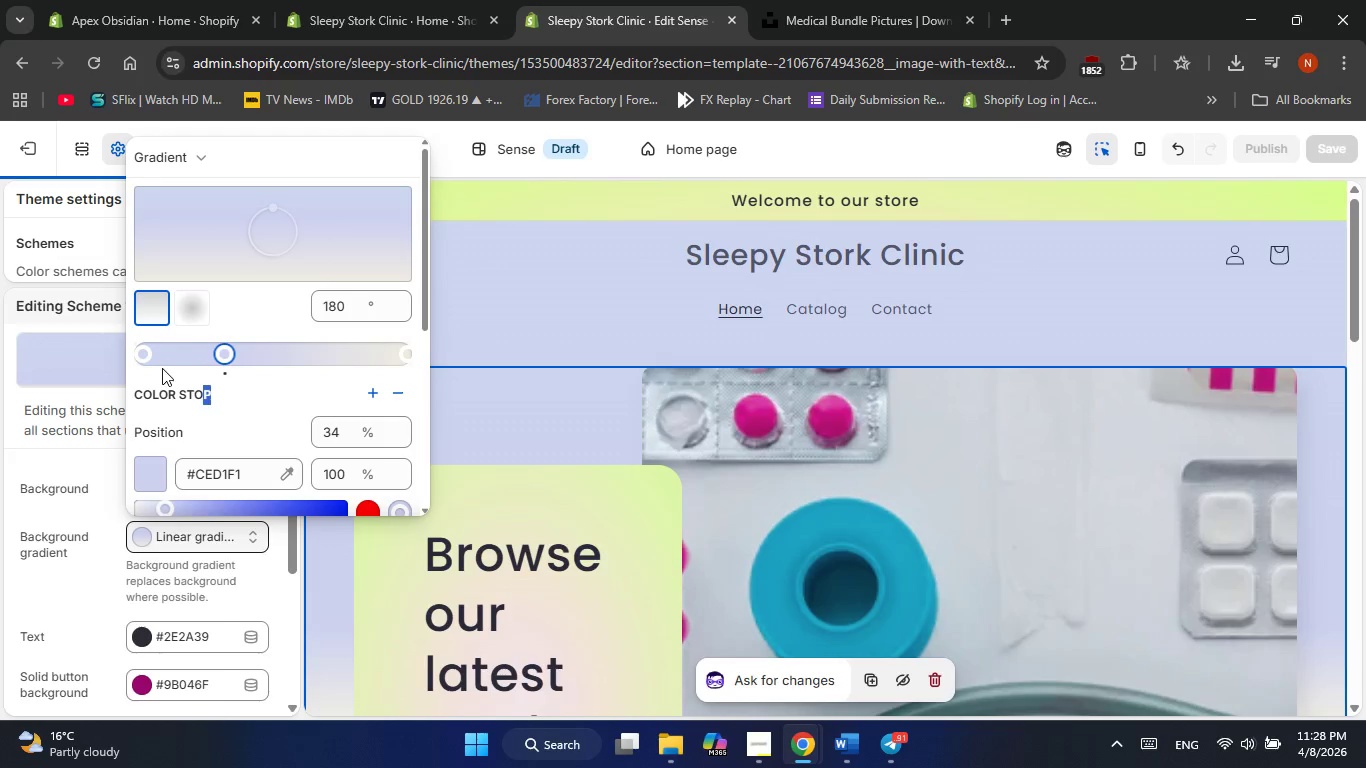 
left_click_drag(start_coordinate=[164, 368], to_coordinate=[155, 368])
 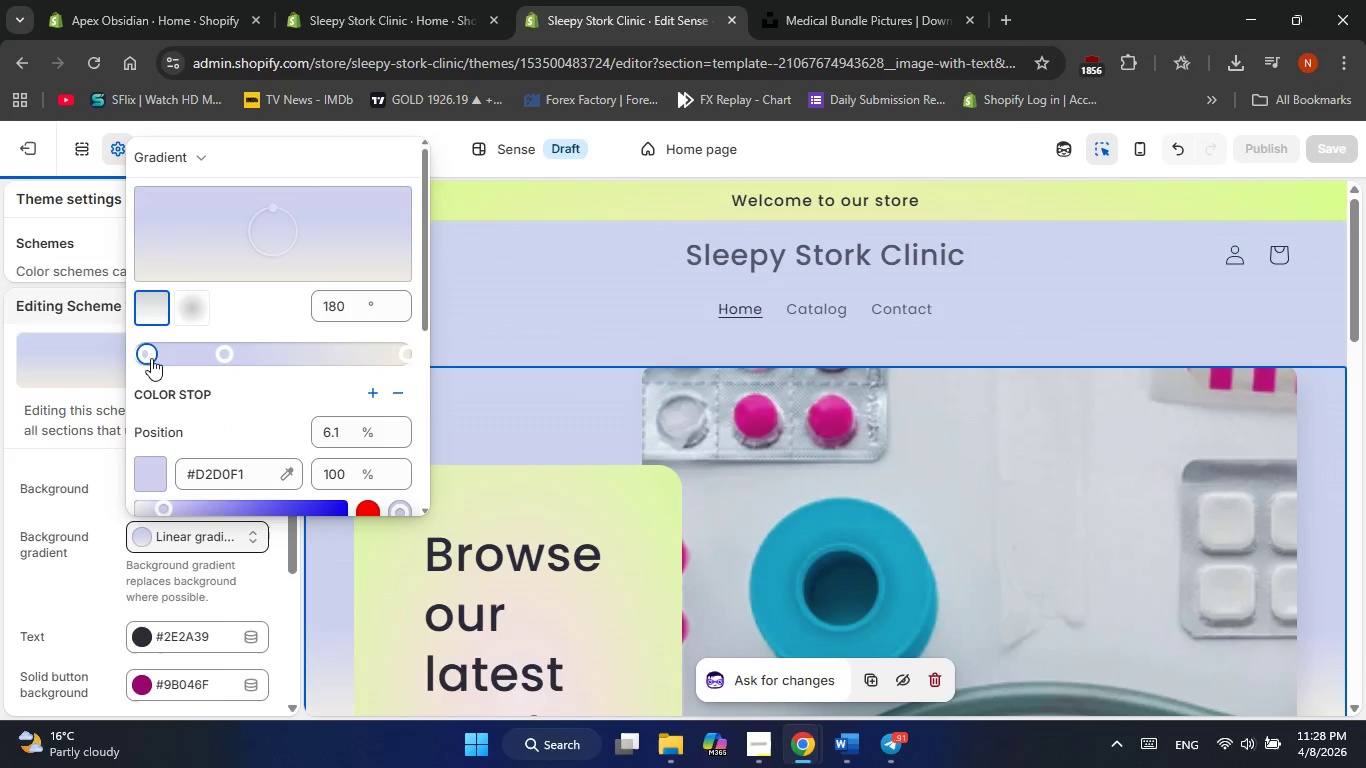 
double_click([153, 357])
 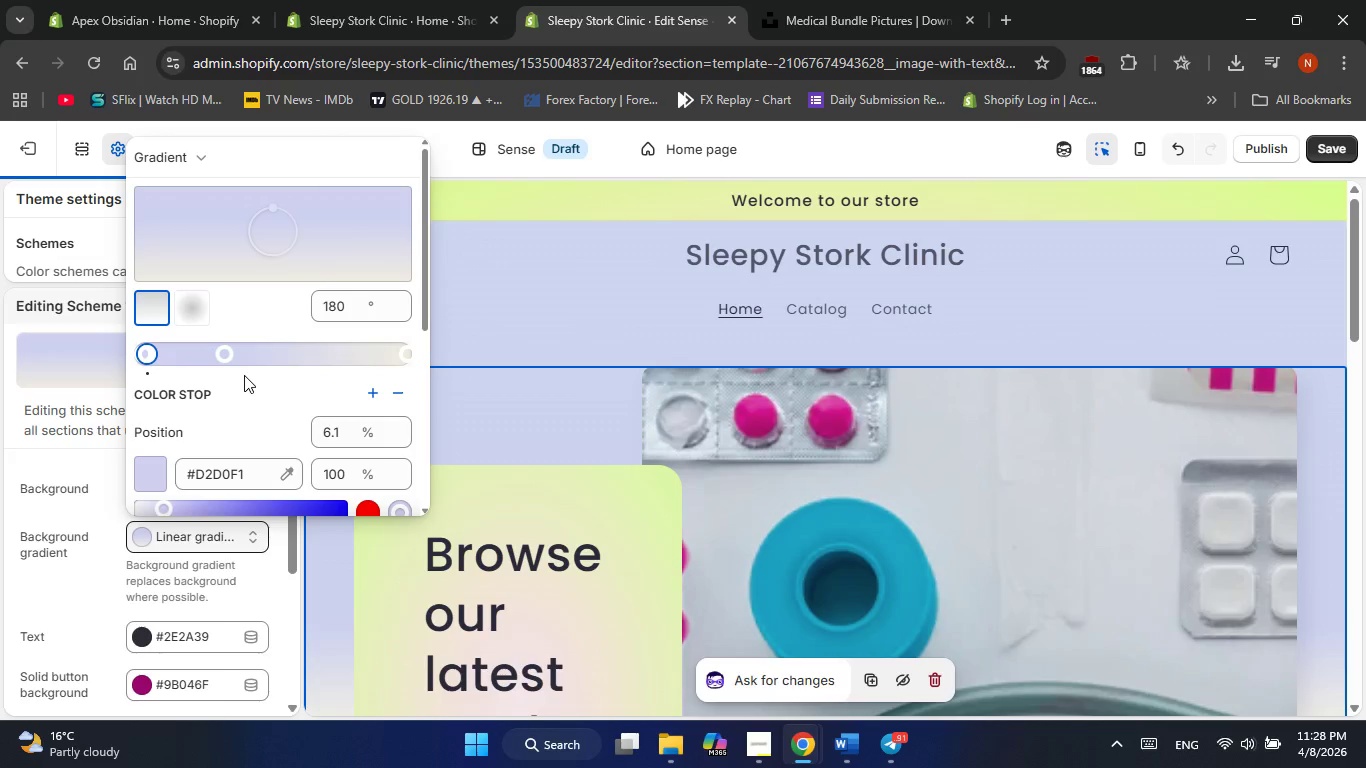 
scroll: coordinate [244, 375], scroll_direction: up, amount: 4.0
 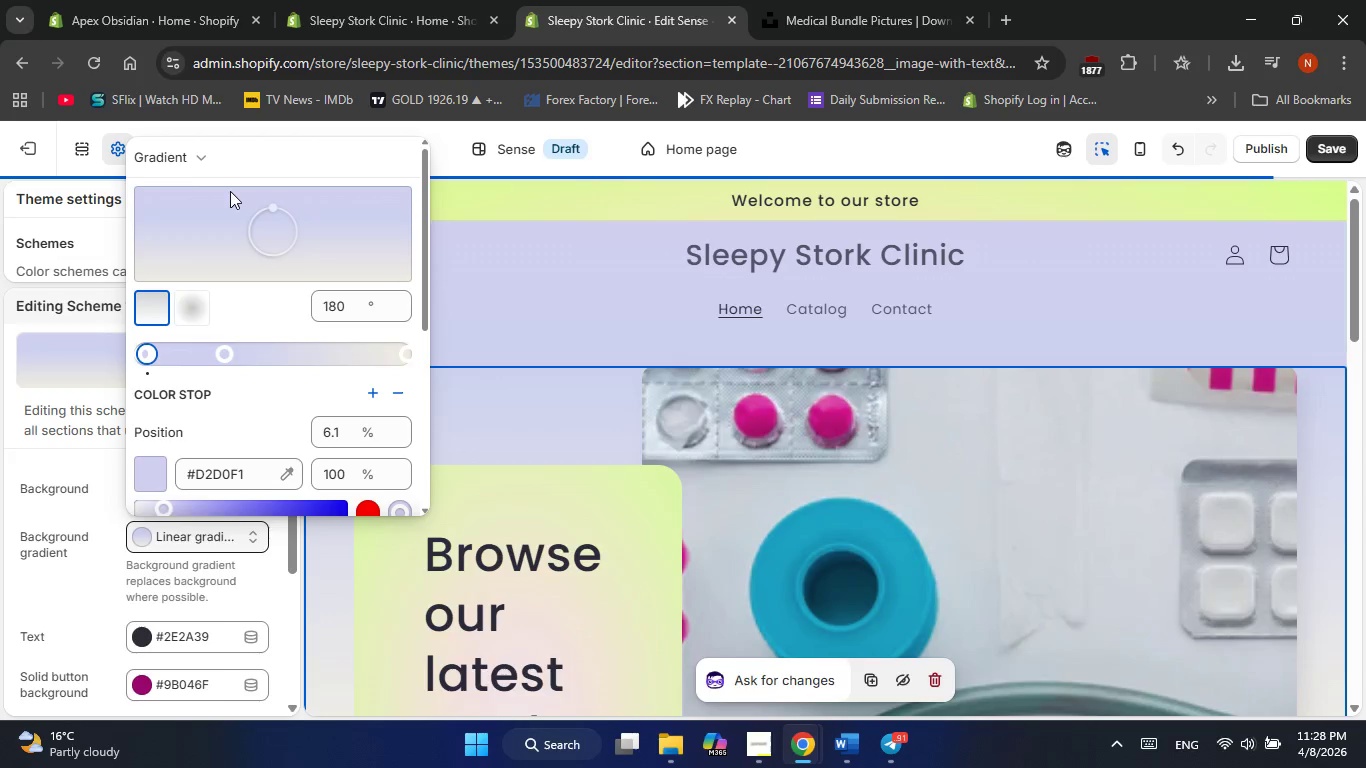 
left_click([159, 205])
 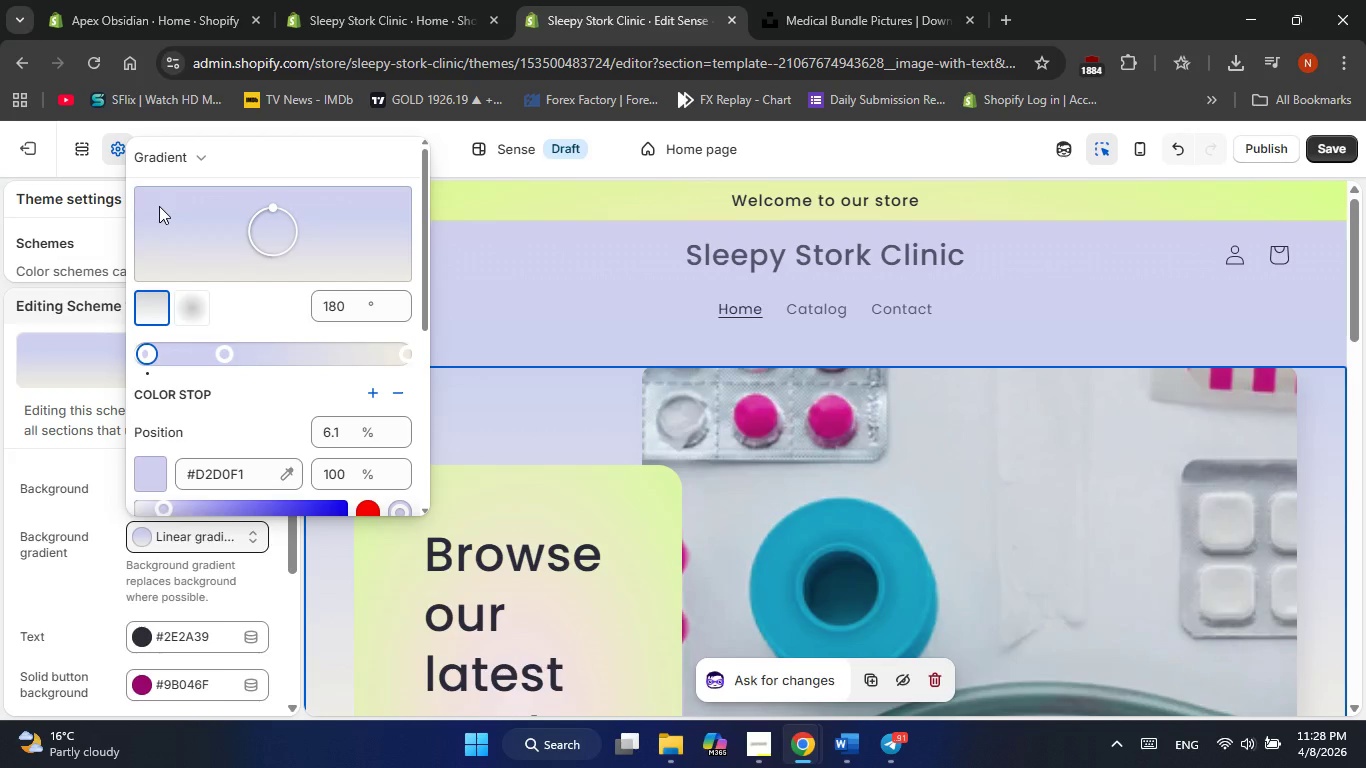 
left_click([159, 206])
 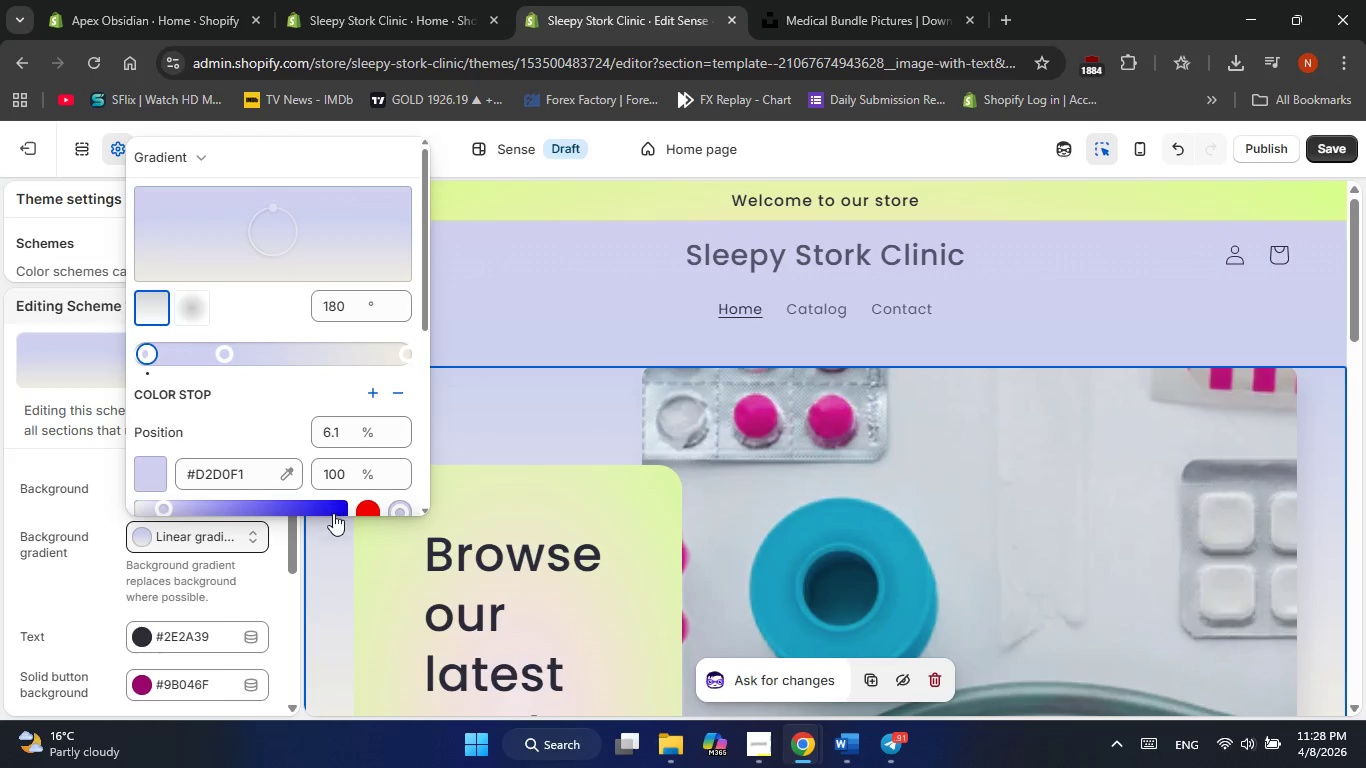 
scroll: coordinate [273, 400], scroll_direction: down, amount: 1.0
 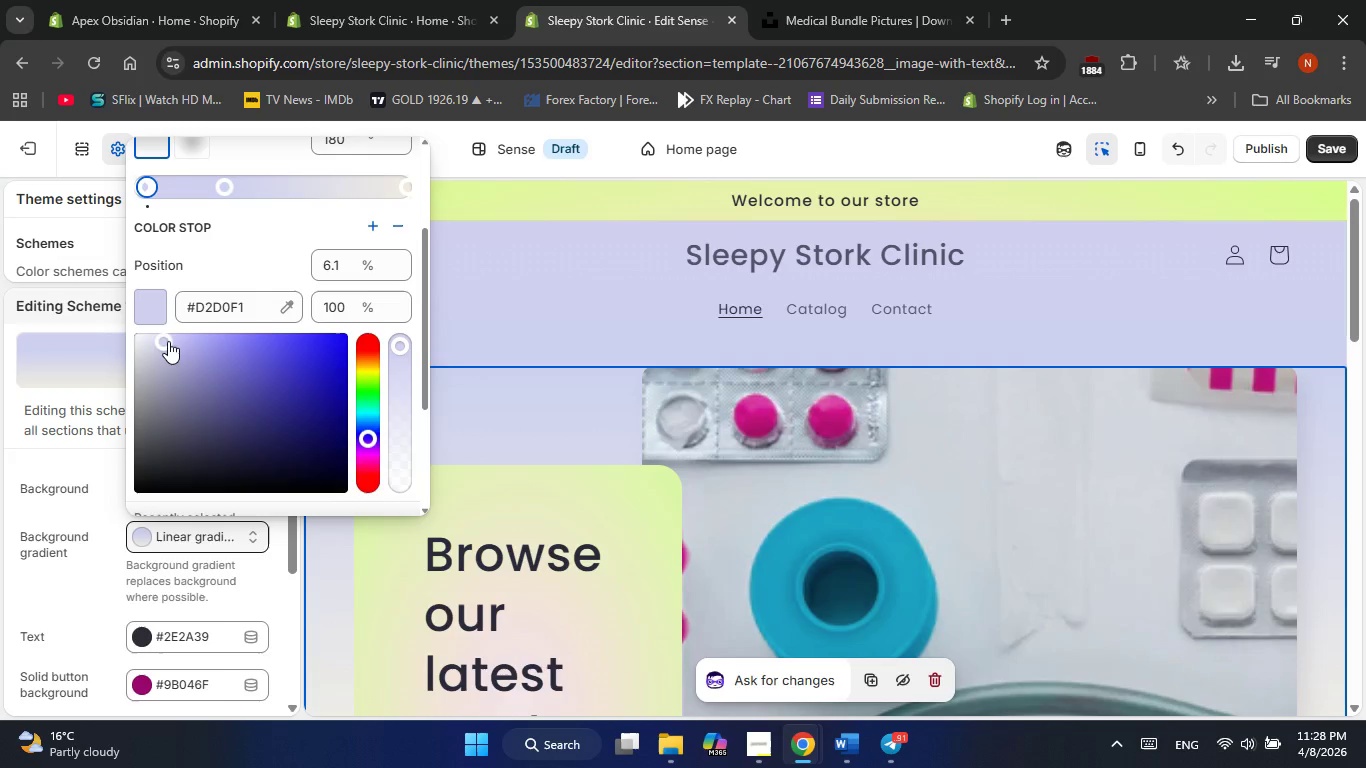 
left_click_drag(start_coordinate=[168, 341], to_coordinate=[150, 342])
 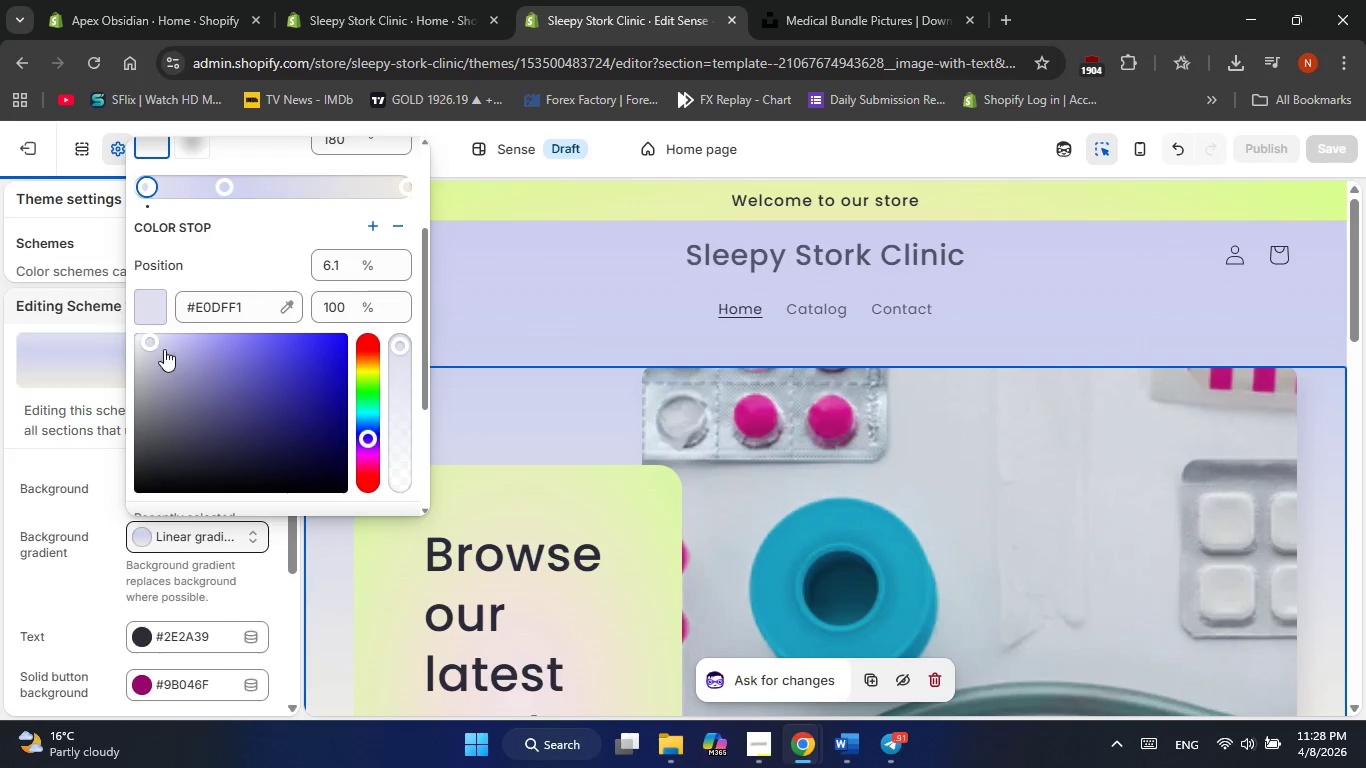 
left_click_drag(start_coordinate=[155, 340], to_coordinate=[151, 328])
 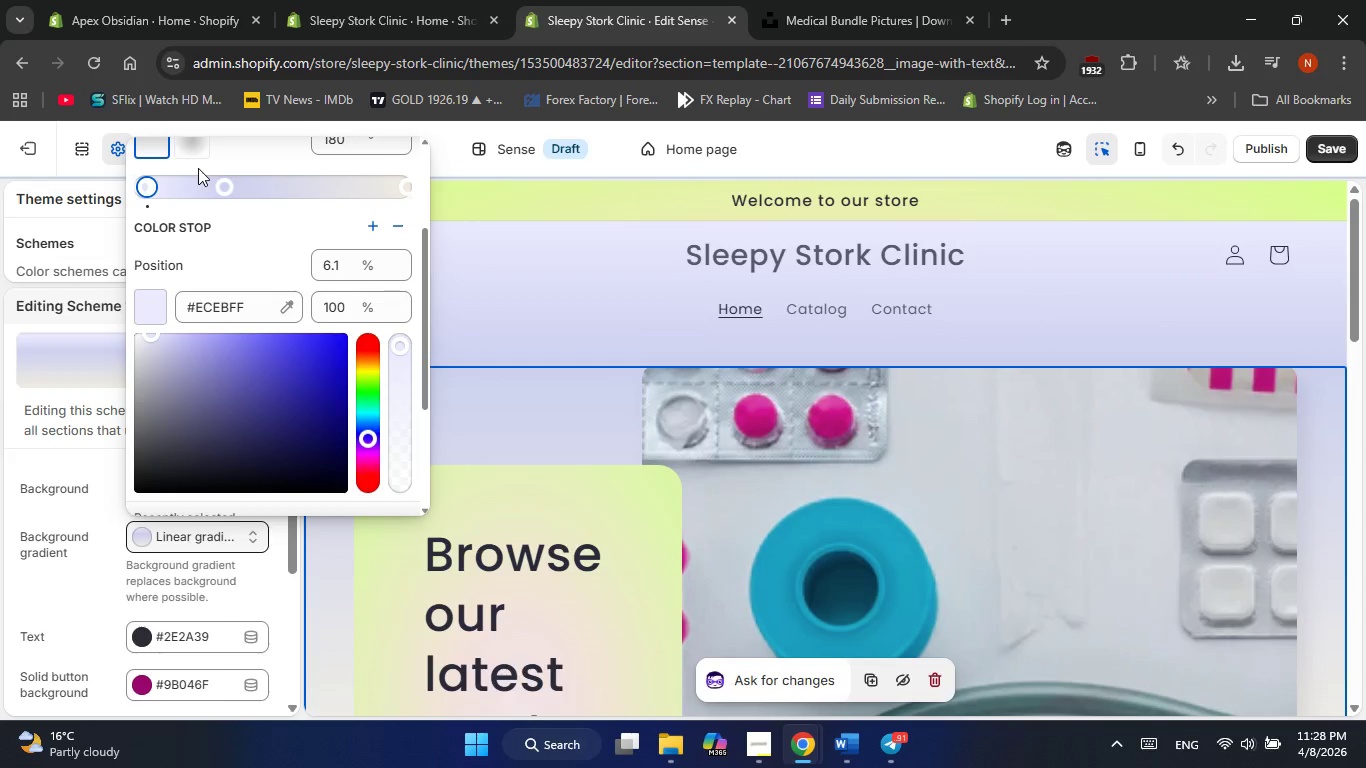 
left_click_drag(start_coordinate=[221, 183], to_coordinate=[154, 186])
 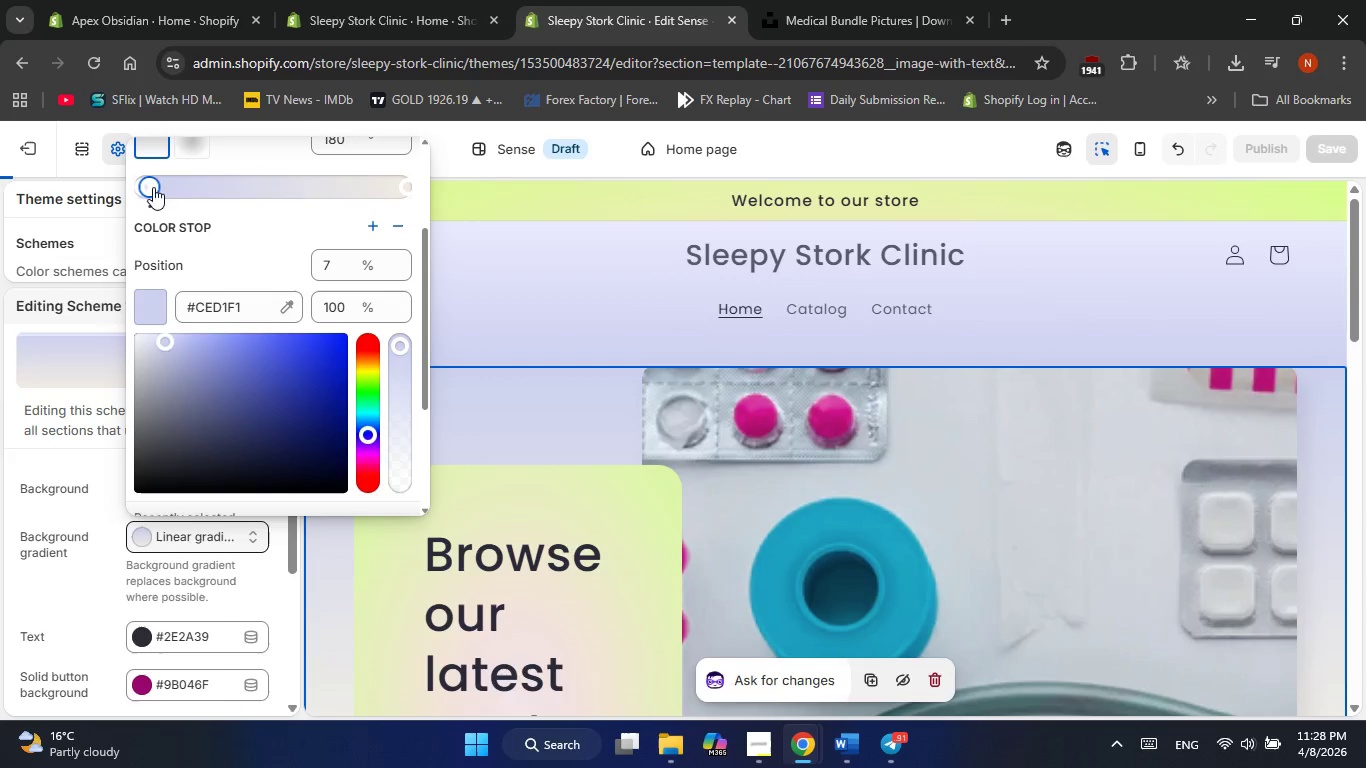 
left_click_drag(start_coordinate=[153, 183], to_coordinate=[143, 179])
 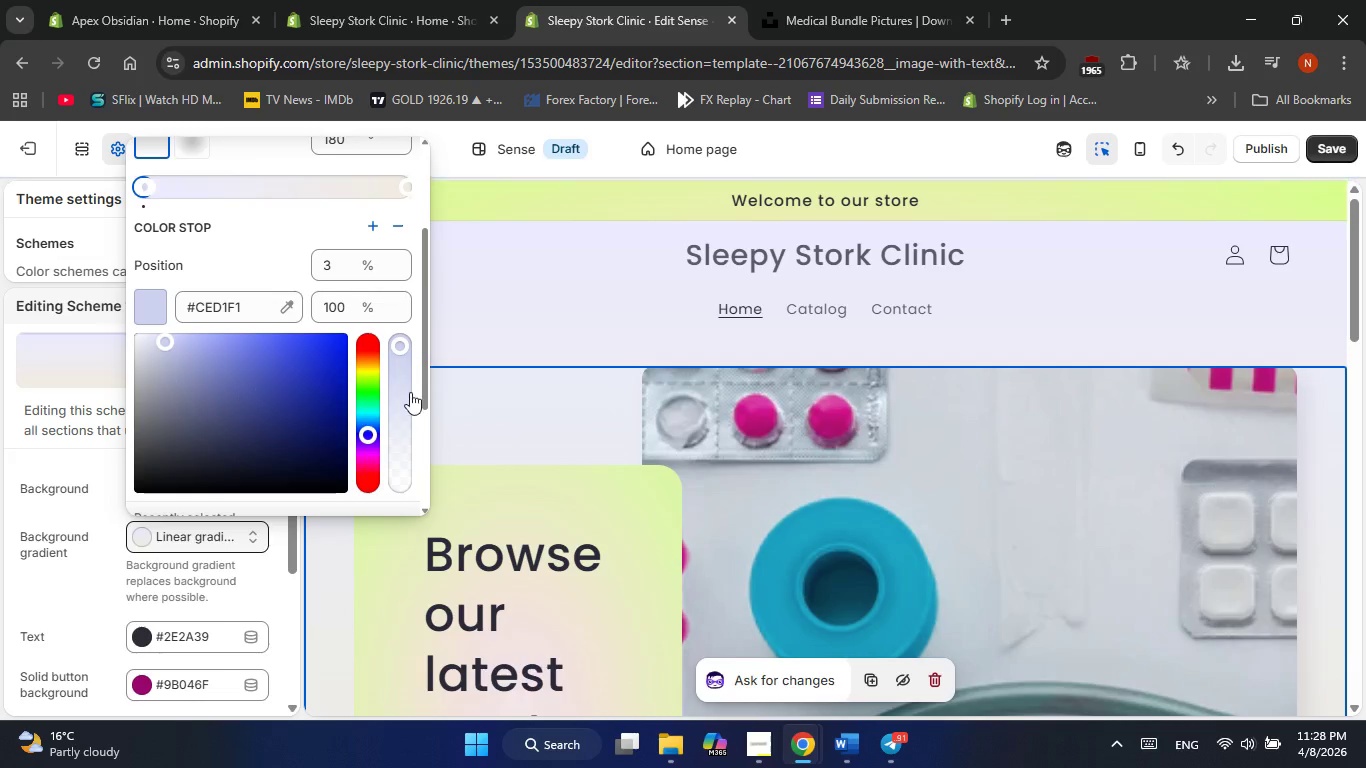 
scroll: coordinate [554, 423], scroll_direction: down, amount: 5.0
 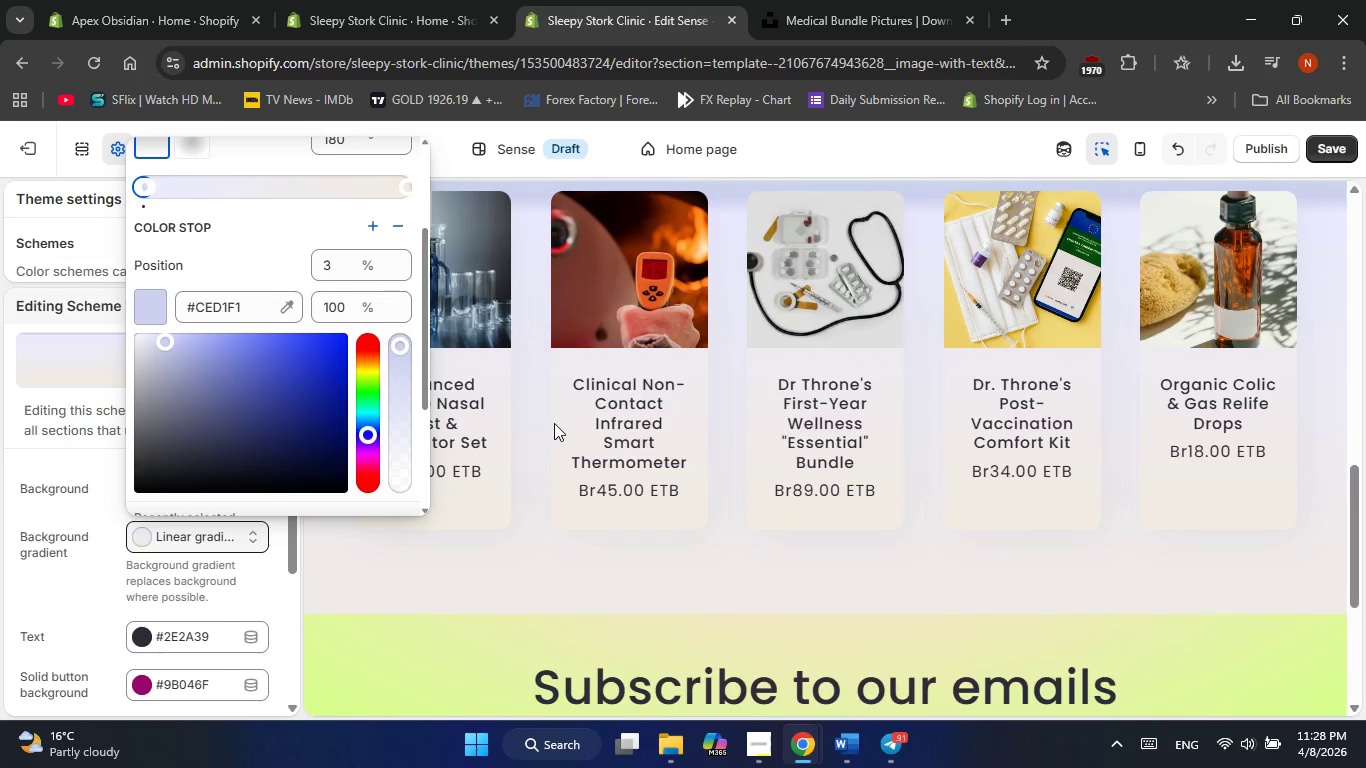 
scroll: coordinate [554, 423], scroll_direction: up, amount: 1.0
 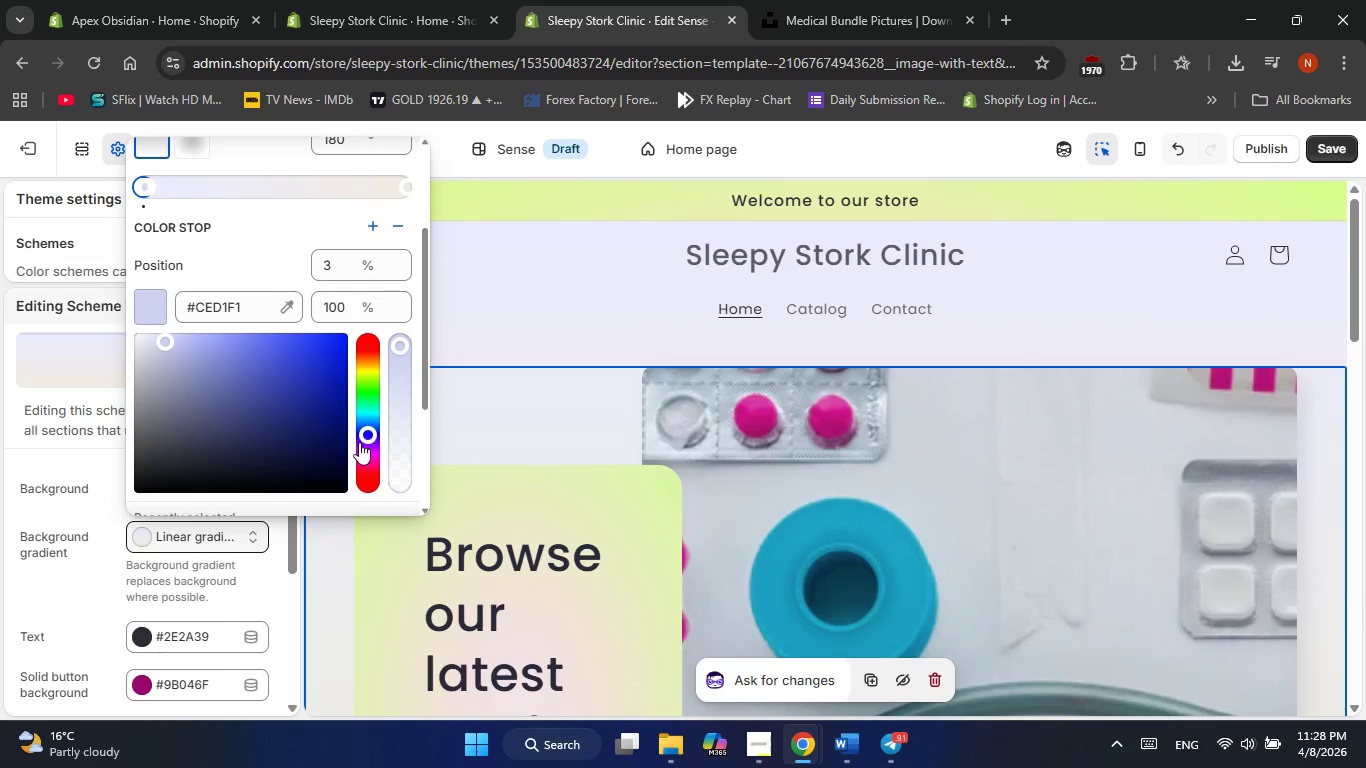 
left_click([316, 603])
 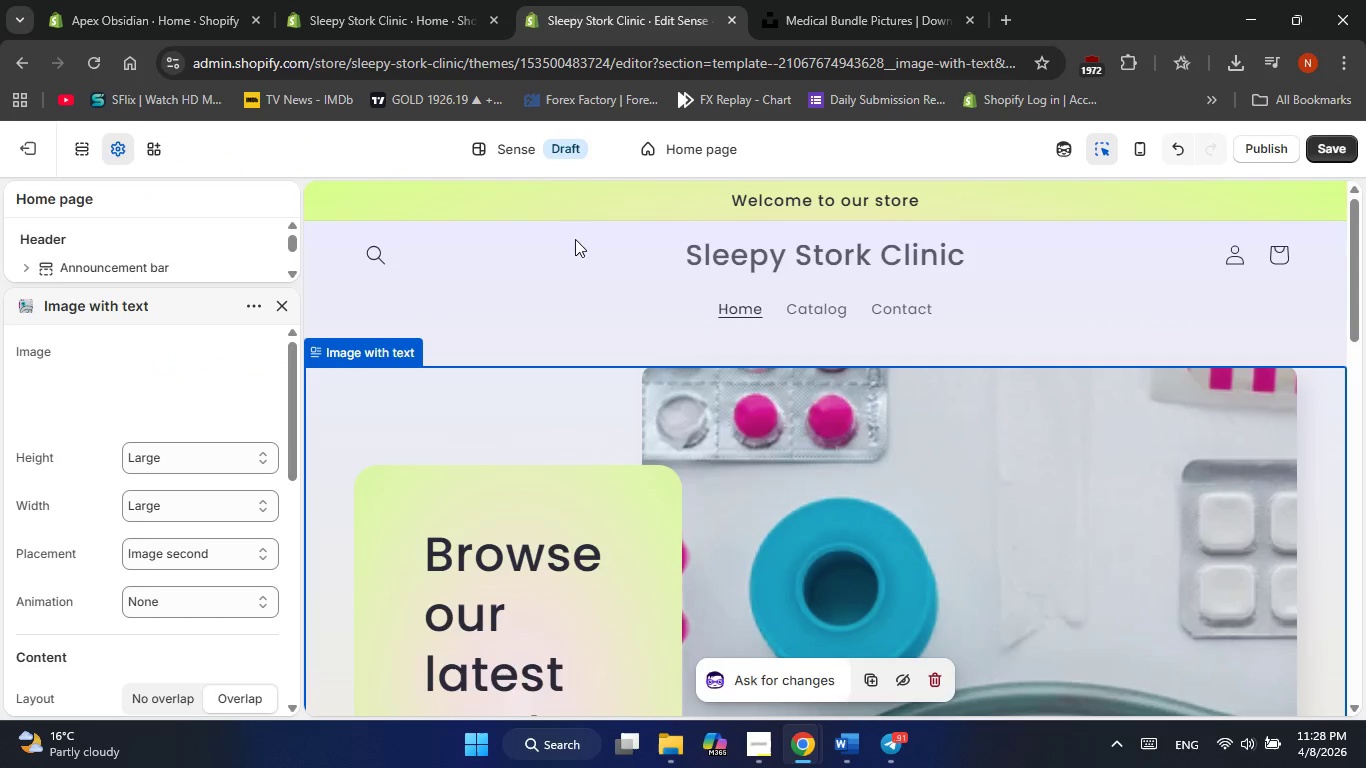 
left_click([598, 195])
 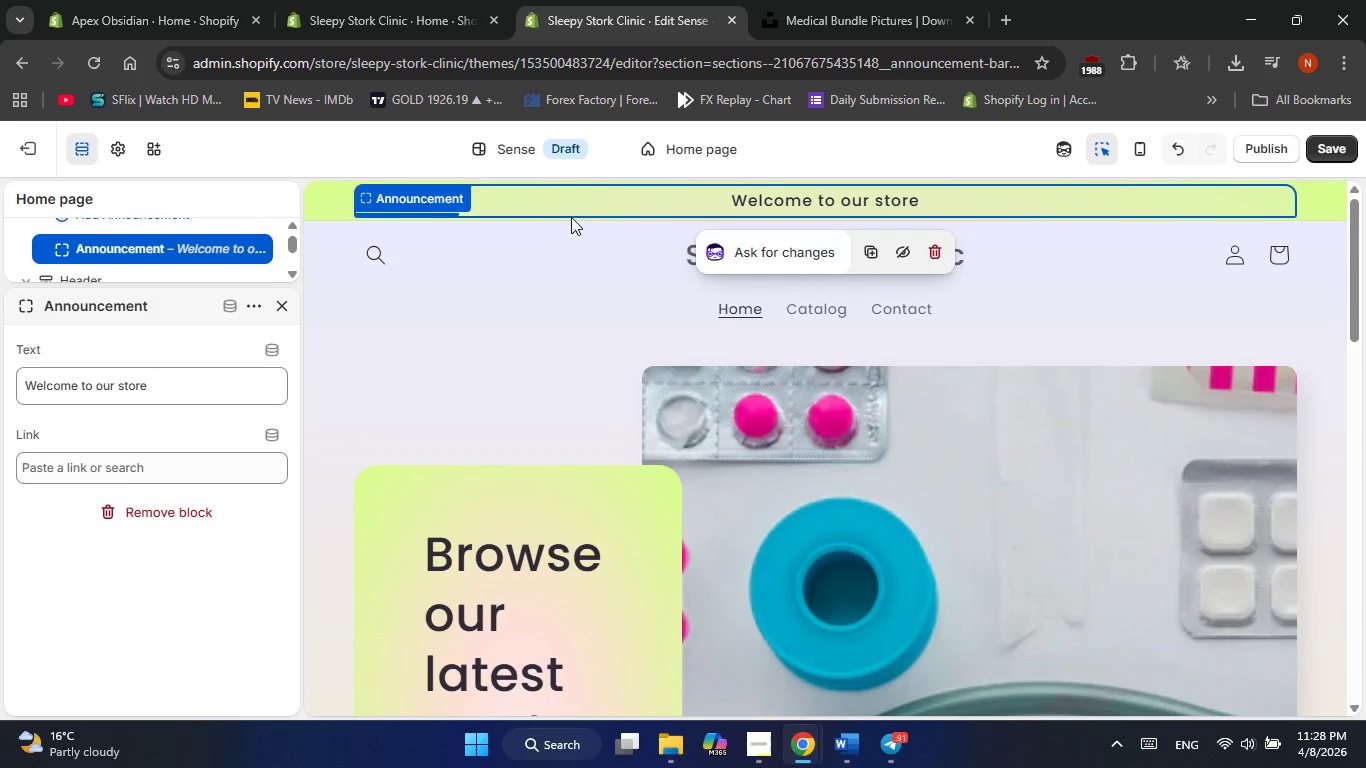 
double_click([577, 193])
 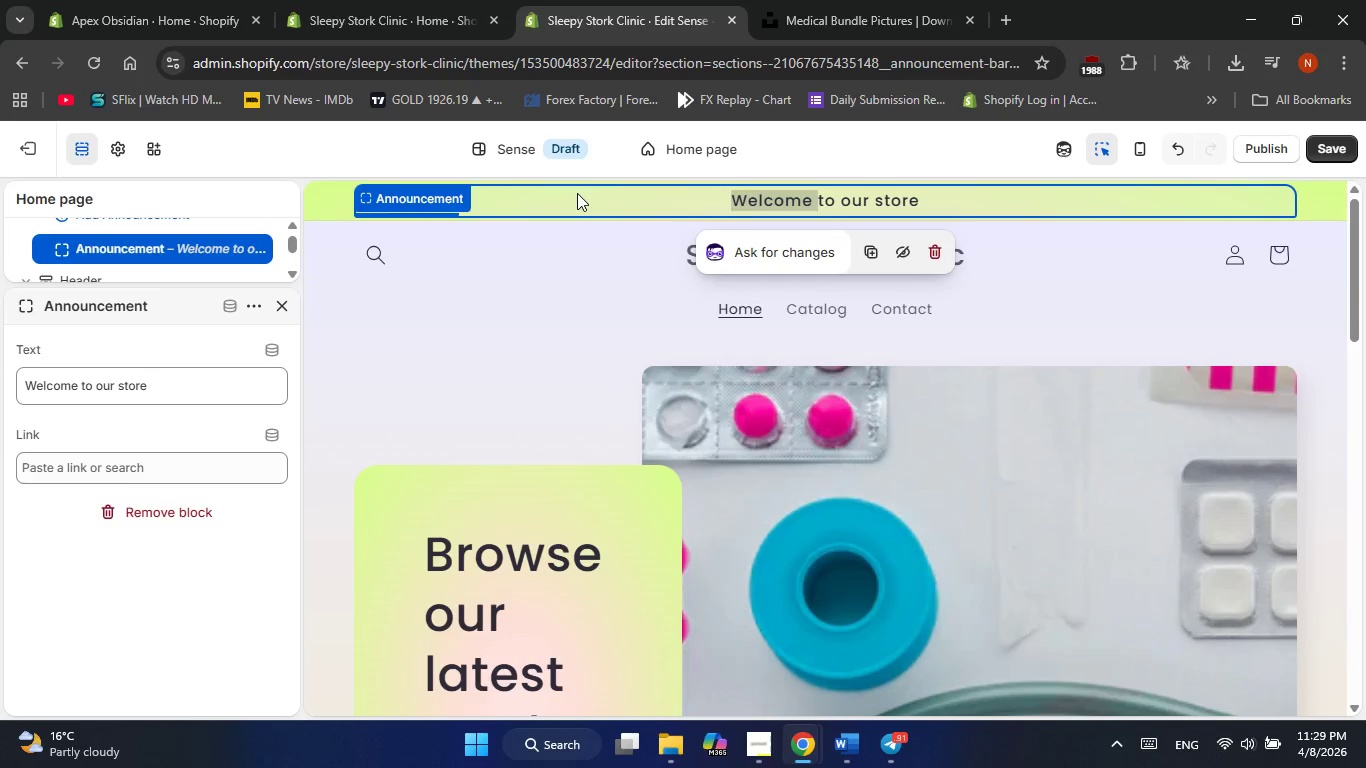 
left_click([577, 193])
 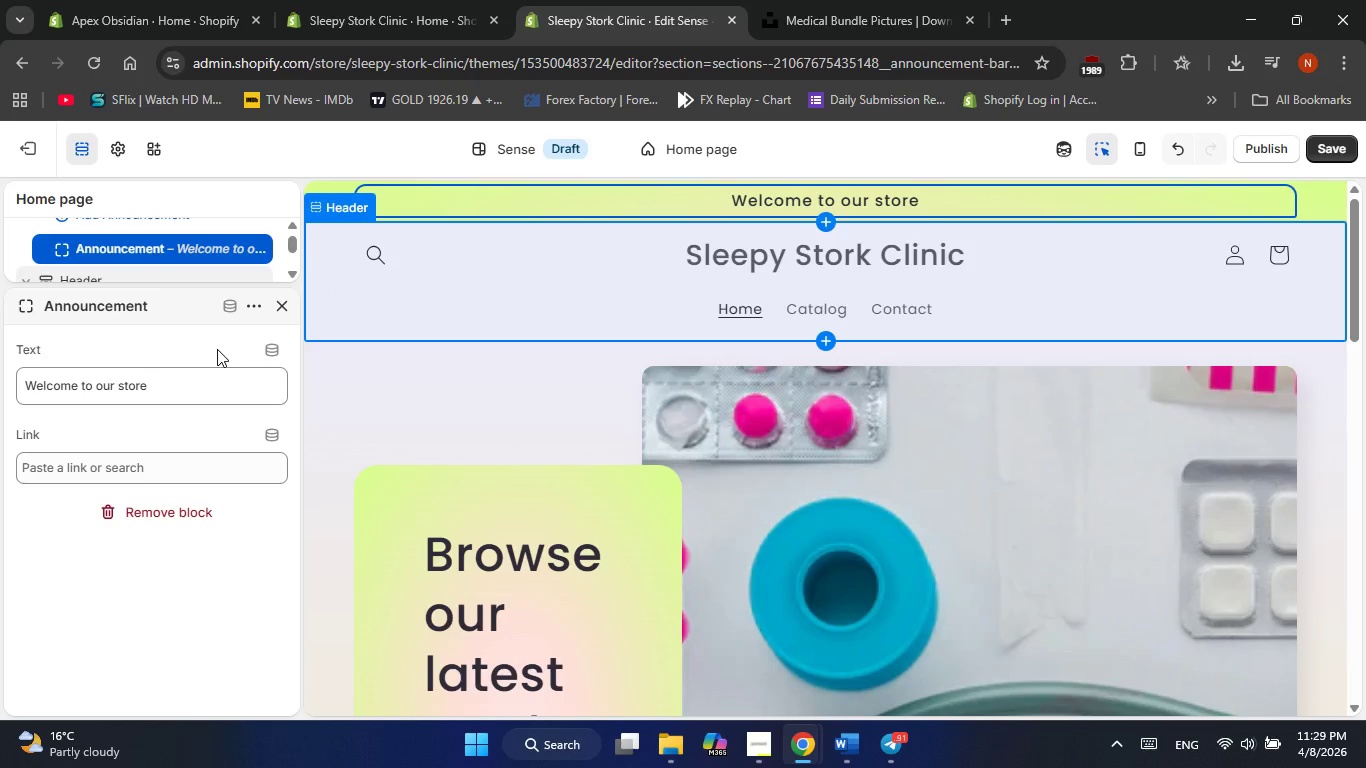 
wait(6.05)
 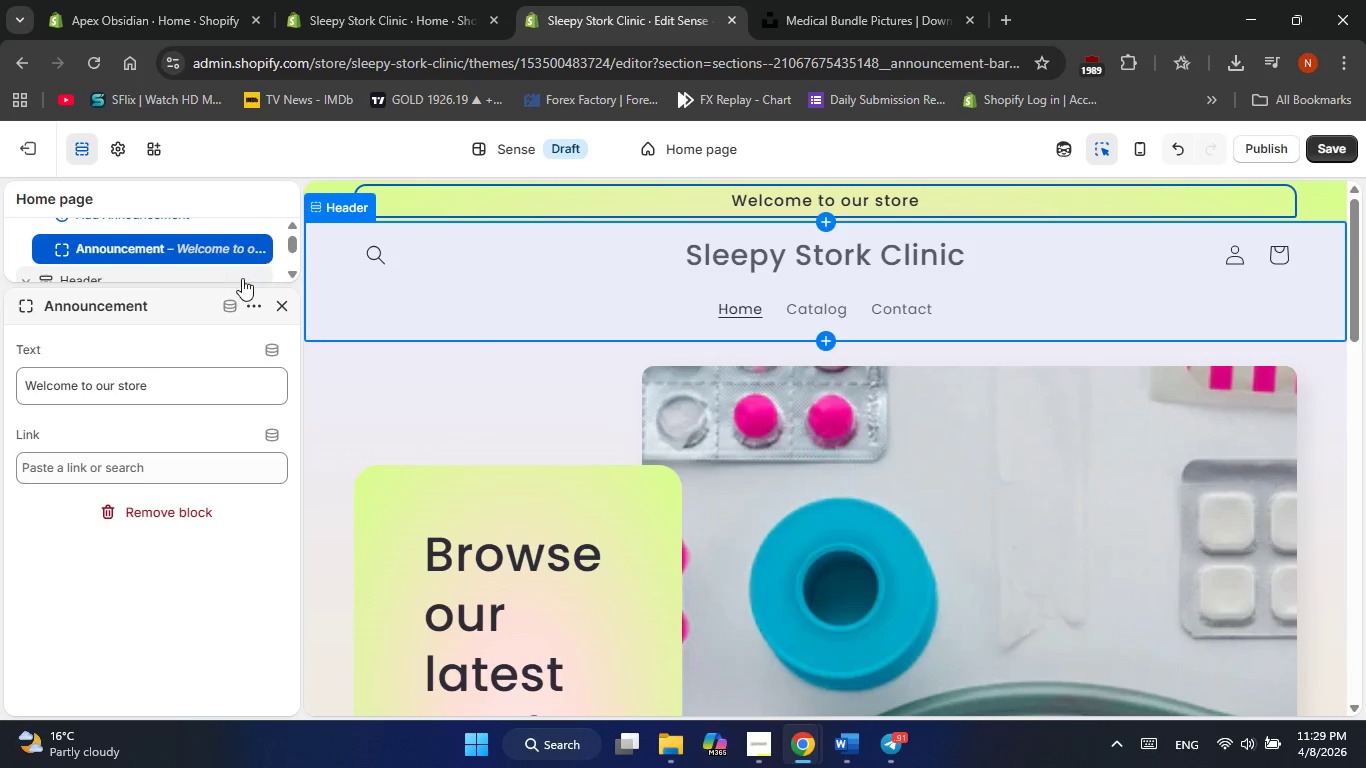 
left_click([448, 508])
 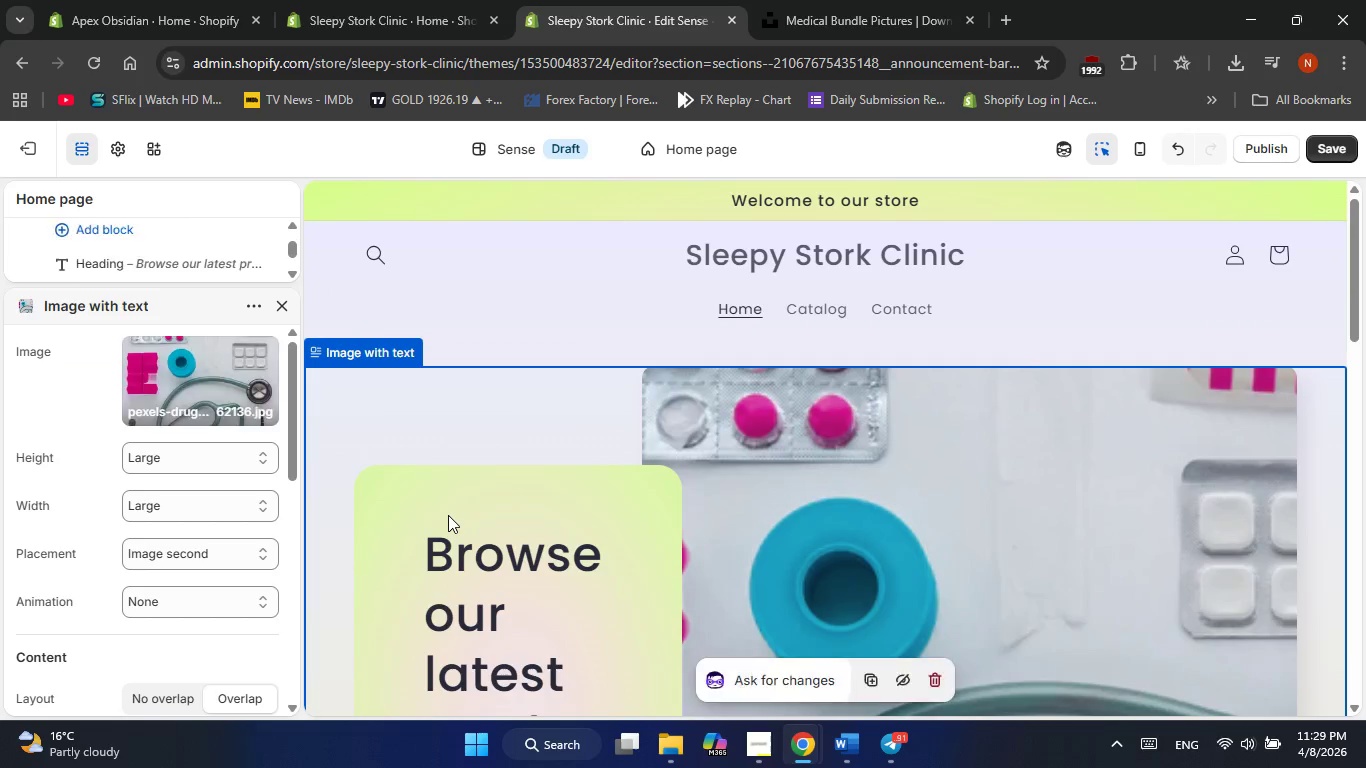 
left_click([448, 515])
 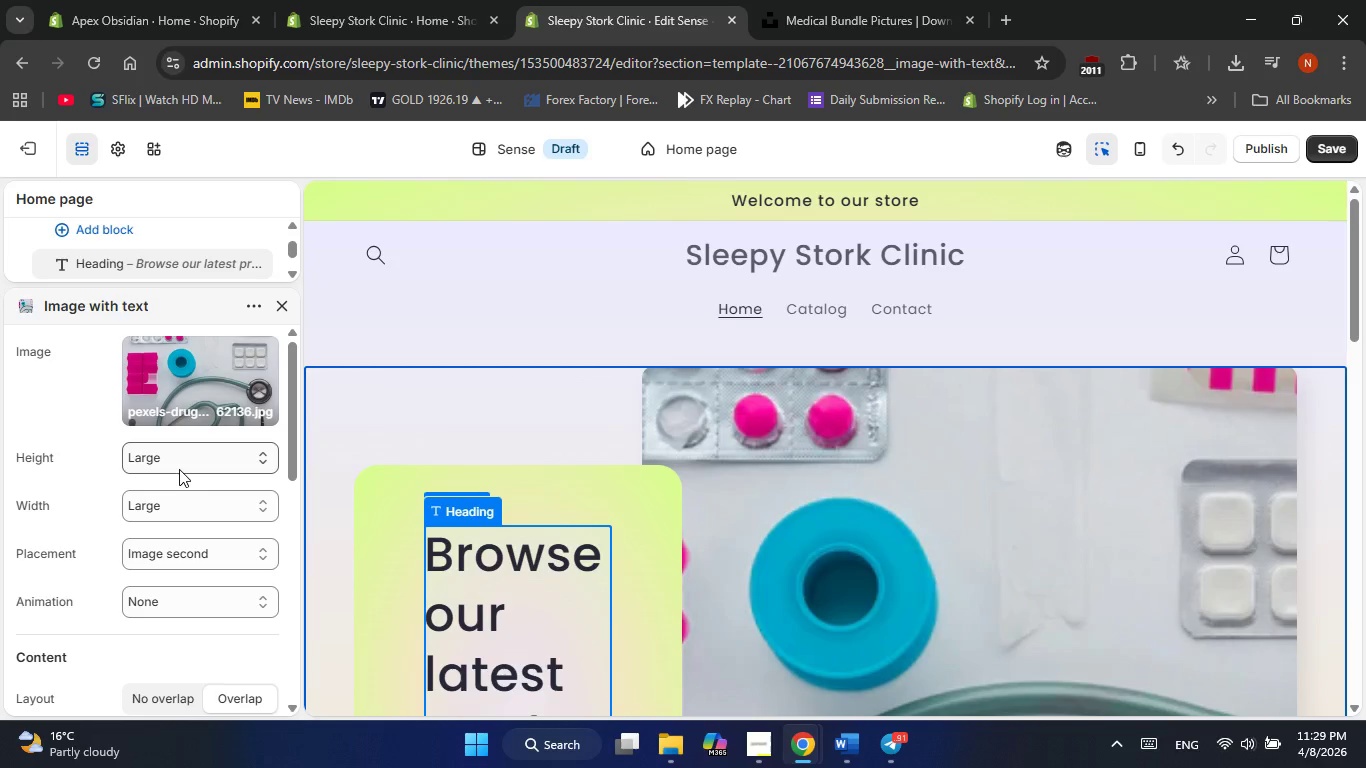 
scroll: coordinate [178, 474], scroll_direction: down, amount: 2.0
 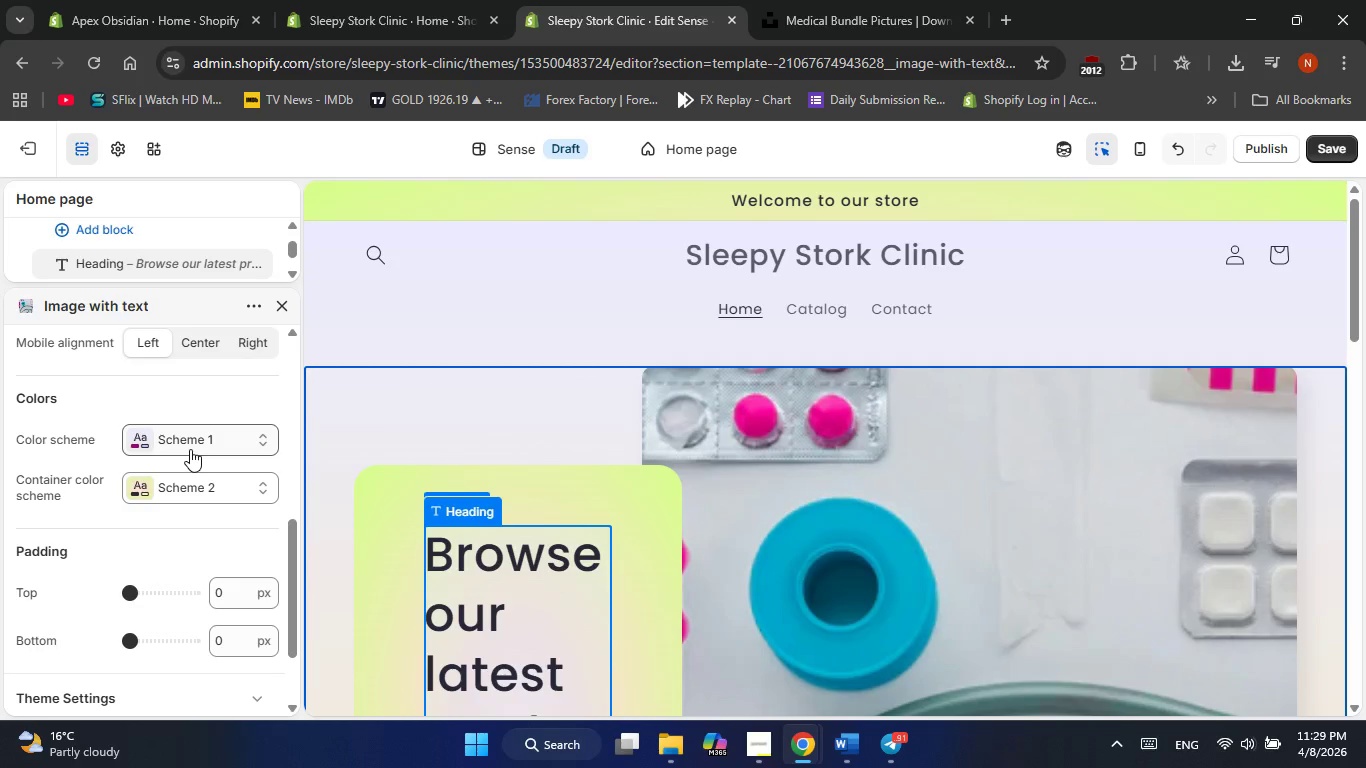 
left_click([190, 494])
 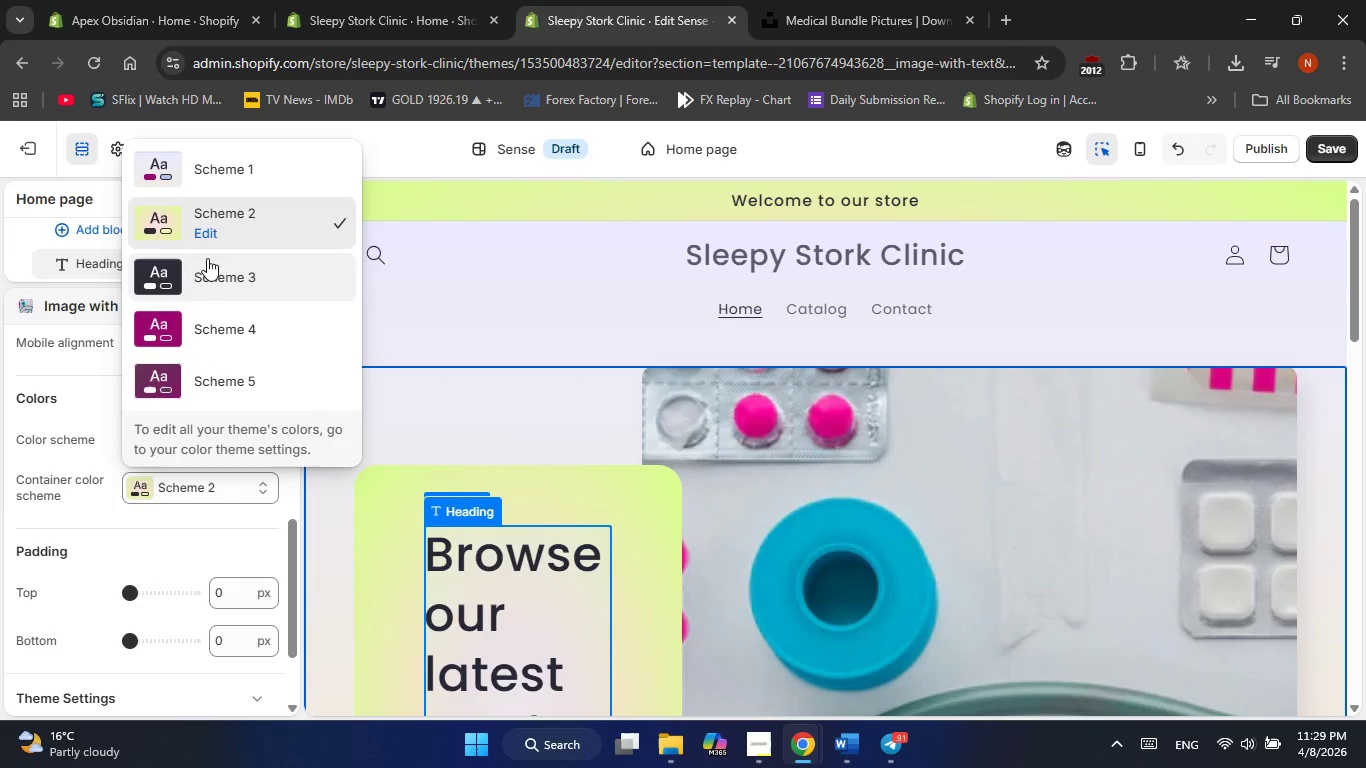 
left_click([207, 237])
 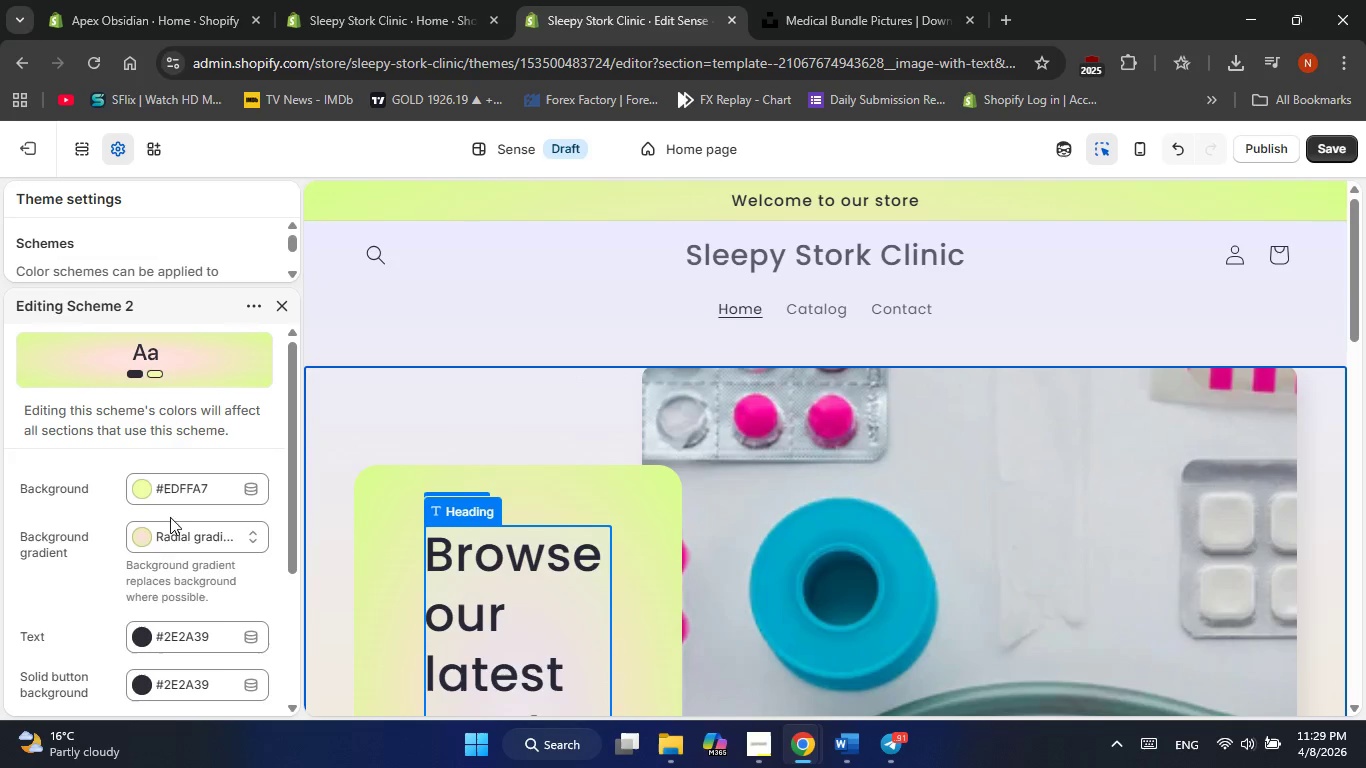 
wait(6.12)
 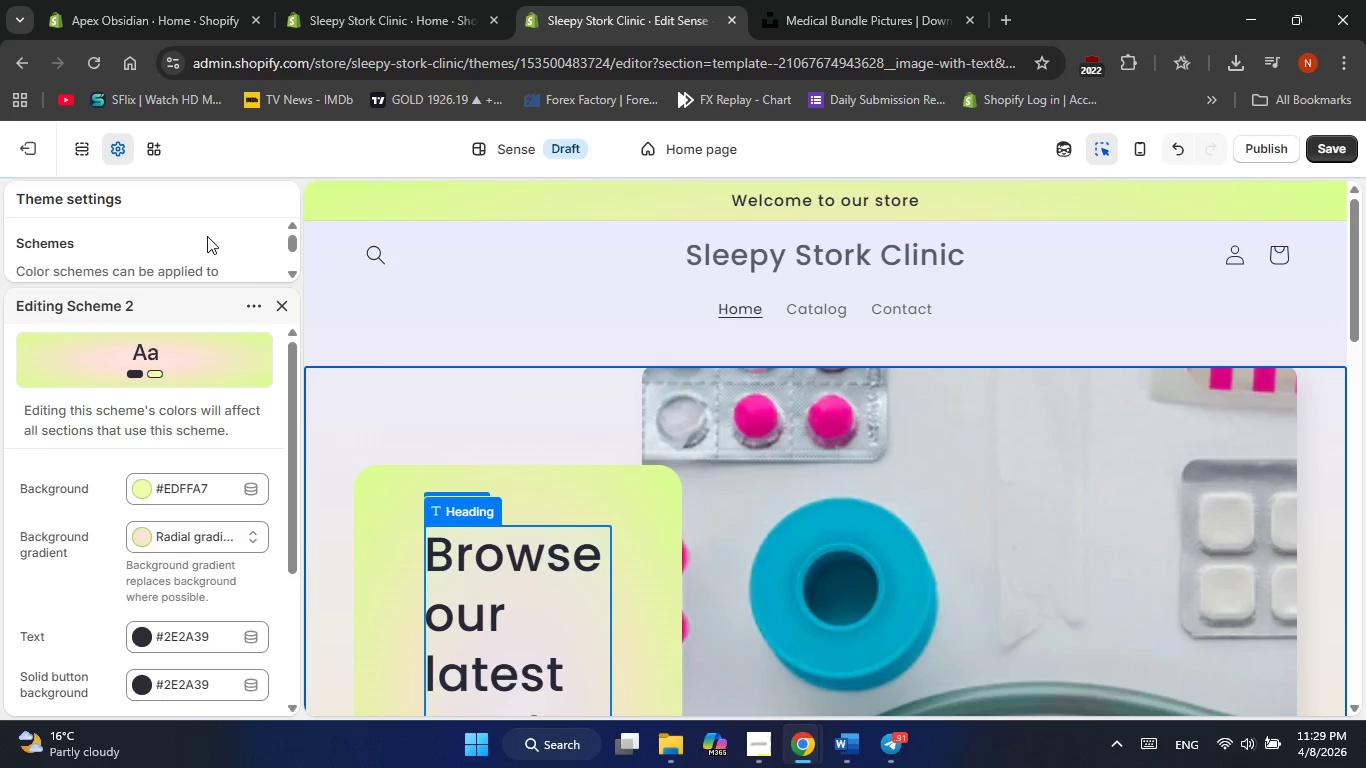 
left_click([173, 496])
 